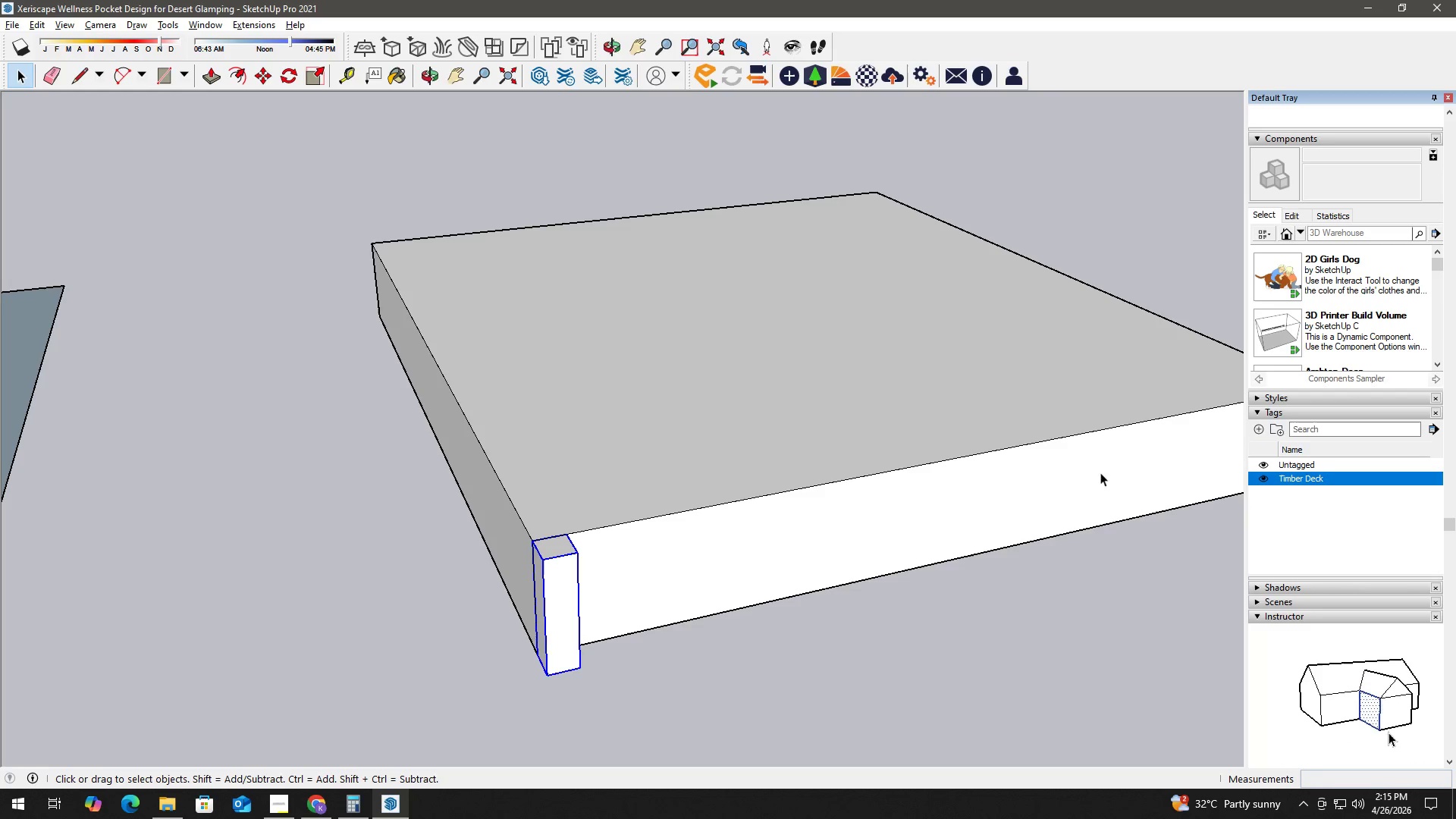 
key(Alt+Tab)
 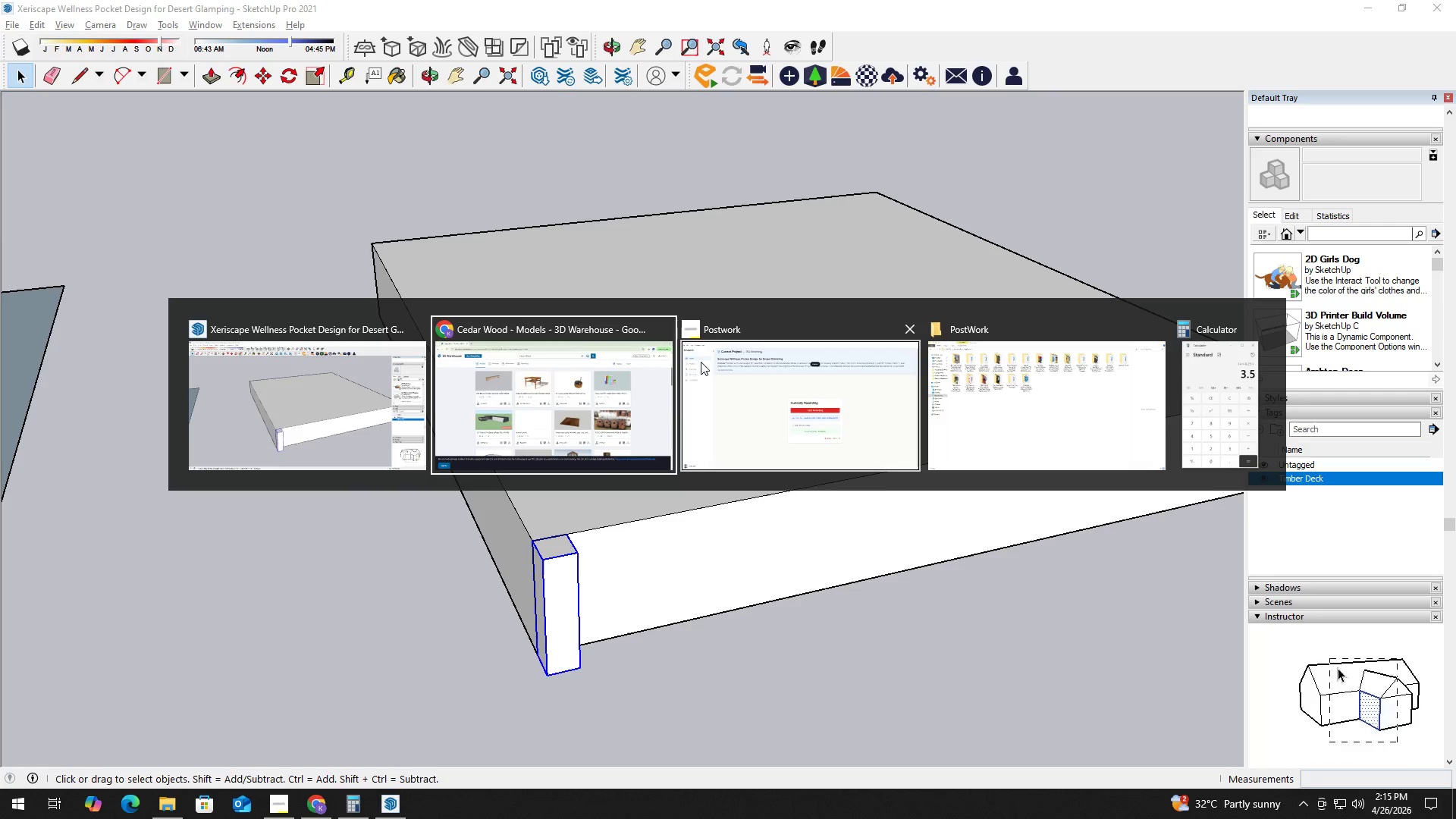 
left_click_drag(start_coordinate=[516, 388], to_coordinate=[508, 389])
 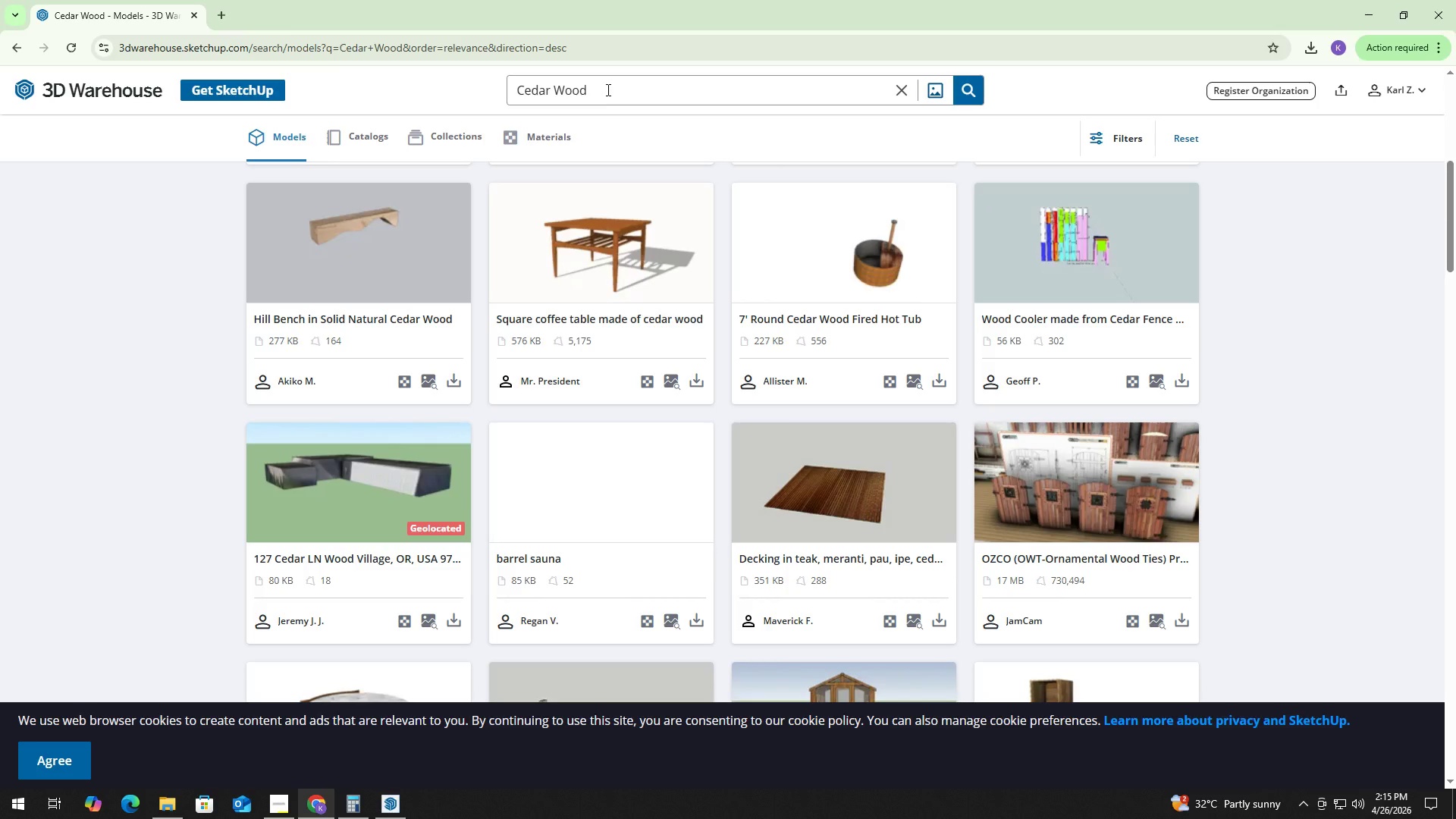 
key(Control+ControlLeft)
 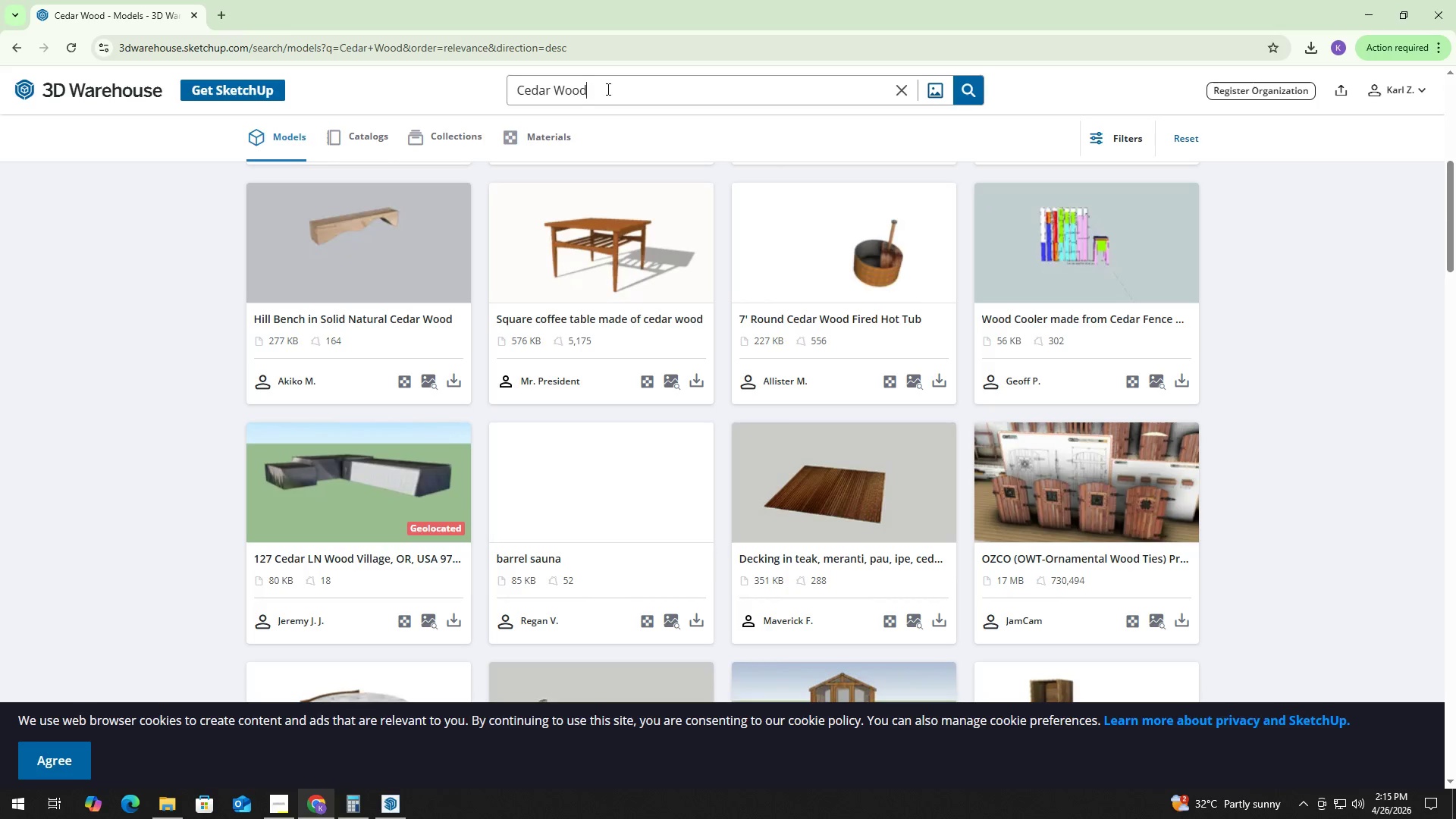 
key(Control+A)
 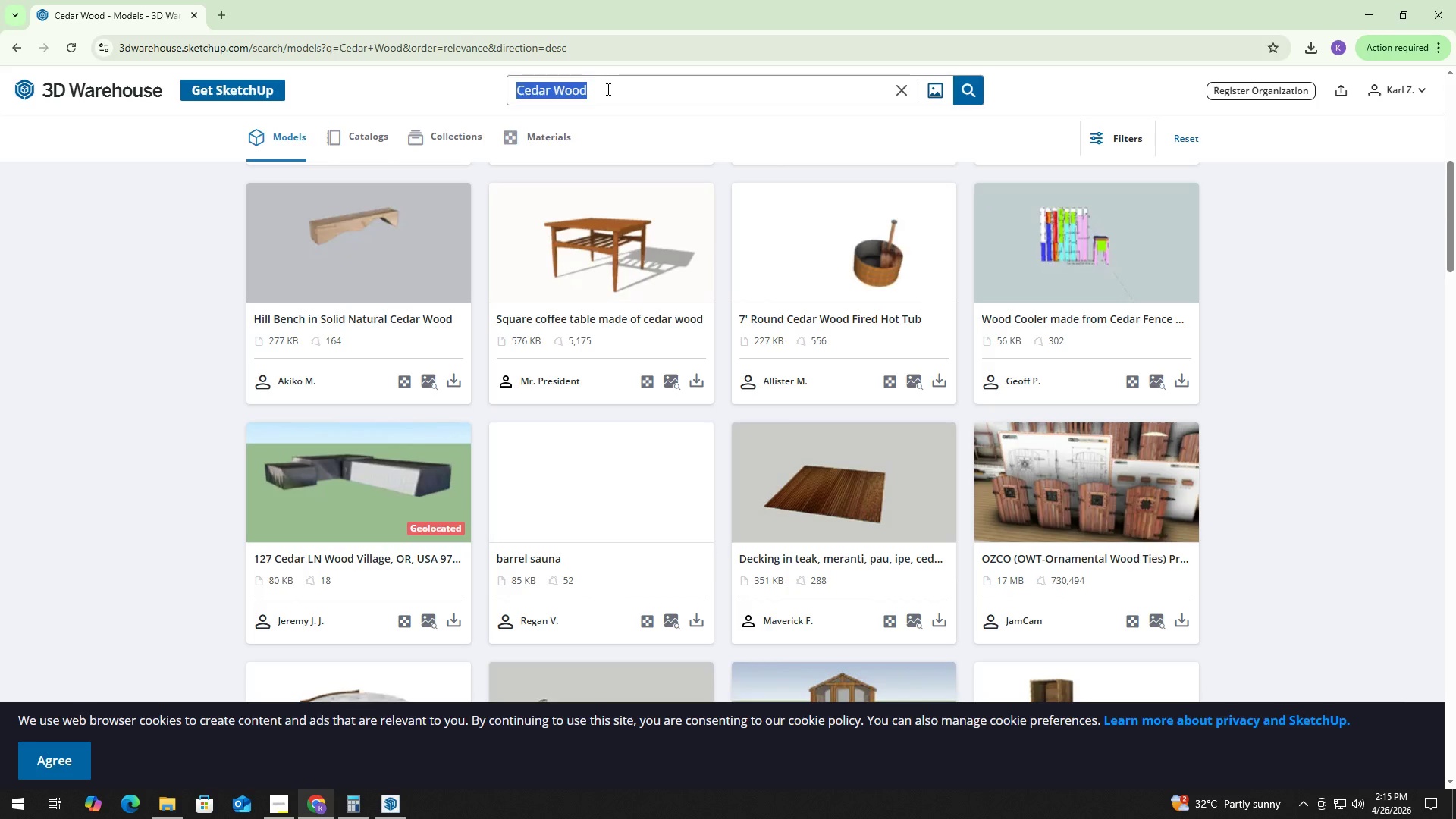 
type(Timber)
 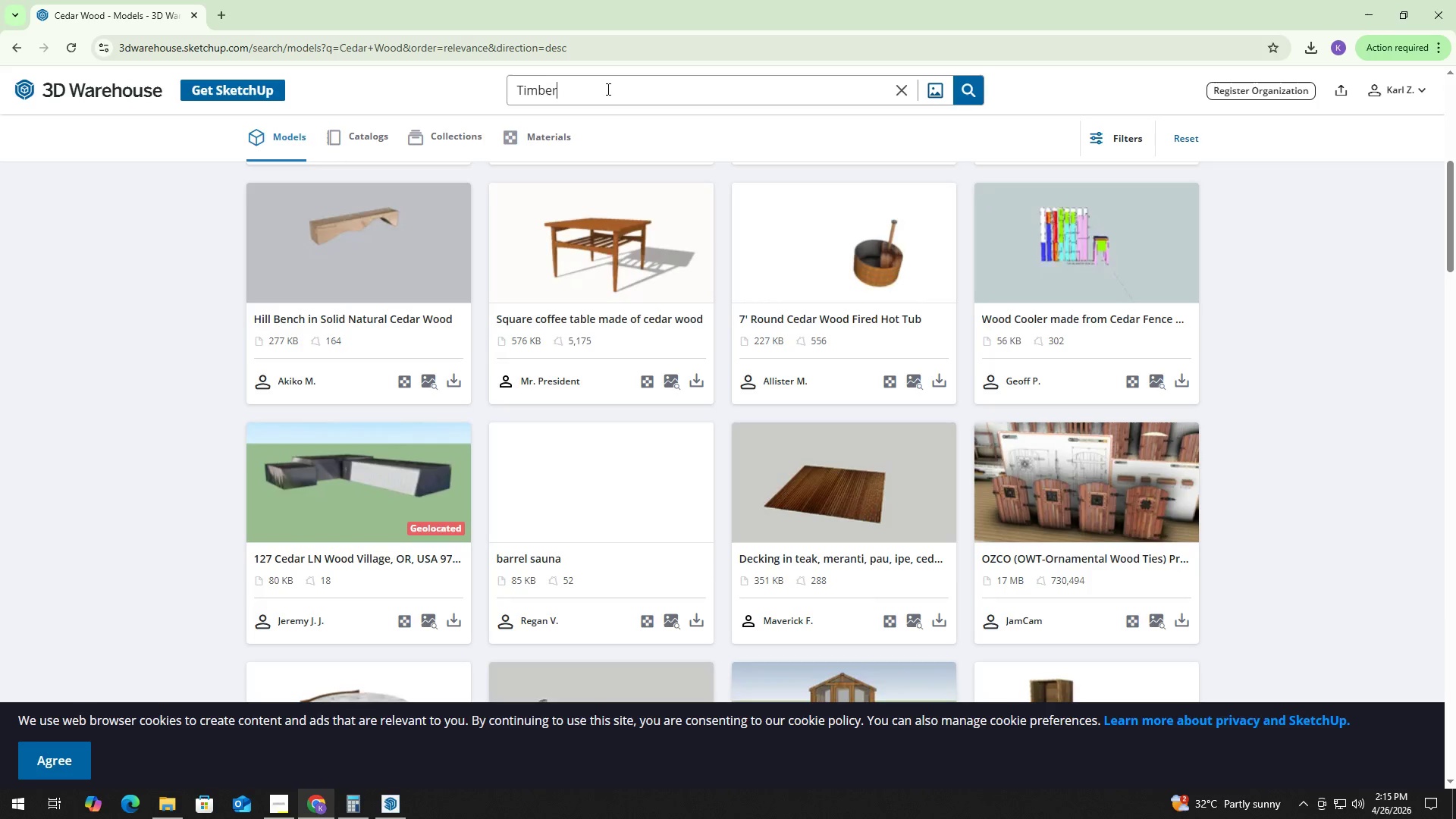 
key(Enter)
 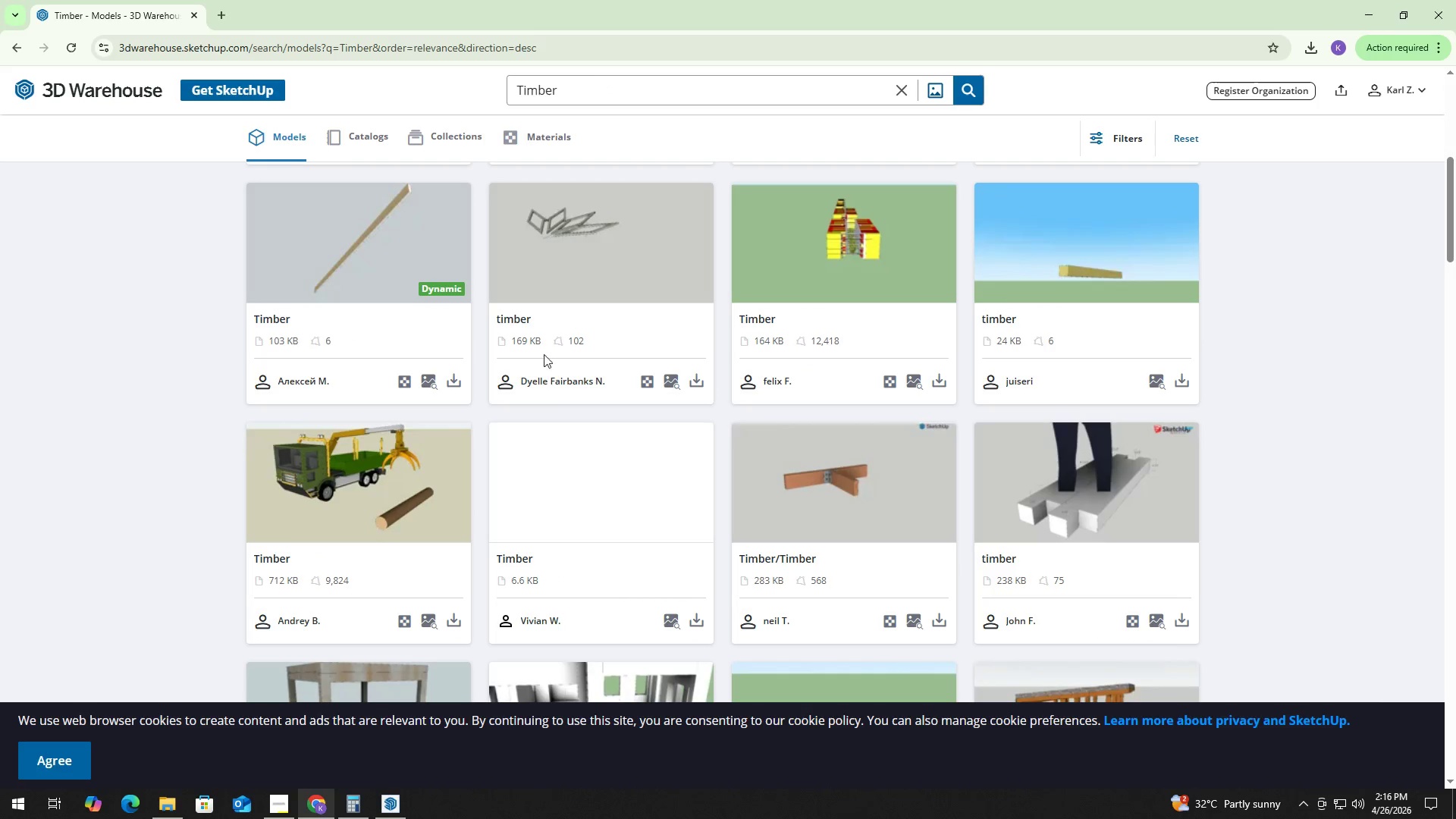 
key(Alt+AltLeft)
 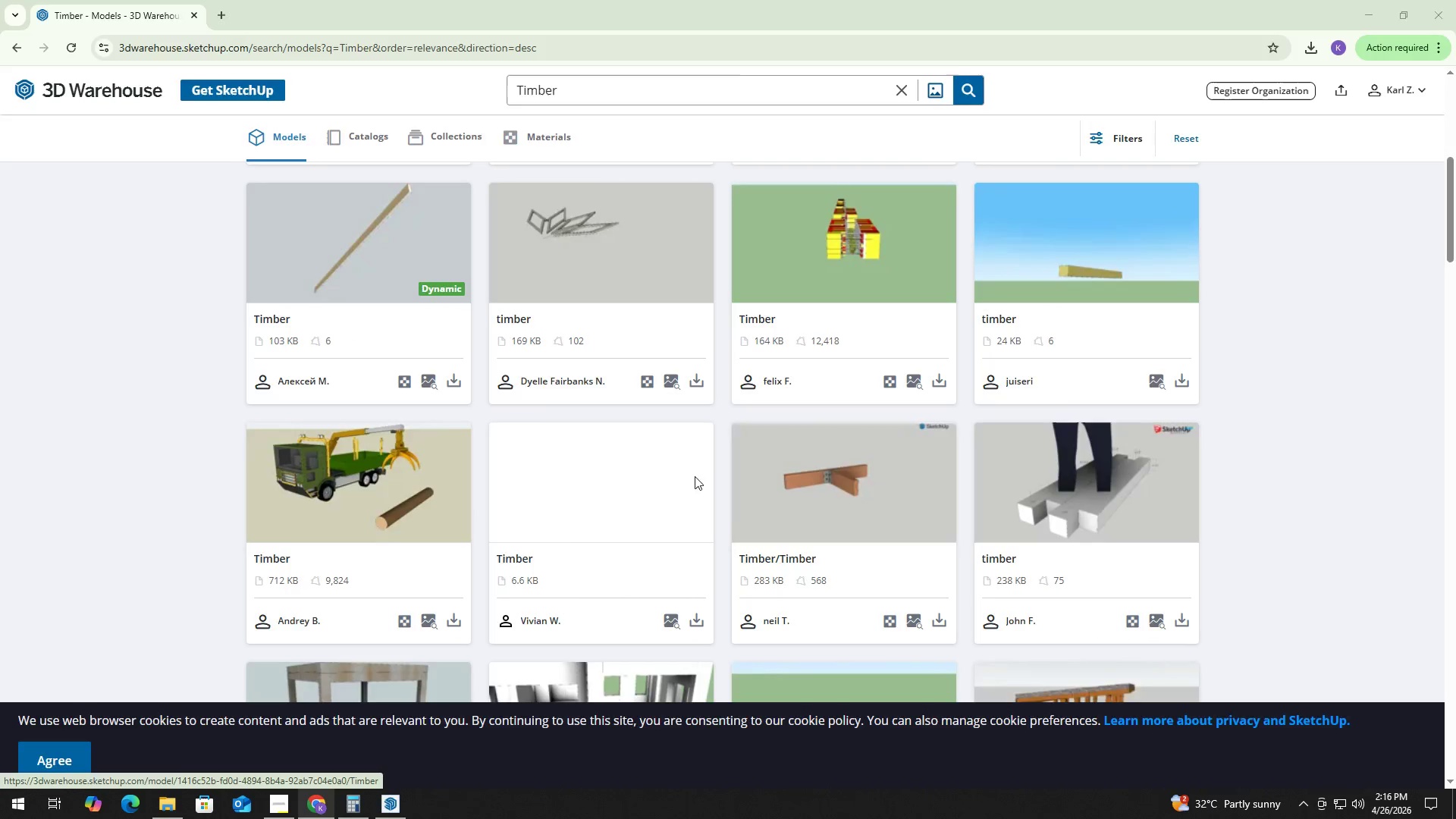 
key(Alt+Tab)
 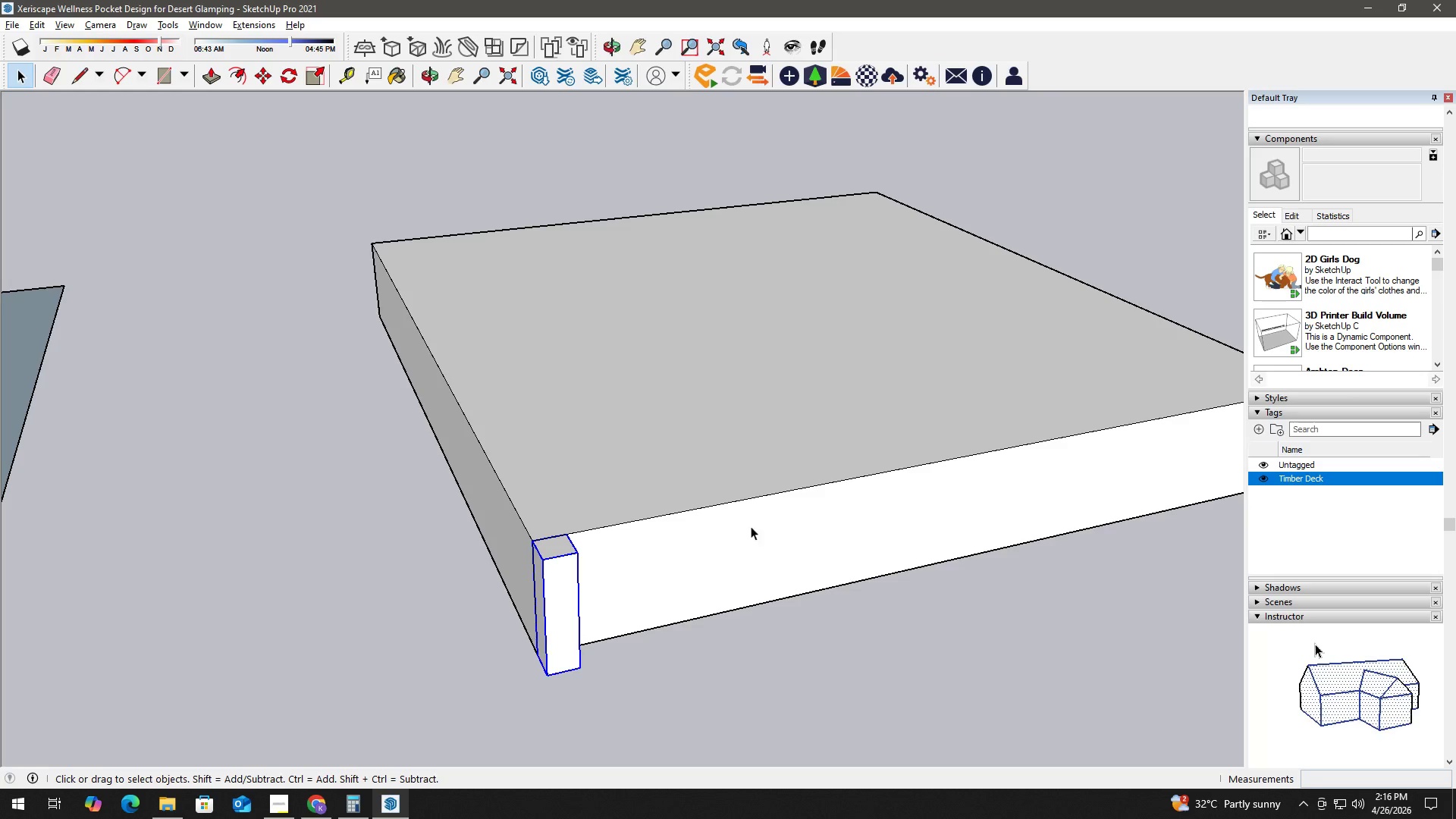 
scroll: coordinate [743, 532], scroll_direction: down, amount: 3.0
 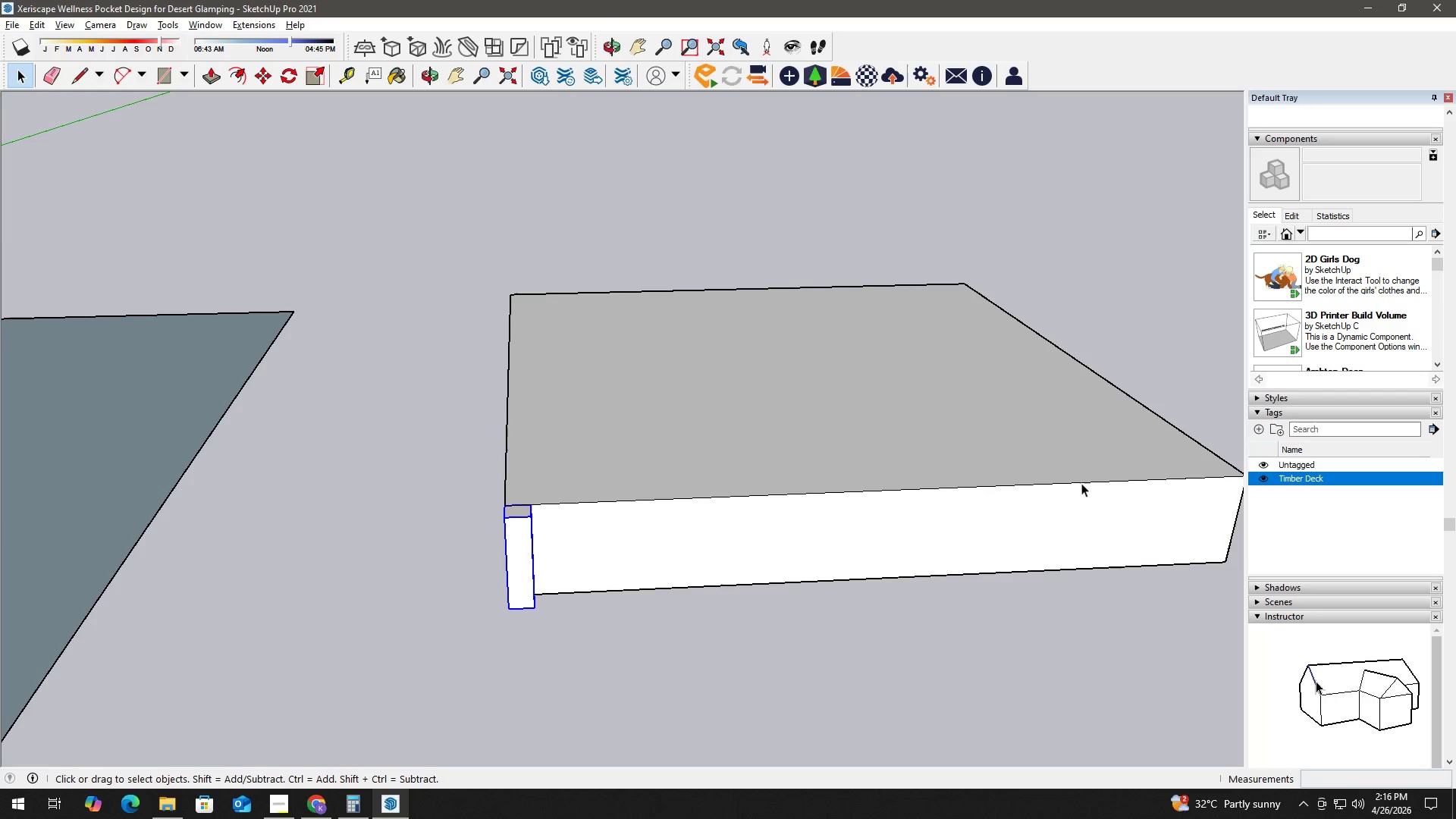 
mouse_move([1313, 487])
 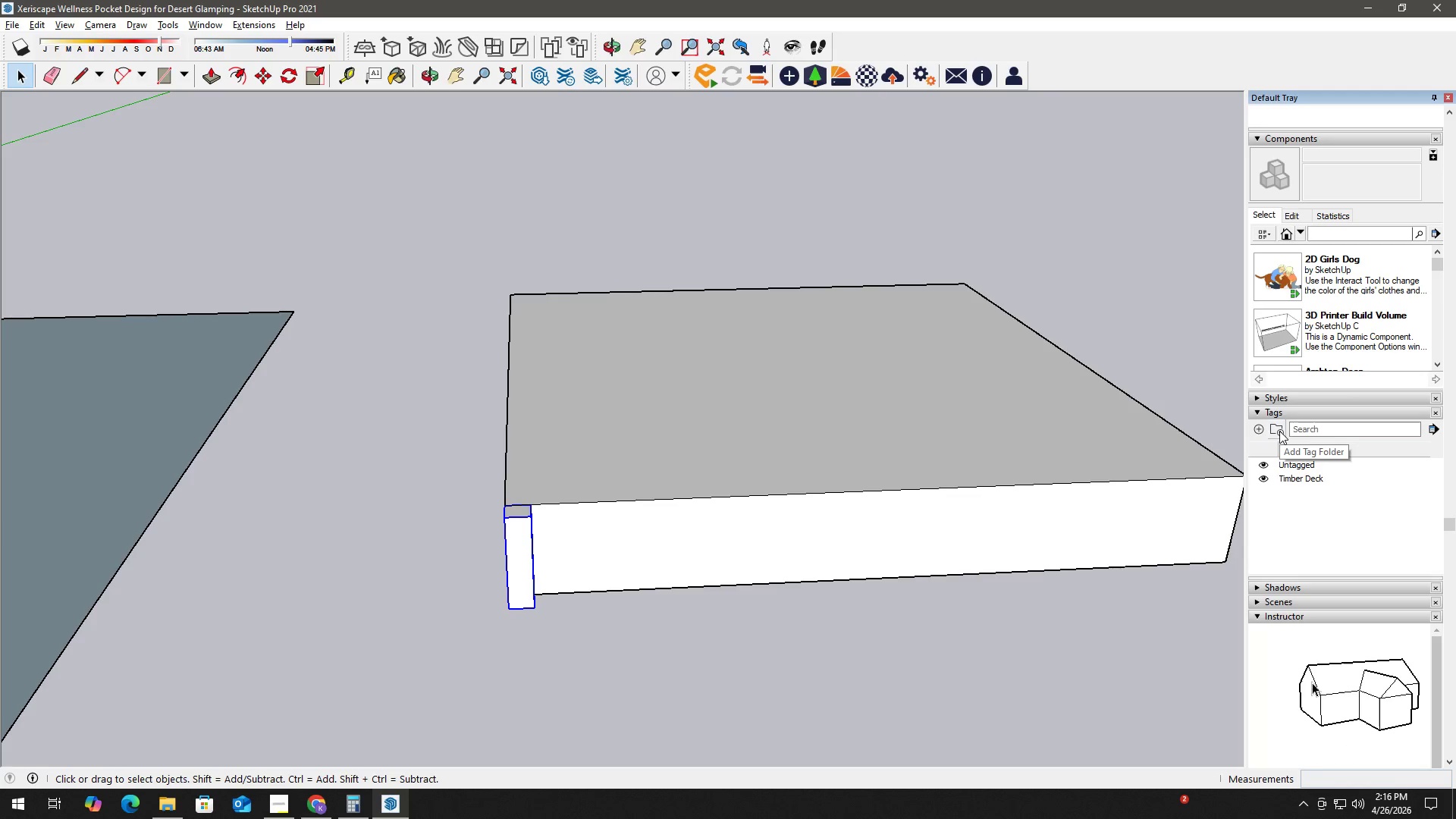 
left_click([1313, 474])
 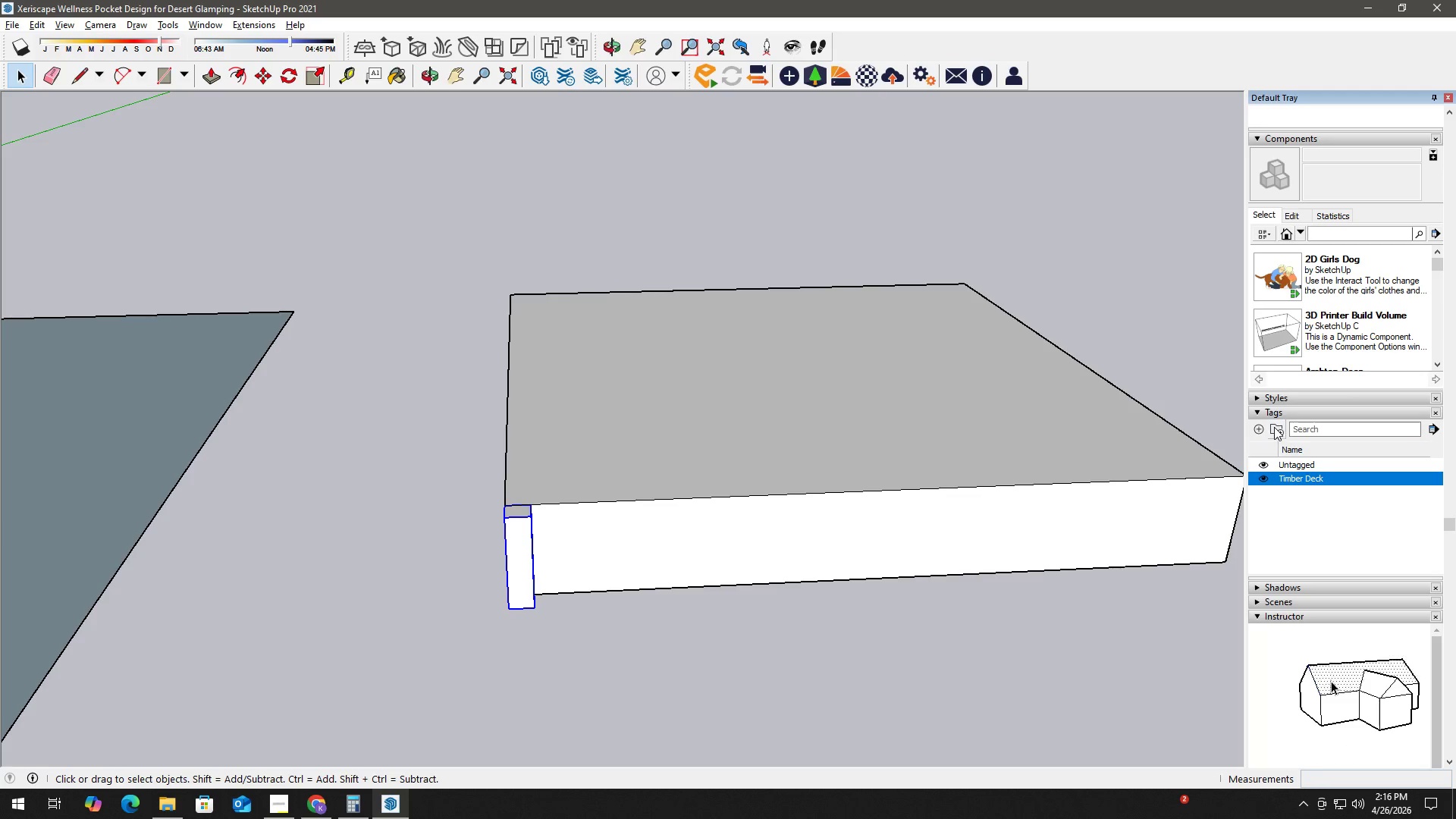 
left_click([1274, 427])
 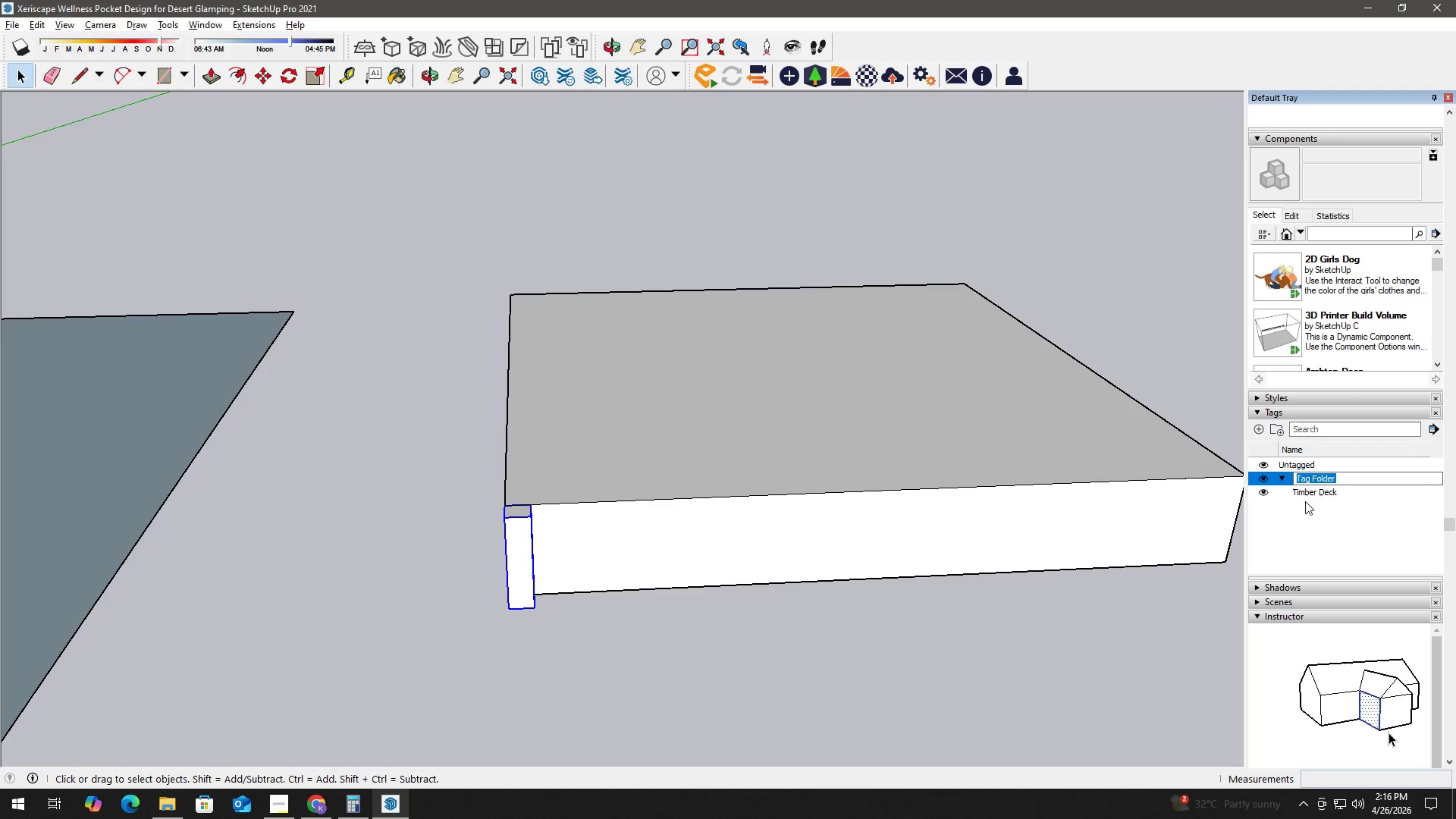 
left_click([1300, 512])
 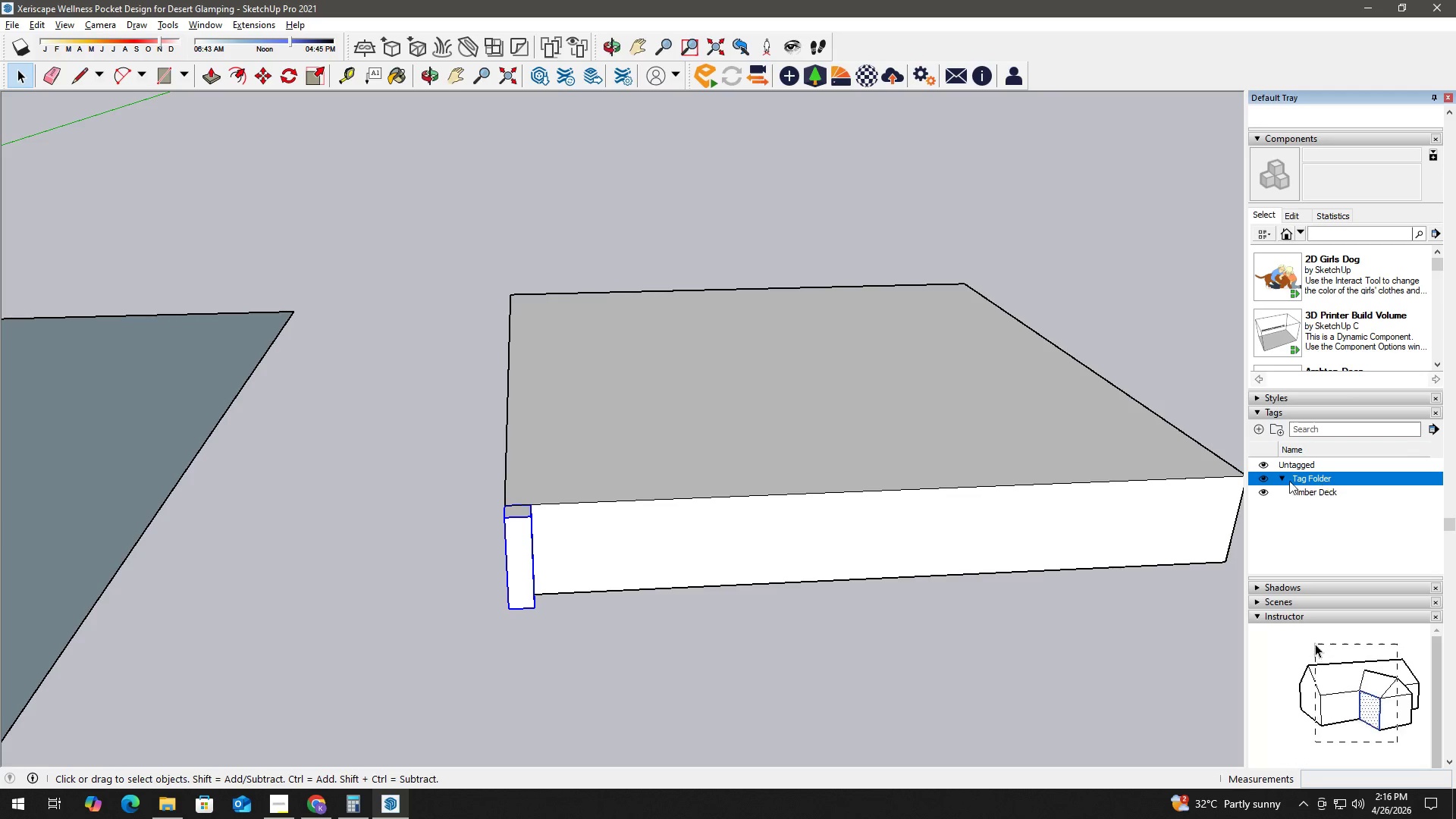 
left_click([1277, 475])
 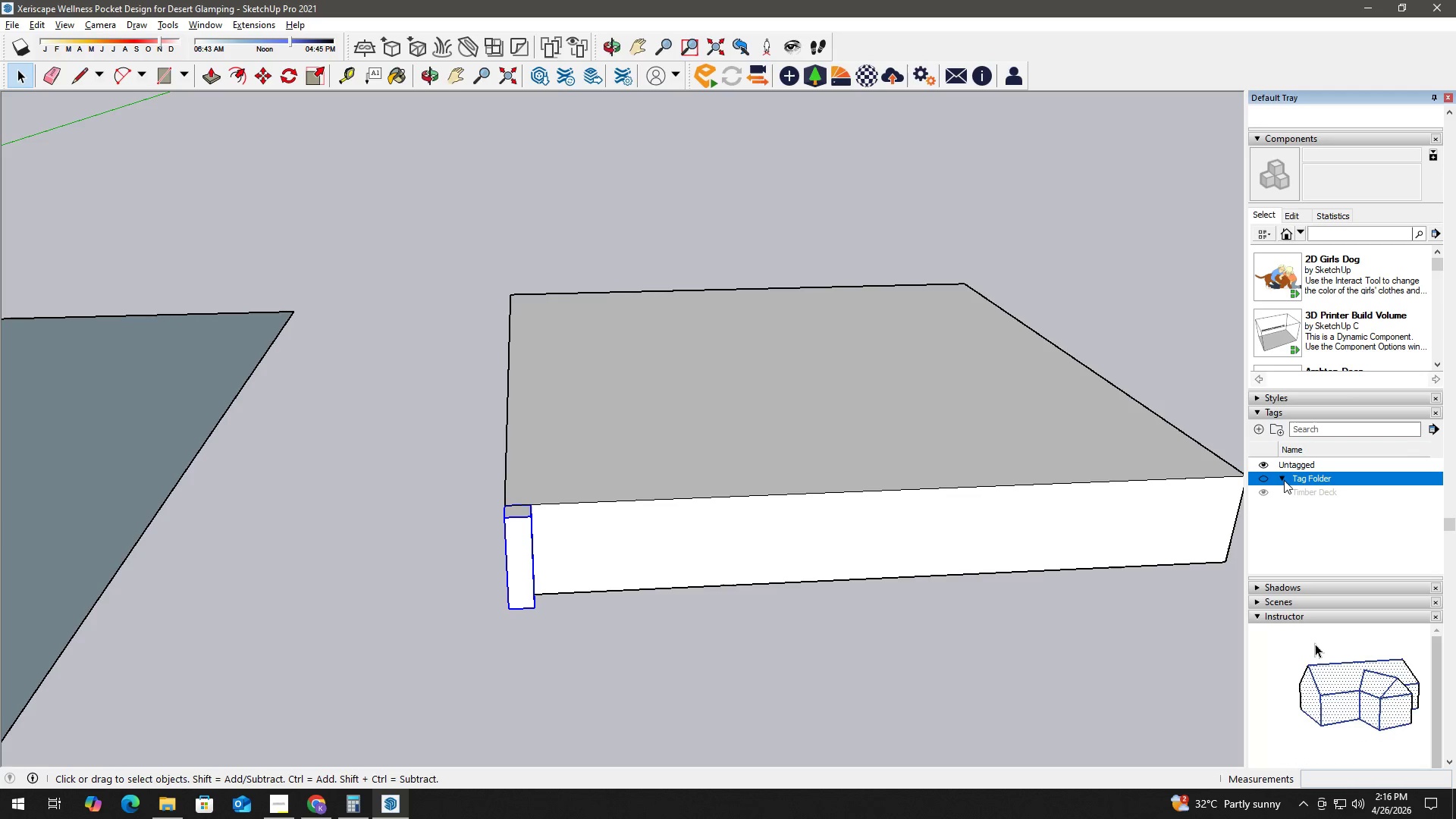 
left_click([1282, 480])
 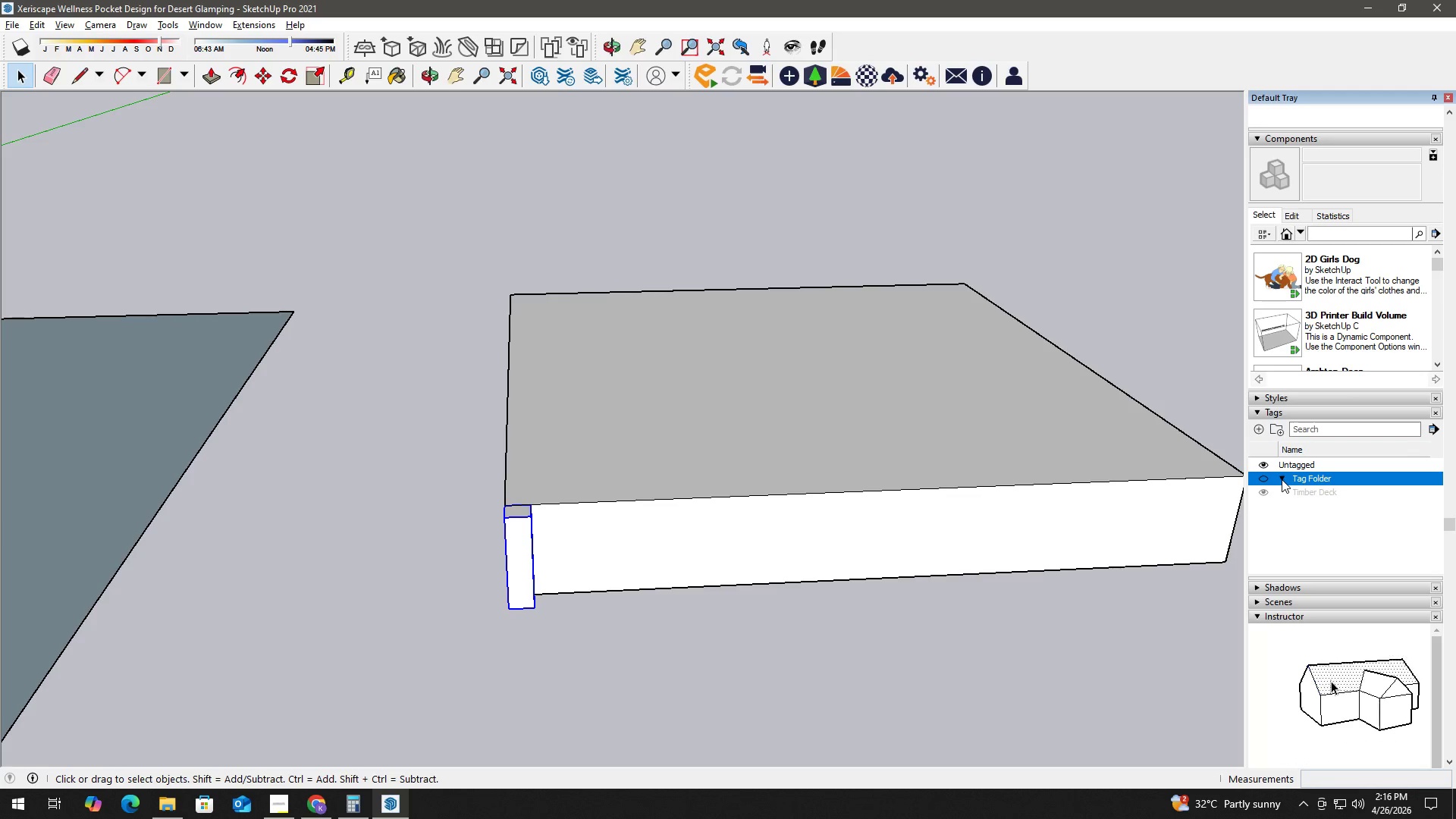 
left_click([1282, 479])
 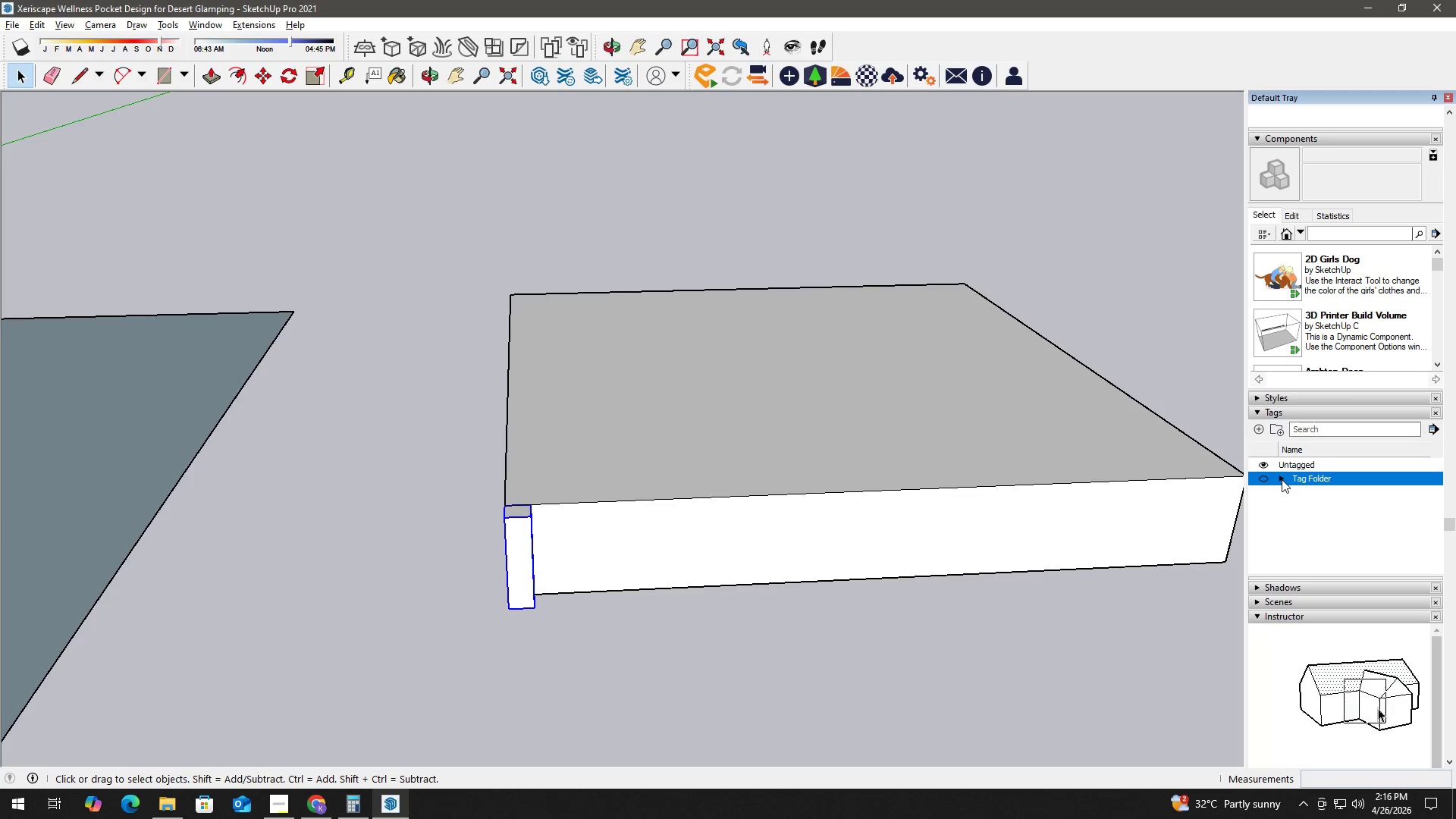 
left_click([1282, 479])
 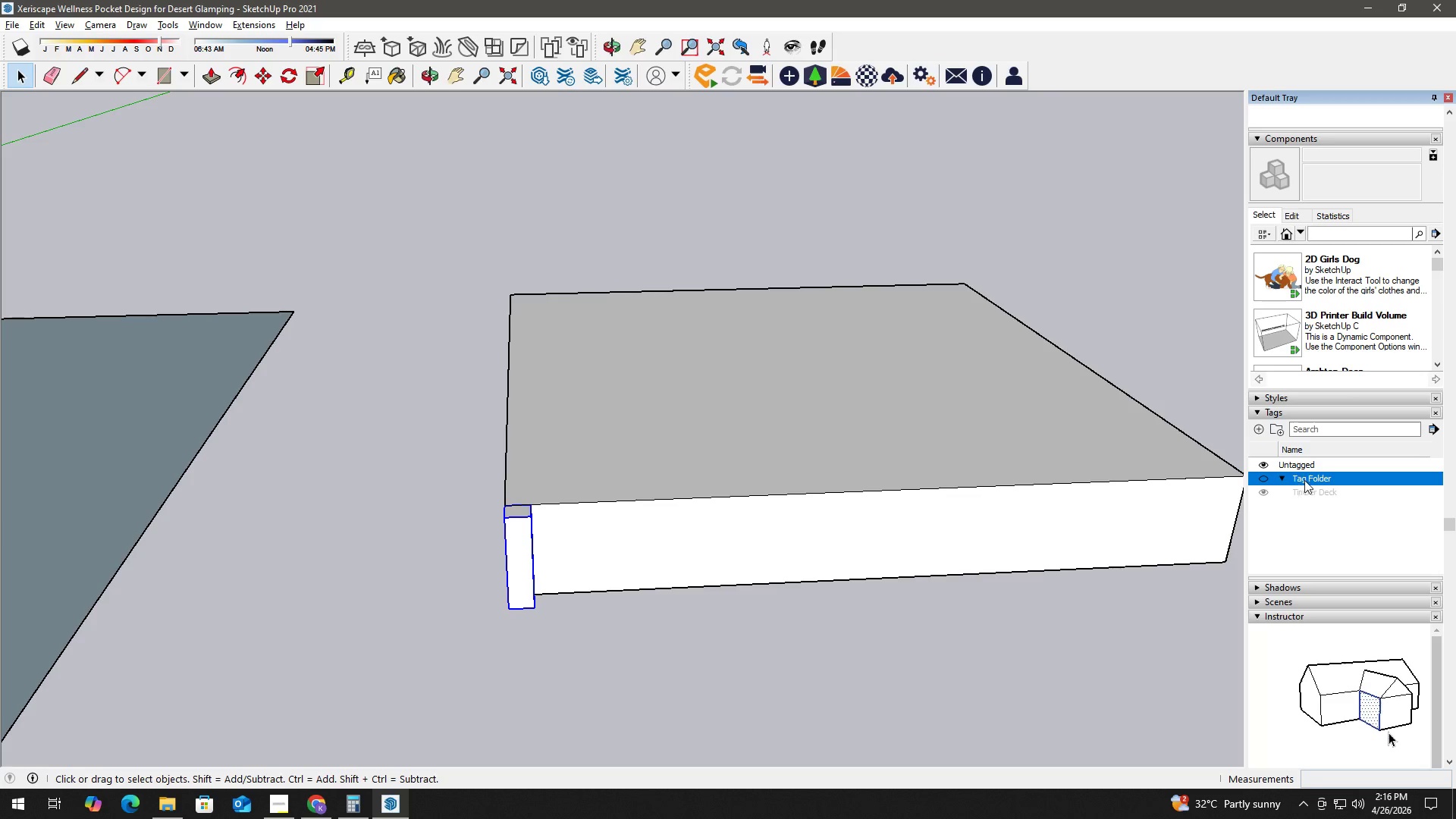 
double_click([1310, 480])
 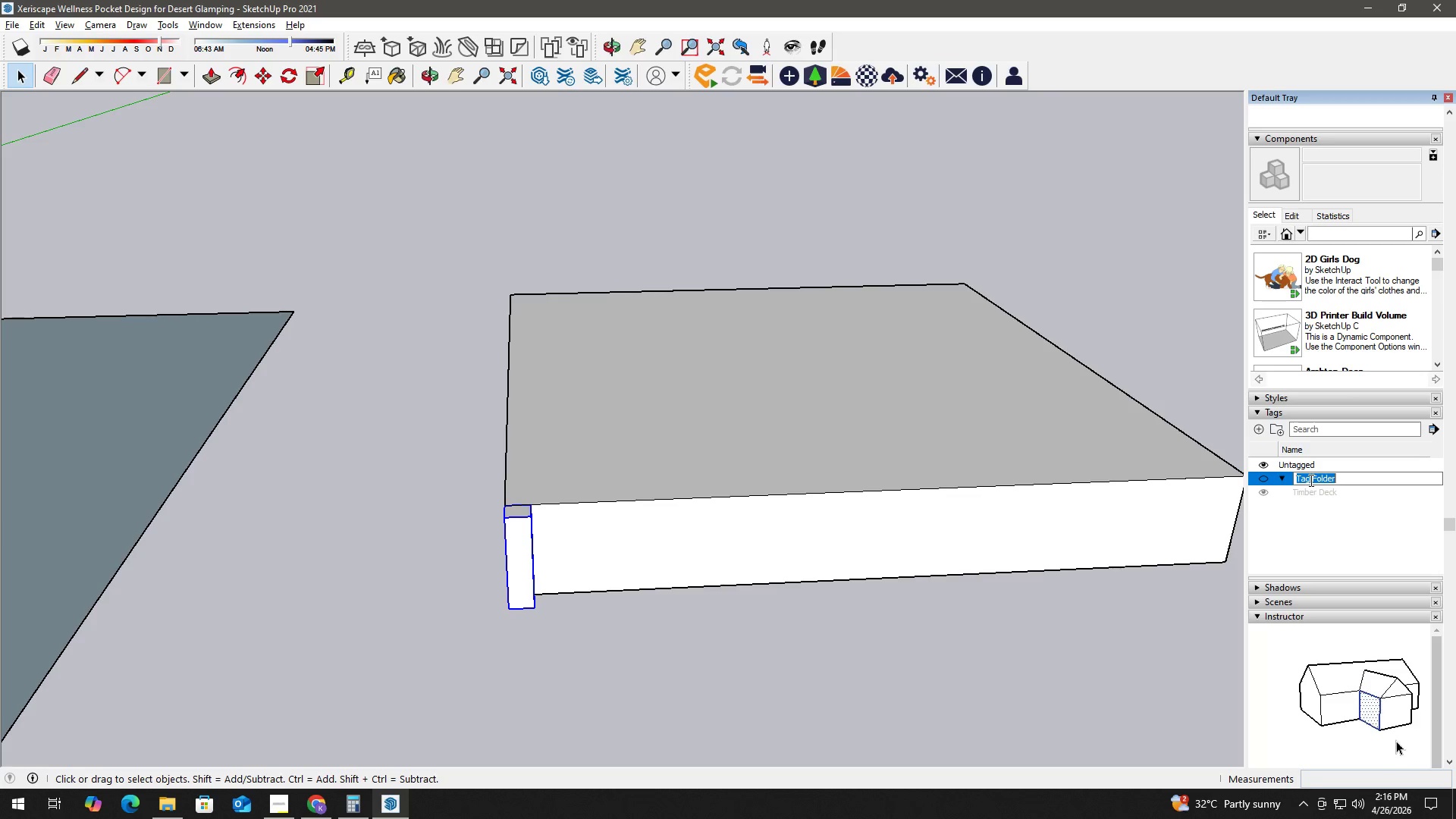 
type([F2]Timber)
 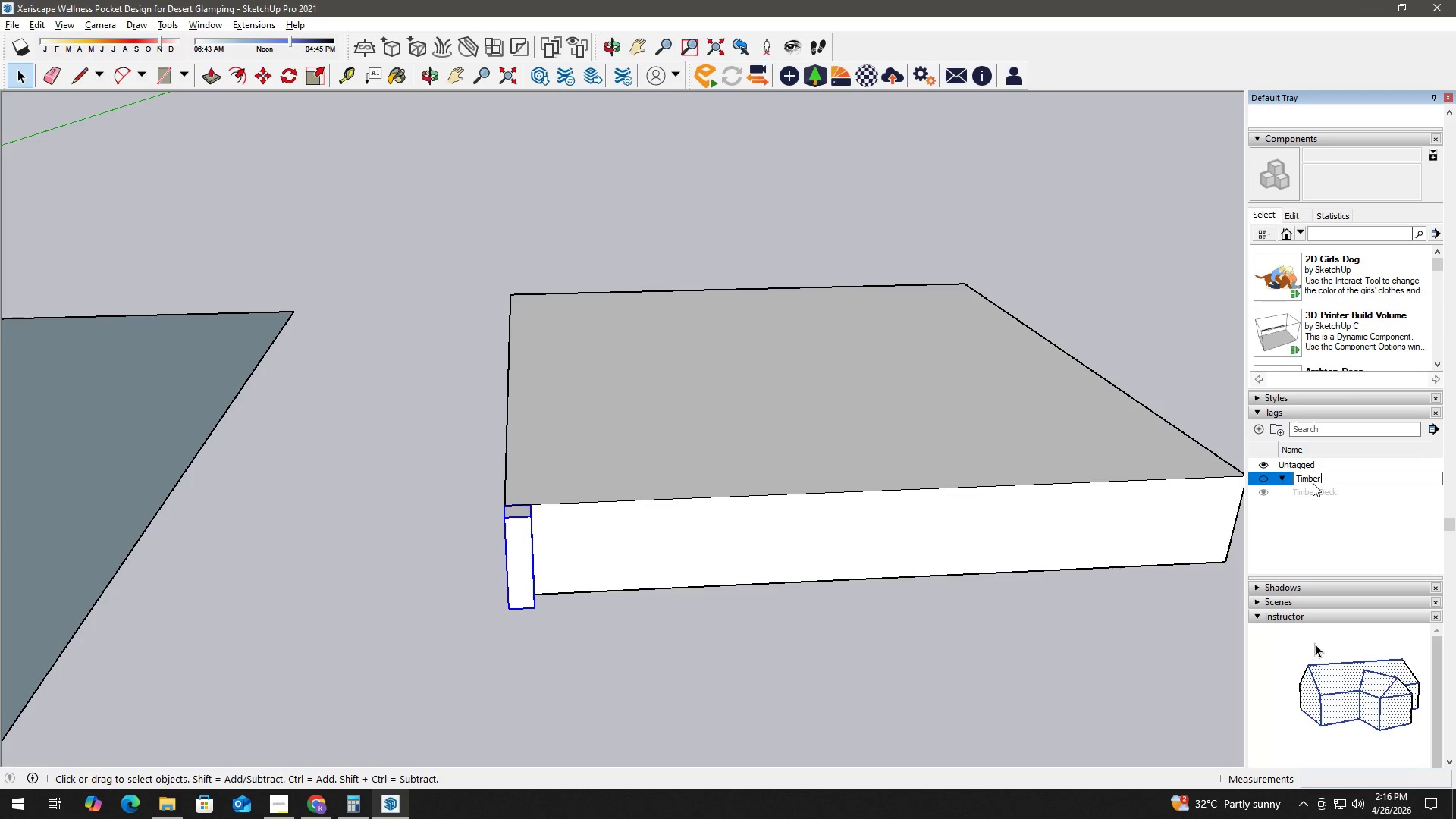 
key(Enter)
 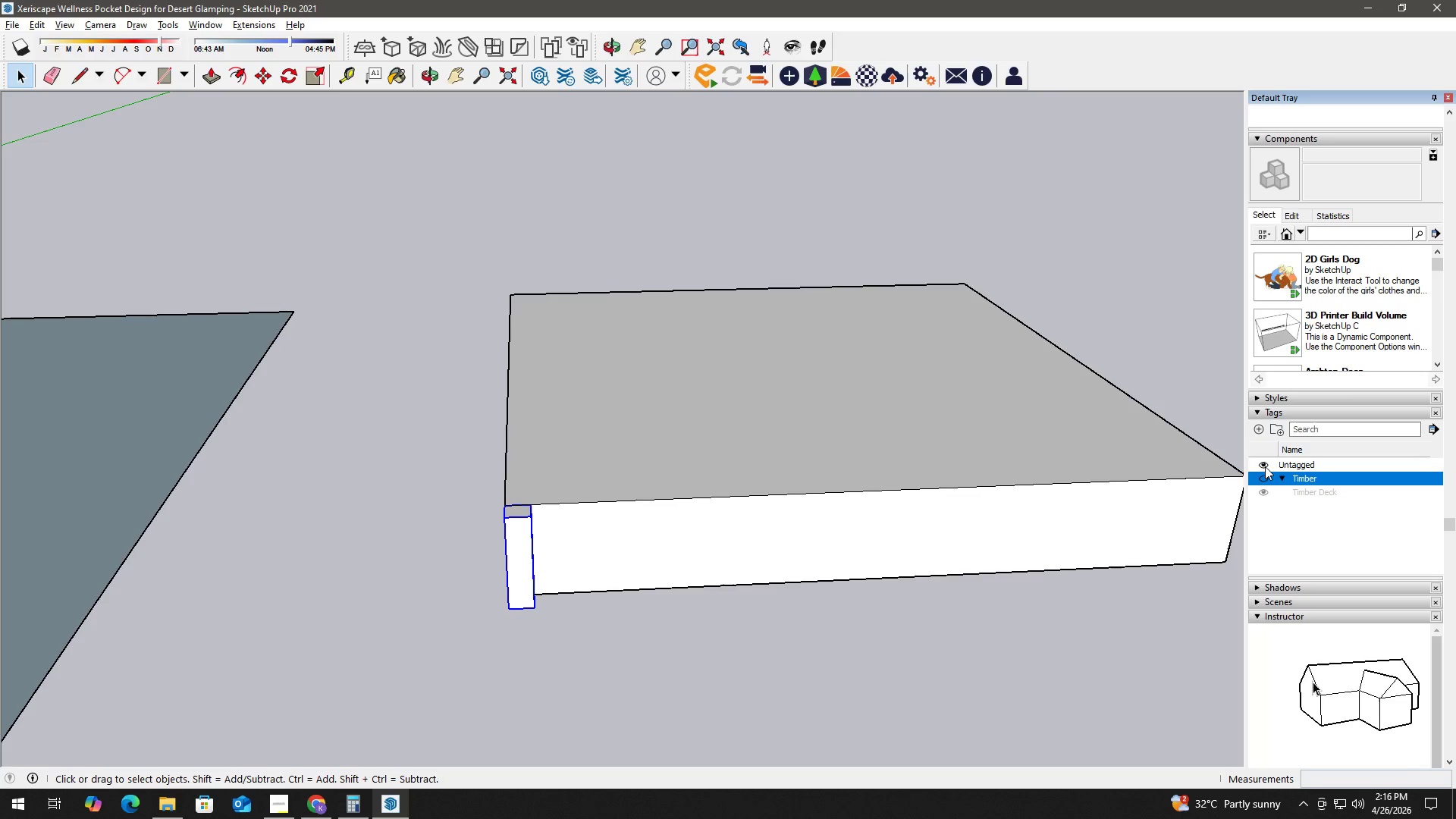 
left_click([1262, 481])
 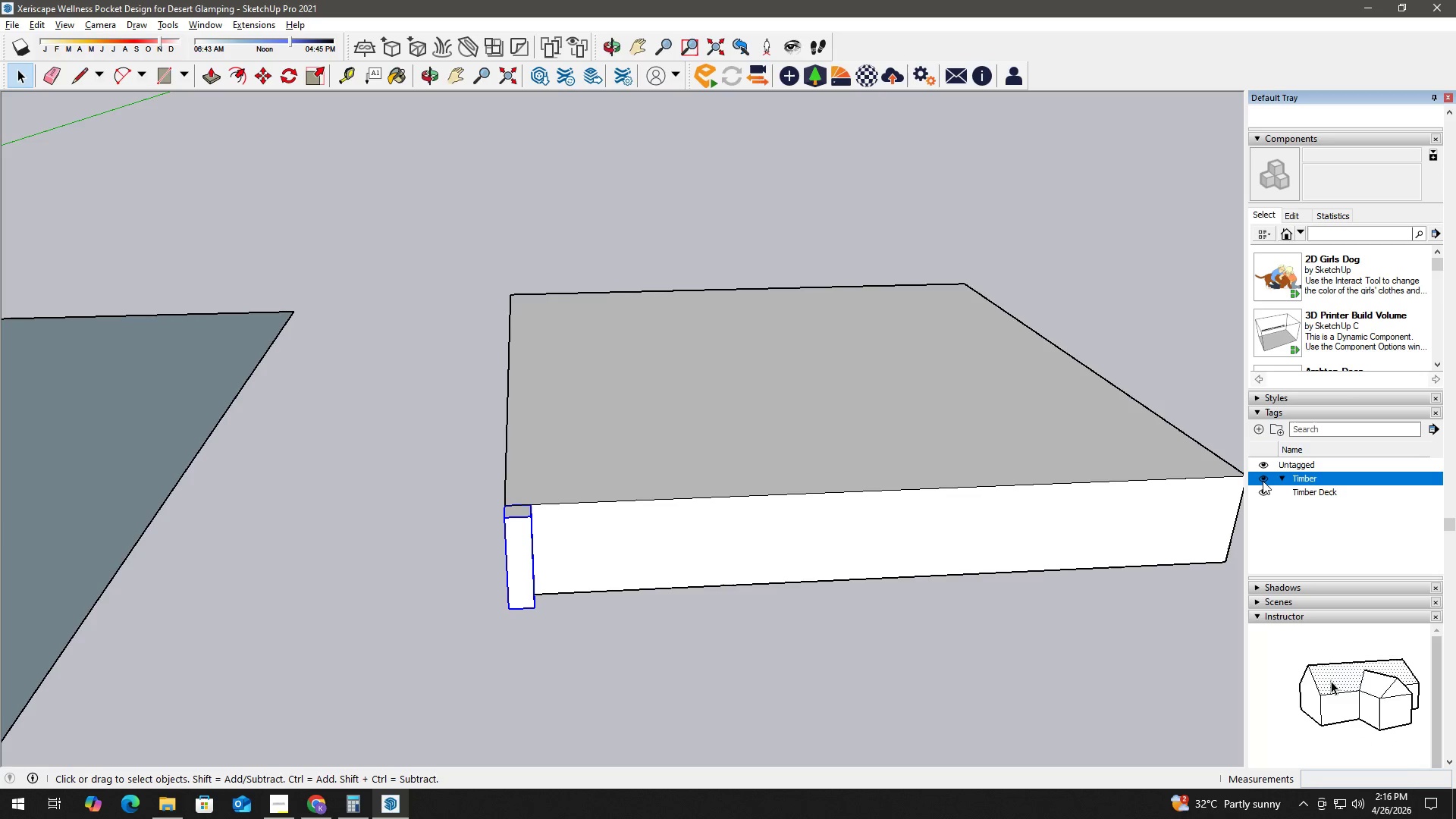 
left_click([1263, 481])
 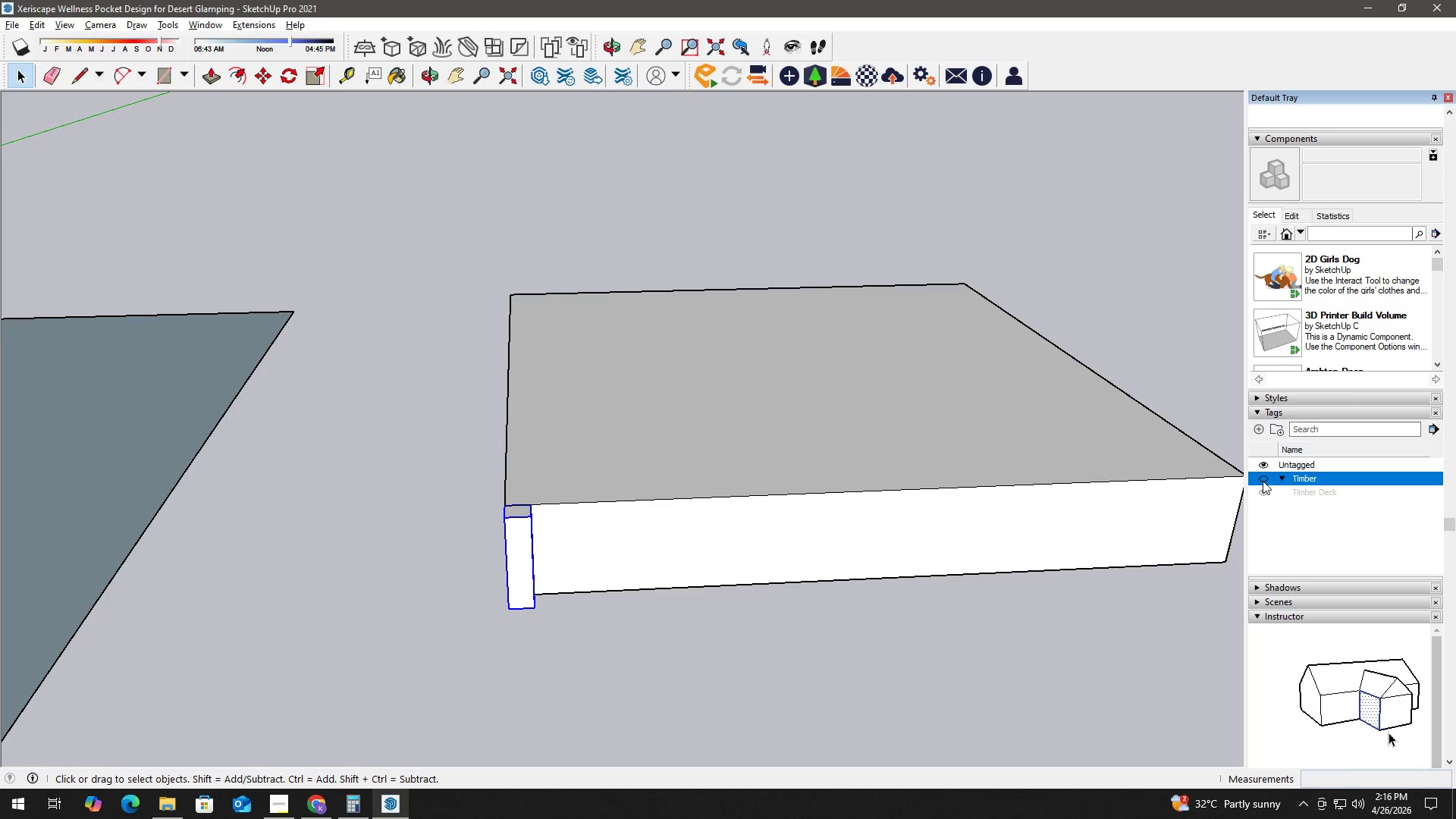 
left_click([1263, 481])
 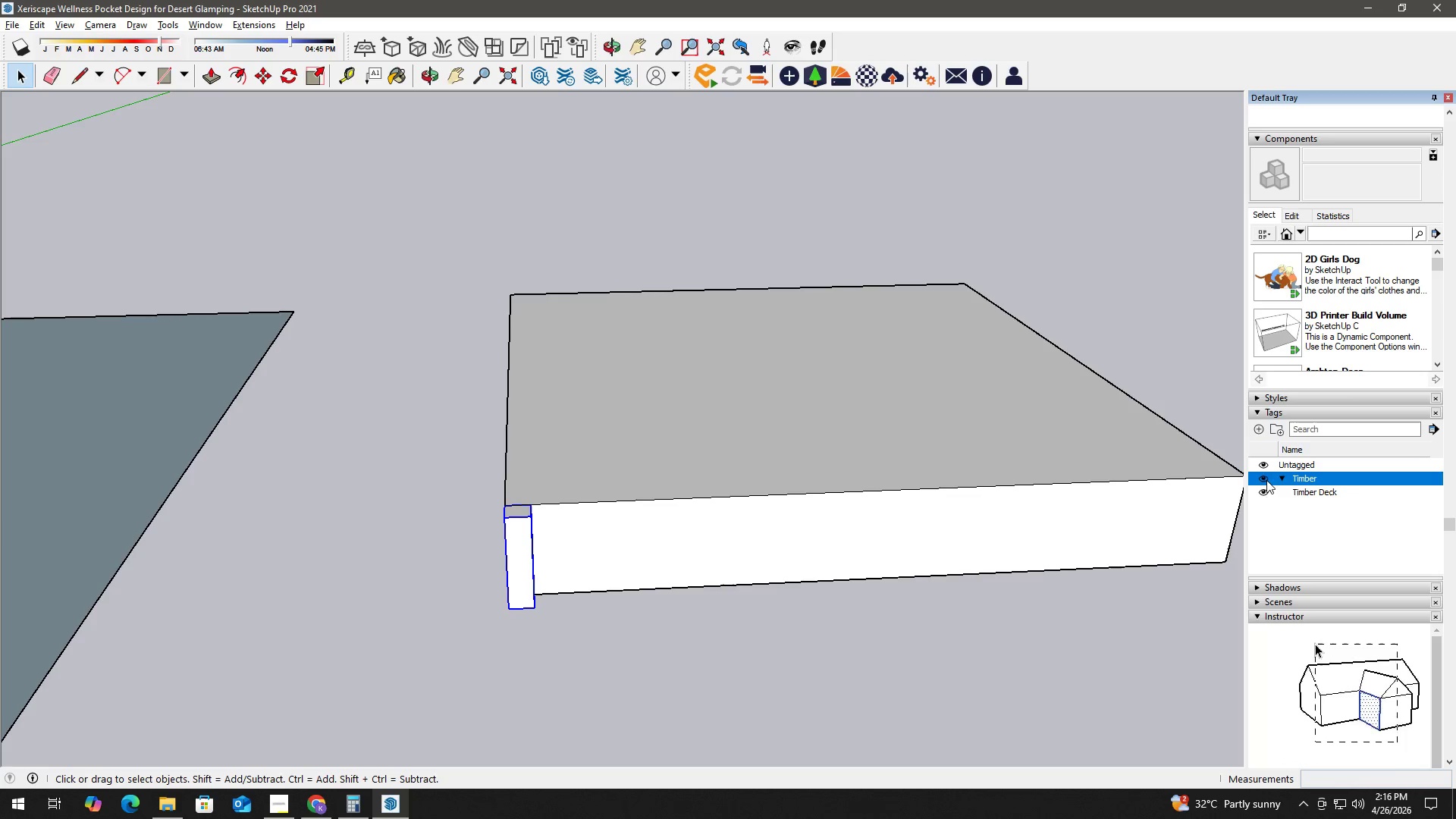 
left_click([1307, 491])
 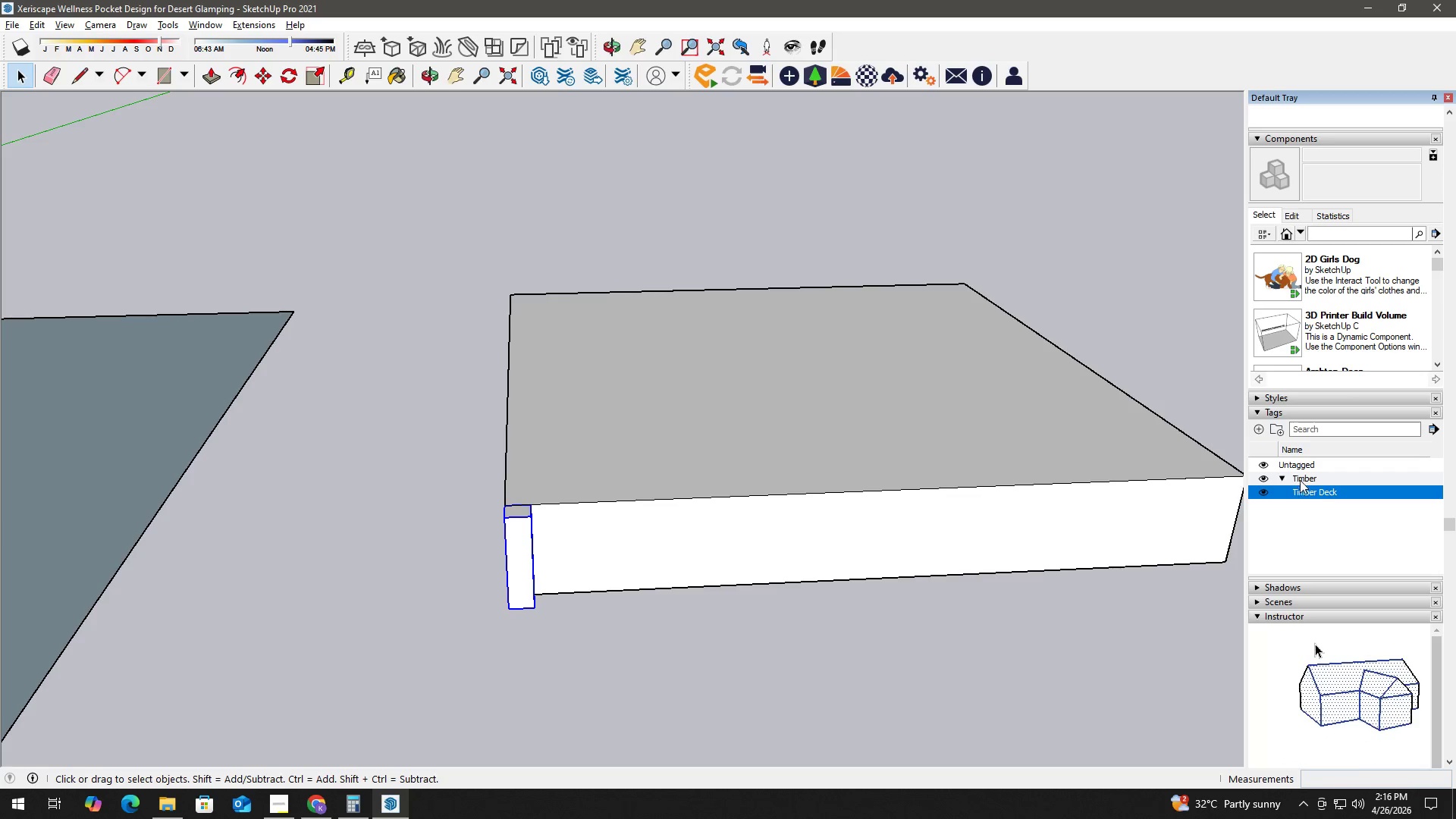 
left_click([1306, 478])
 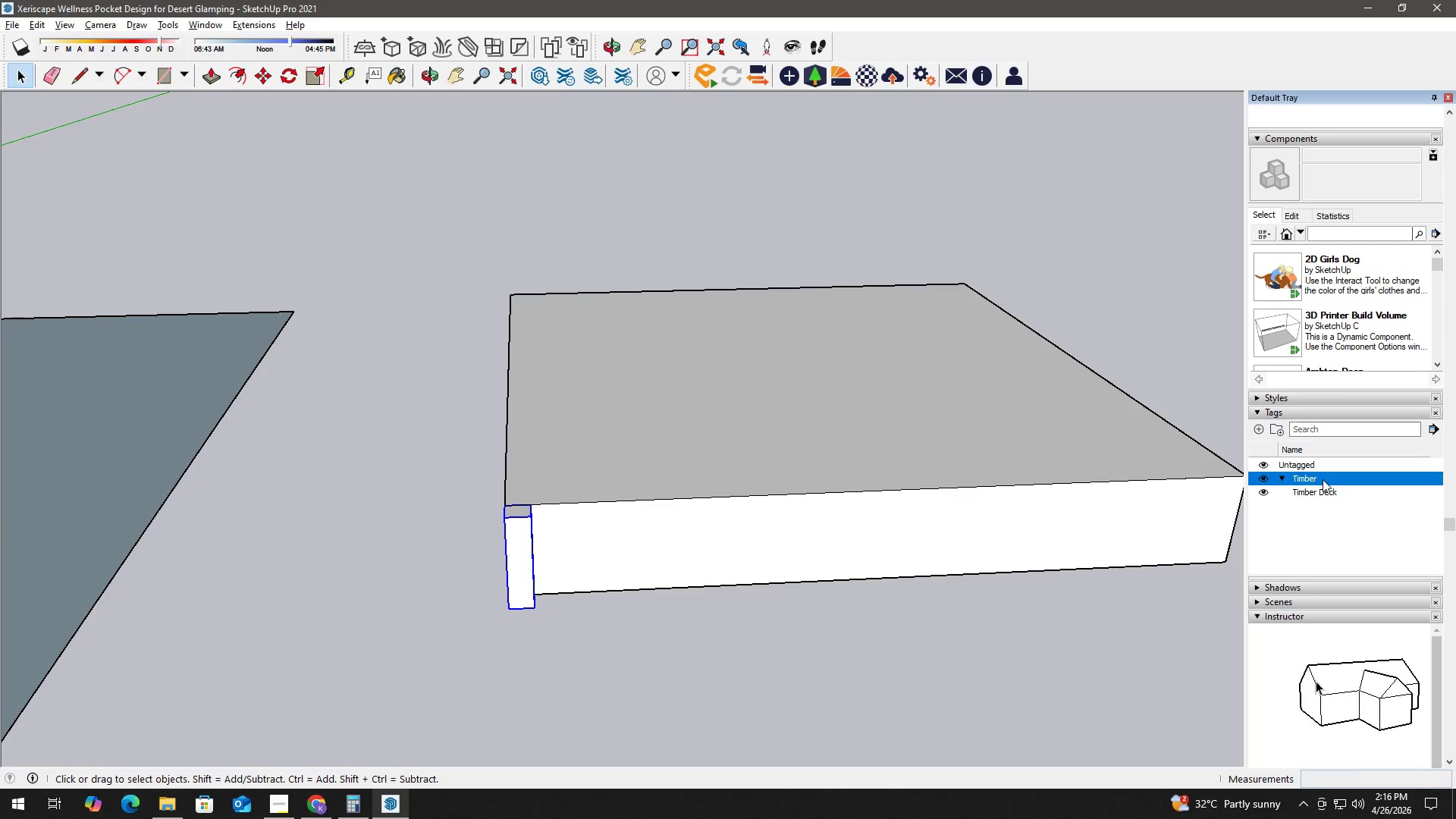 
key(F2)
 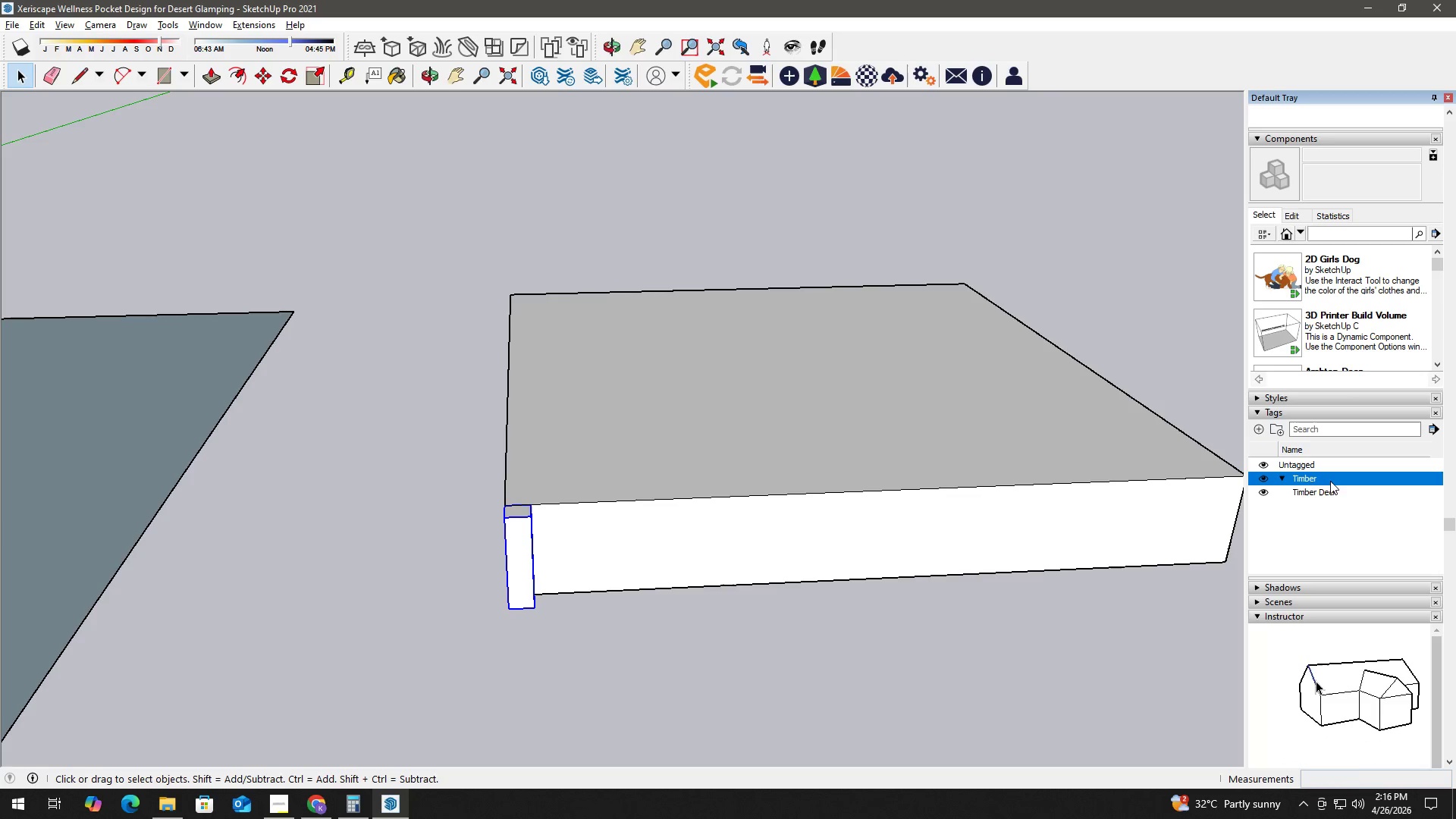 
left_click([1330, 481])
 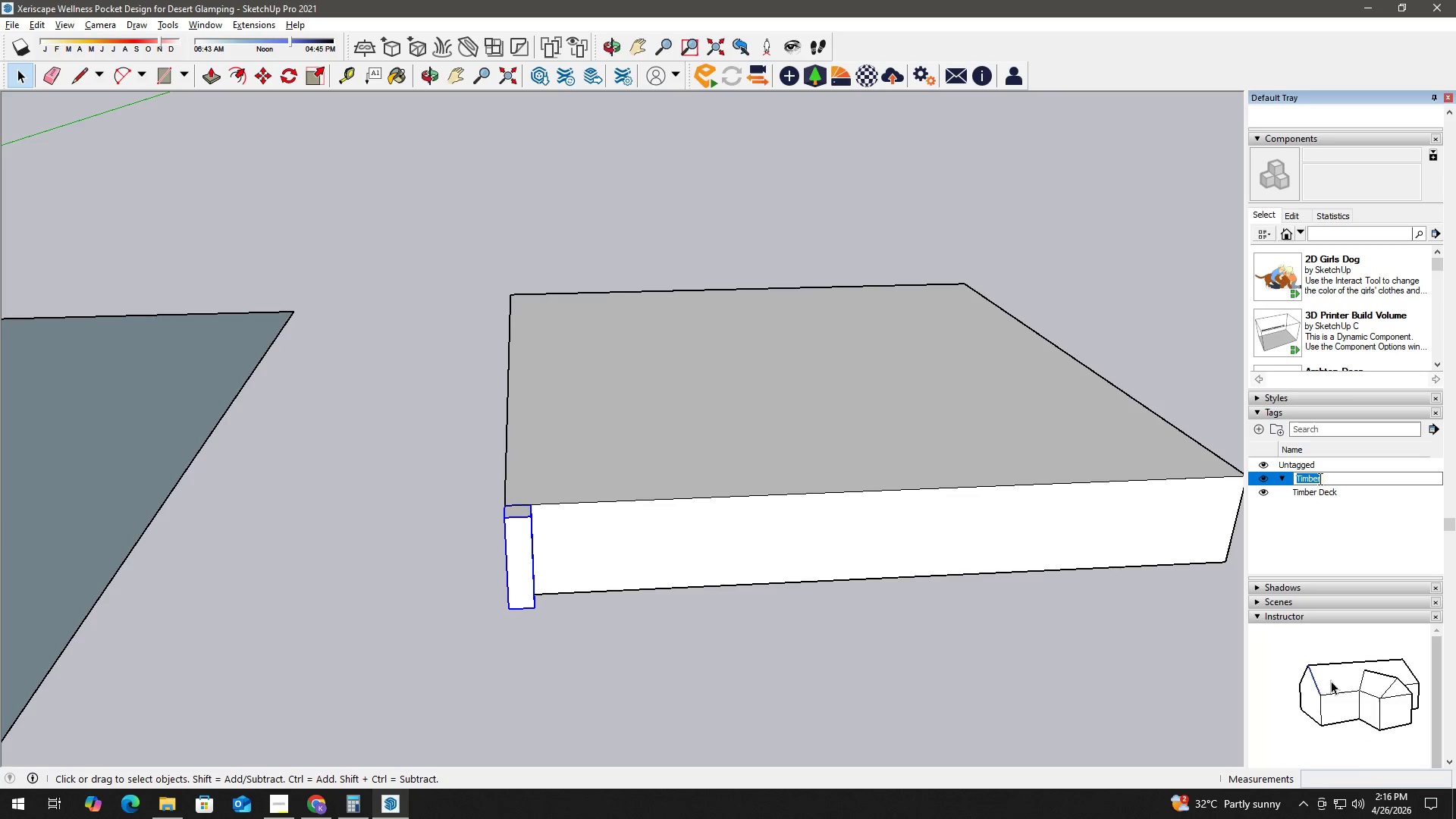 
left_click([1330, 476])
 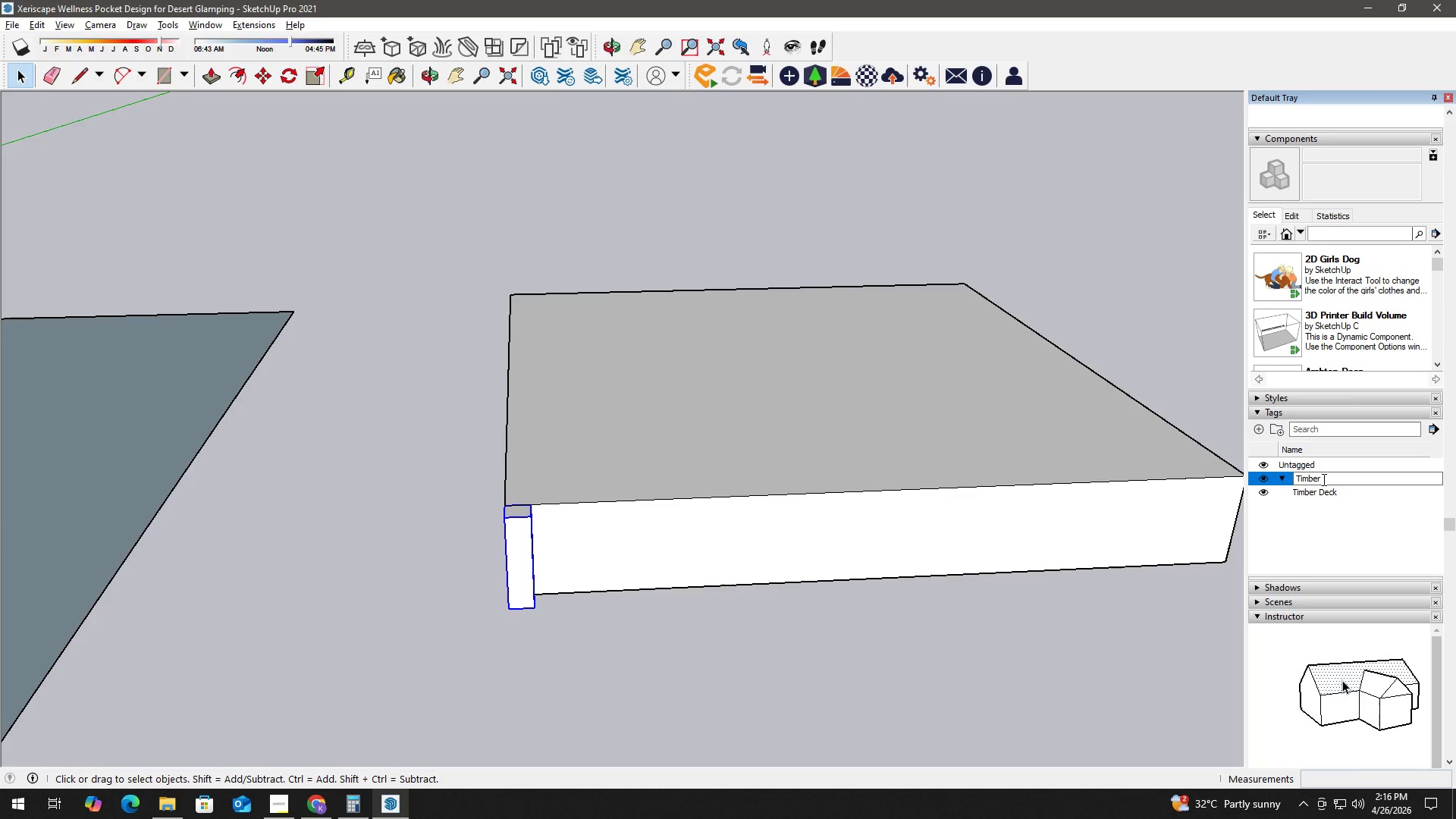 
type( Deck)
 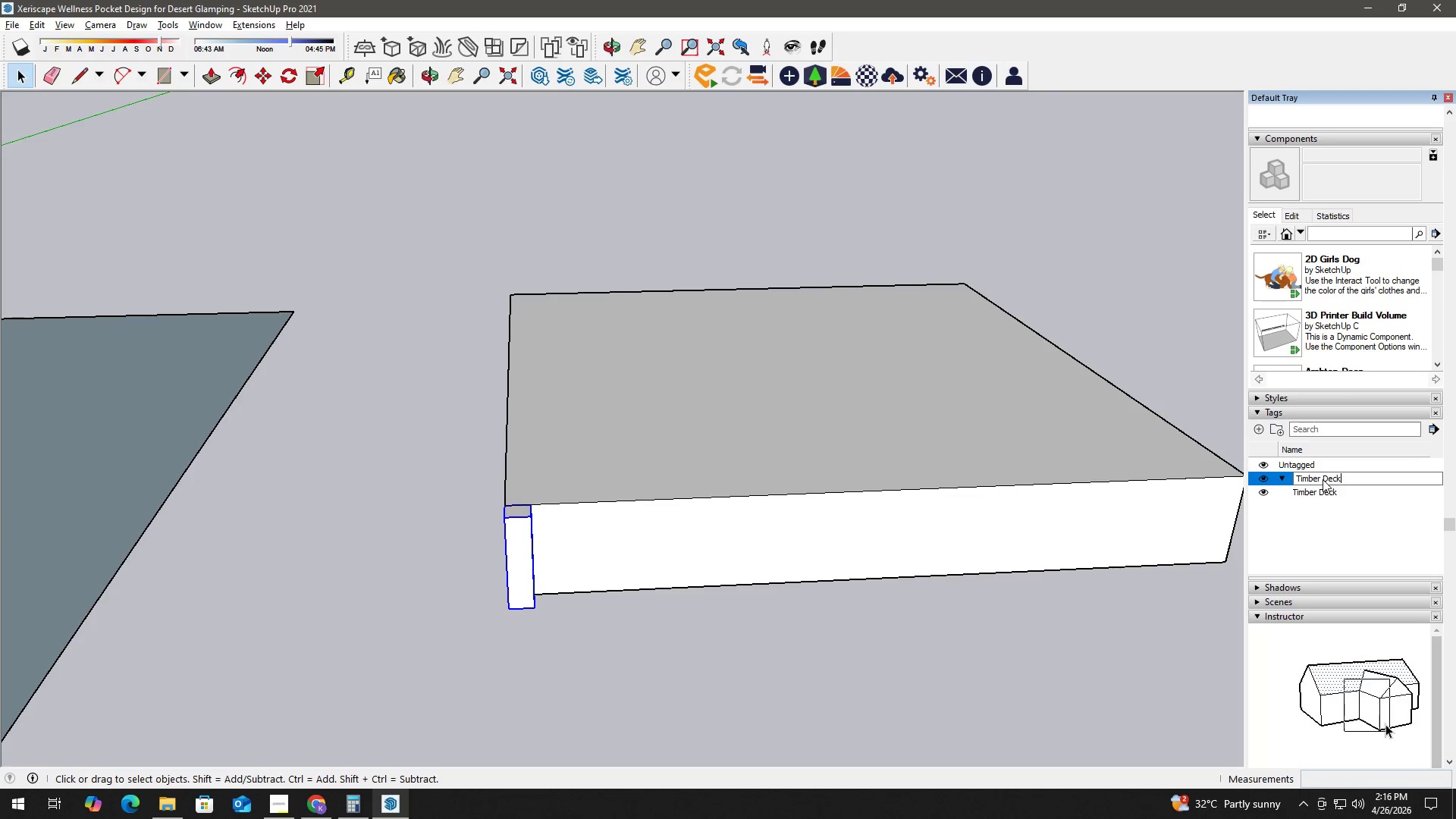 
key(Enter)
 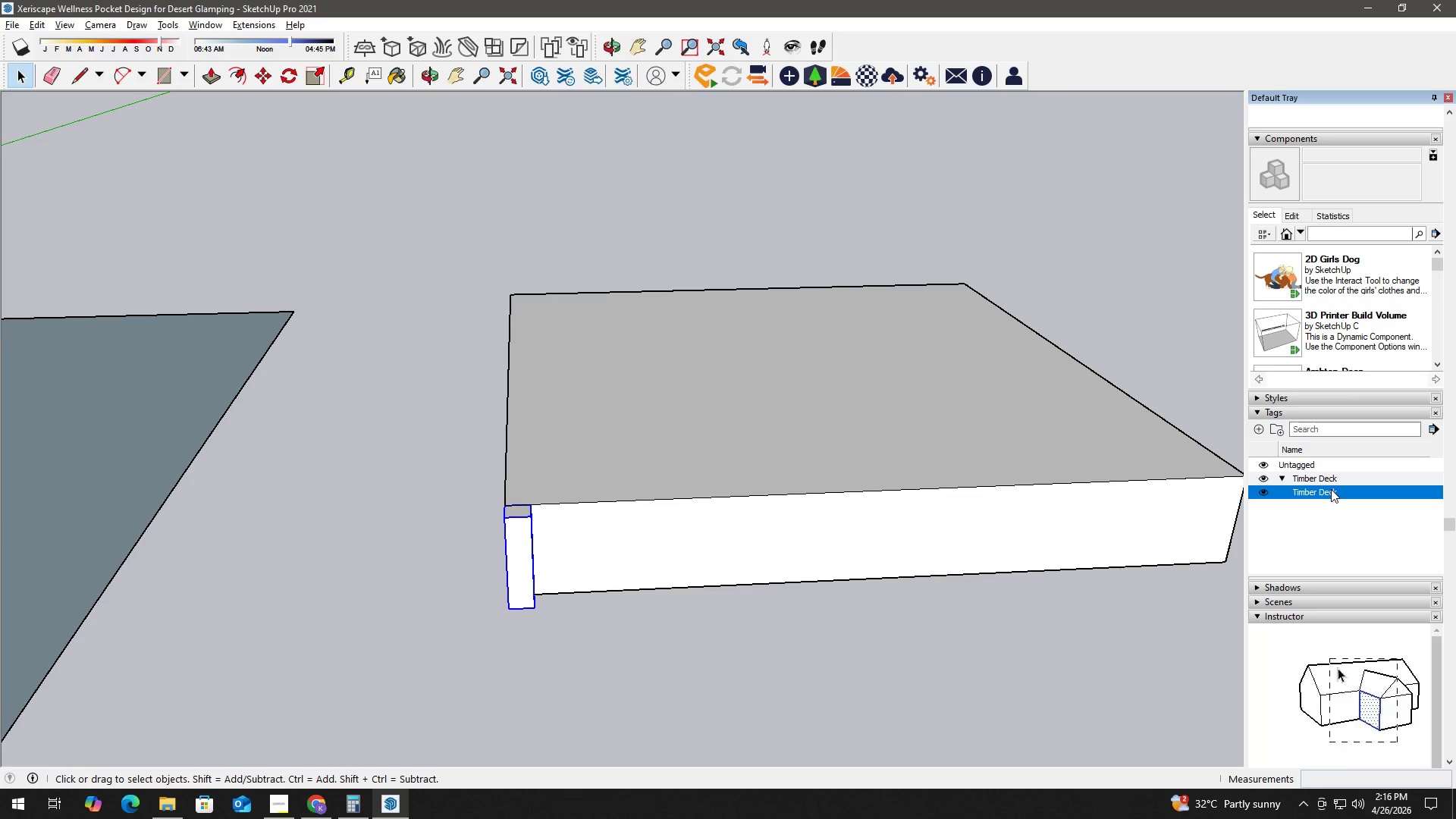 
key(F2)
 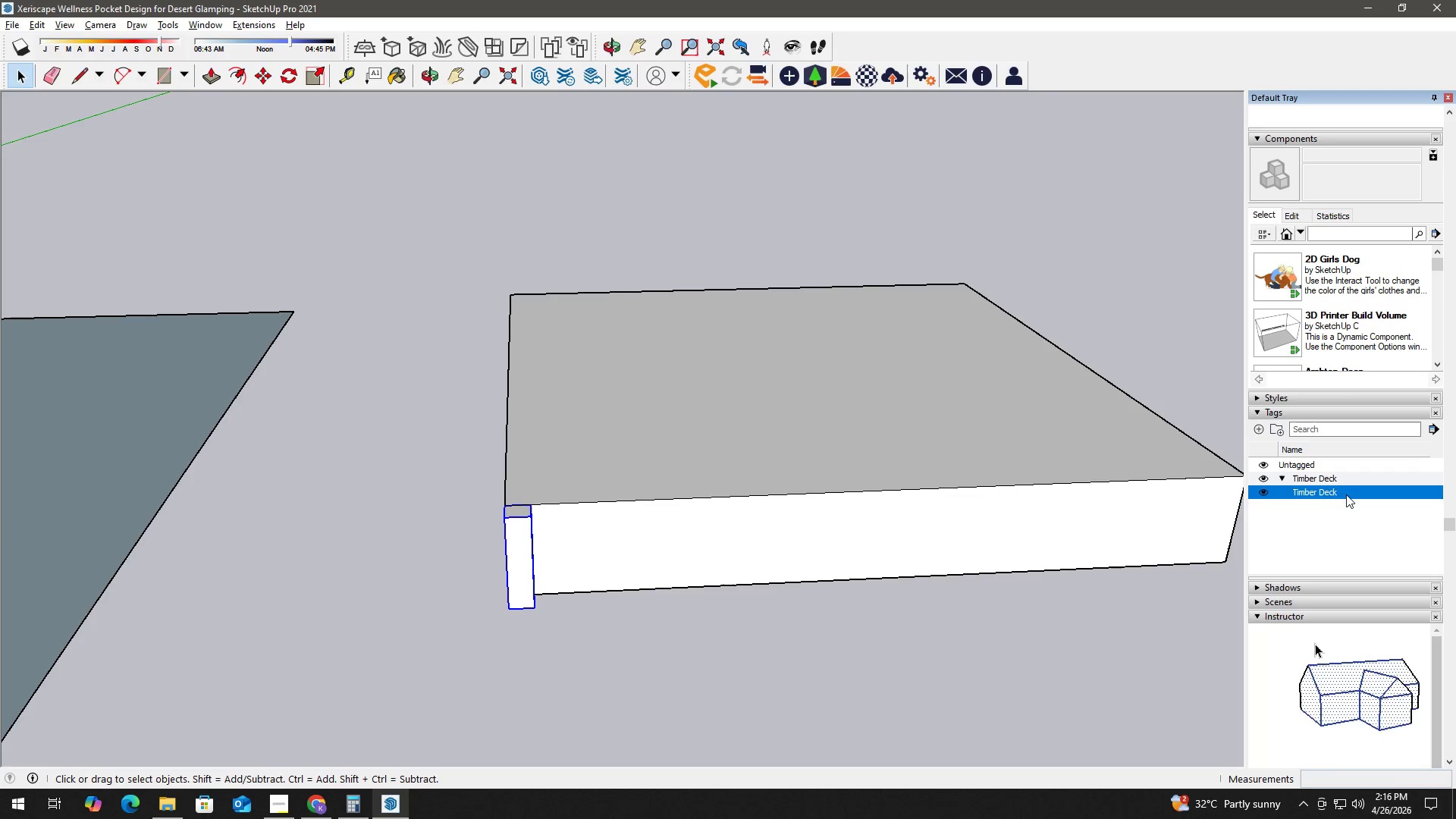 
left_click([1345, 494])
 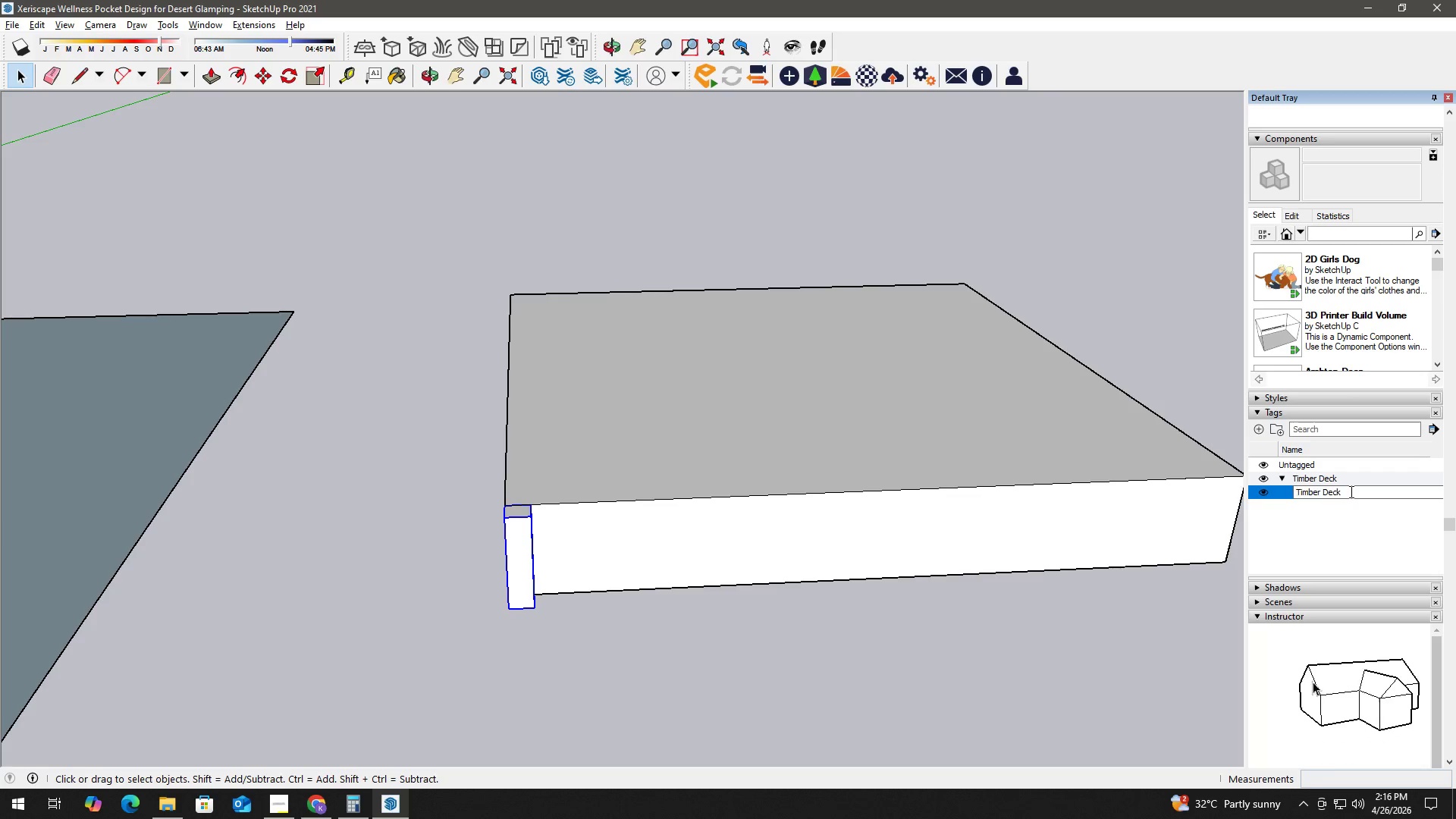 
double_click([1350, 491])
 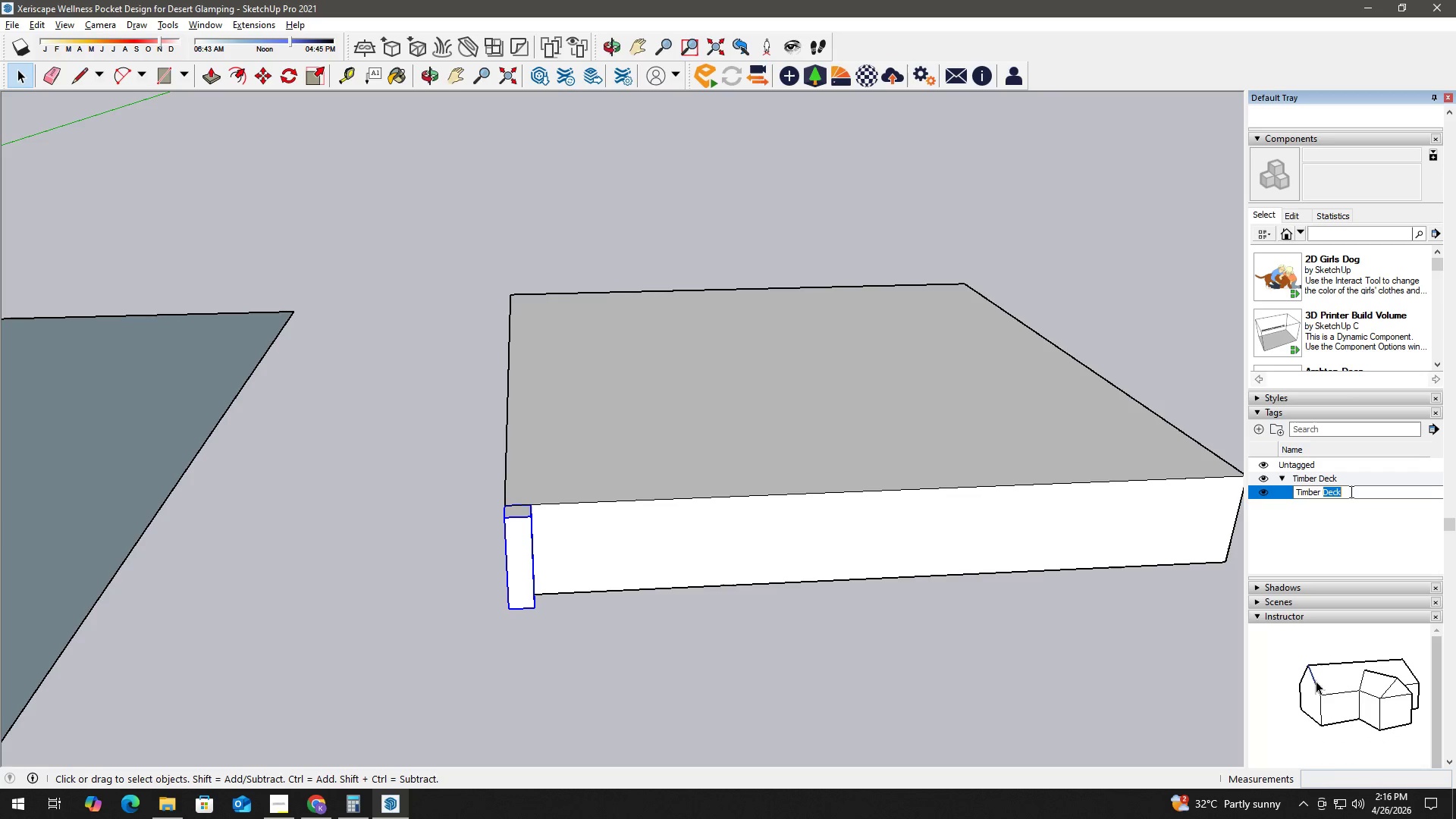 
hold_key(key=ShiftLeft, duration=0.36)
 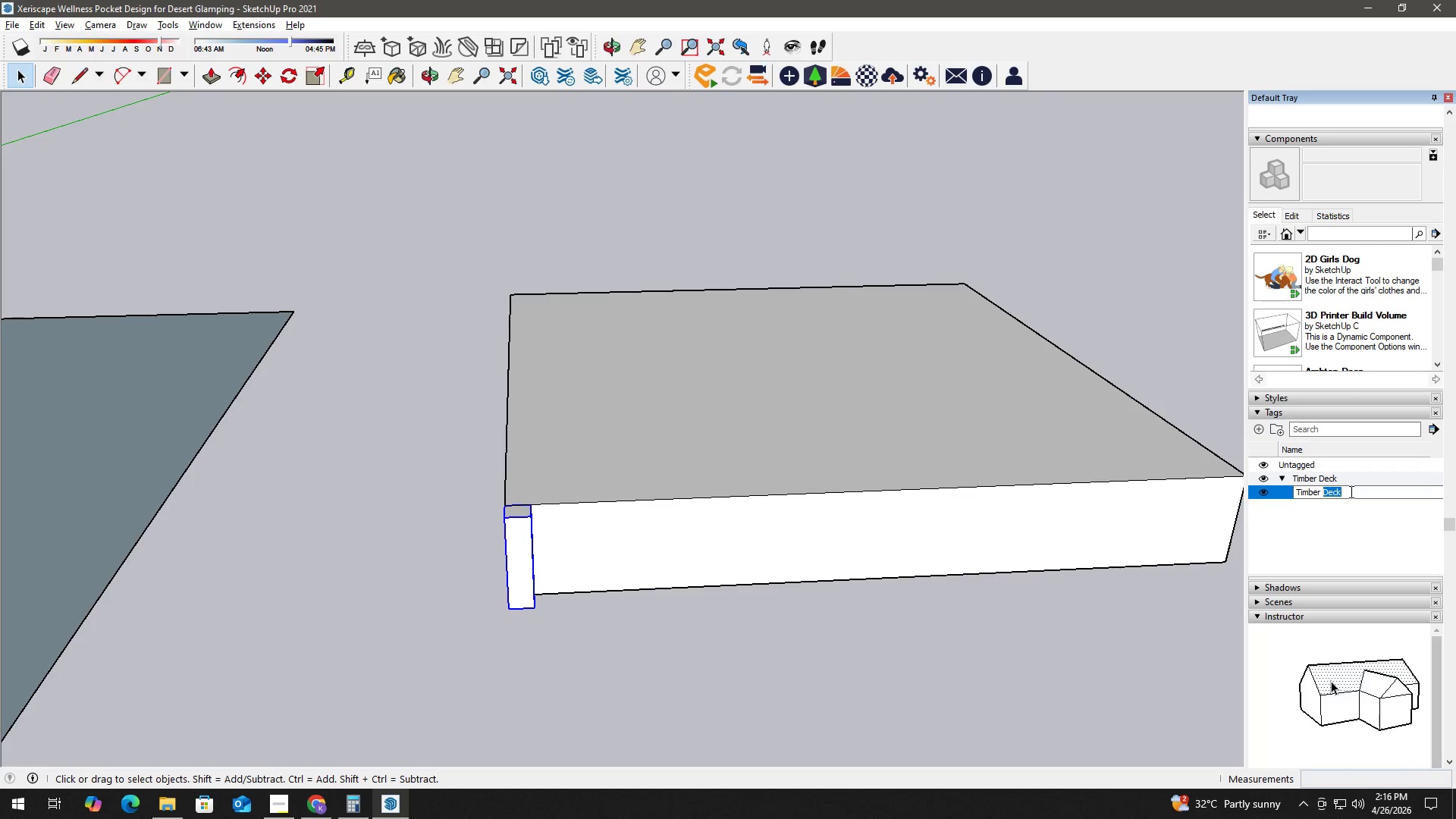 
key(Backspace)
key(Backspace)
key(Backspace)
key(Backspace)
key(Backspace)
key(Backspace)
key(Backspace)
key(Backspace)
type(Deck Posts)
 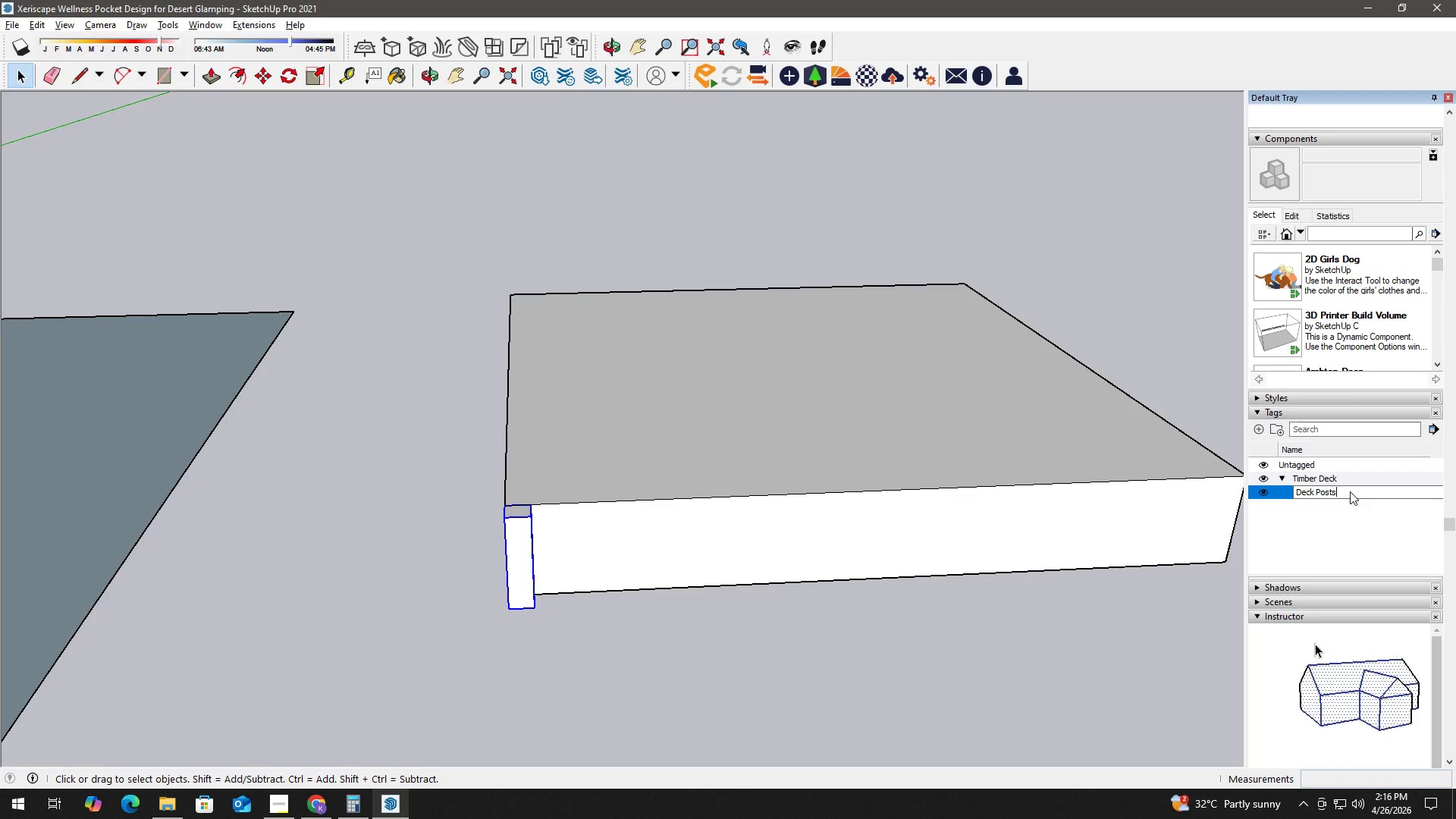 
key(Enter)
 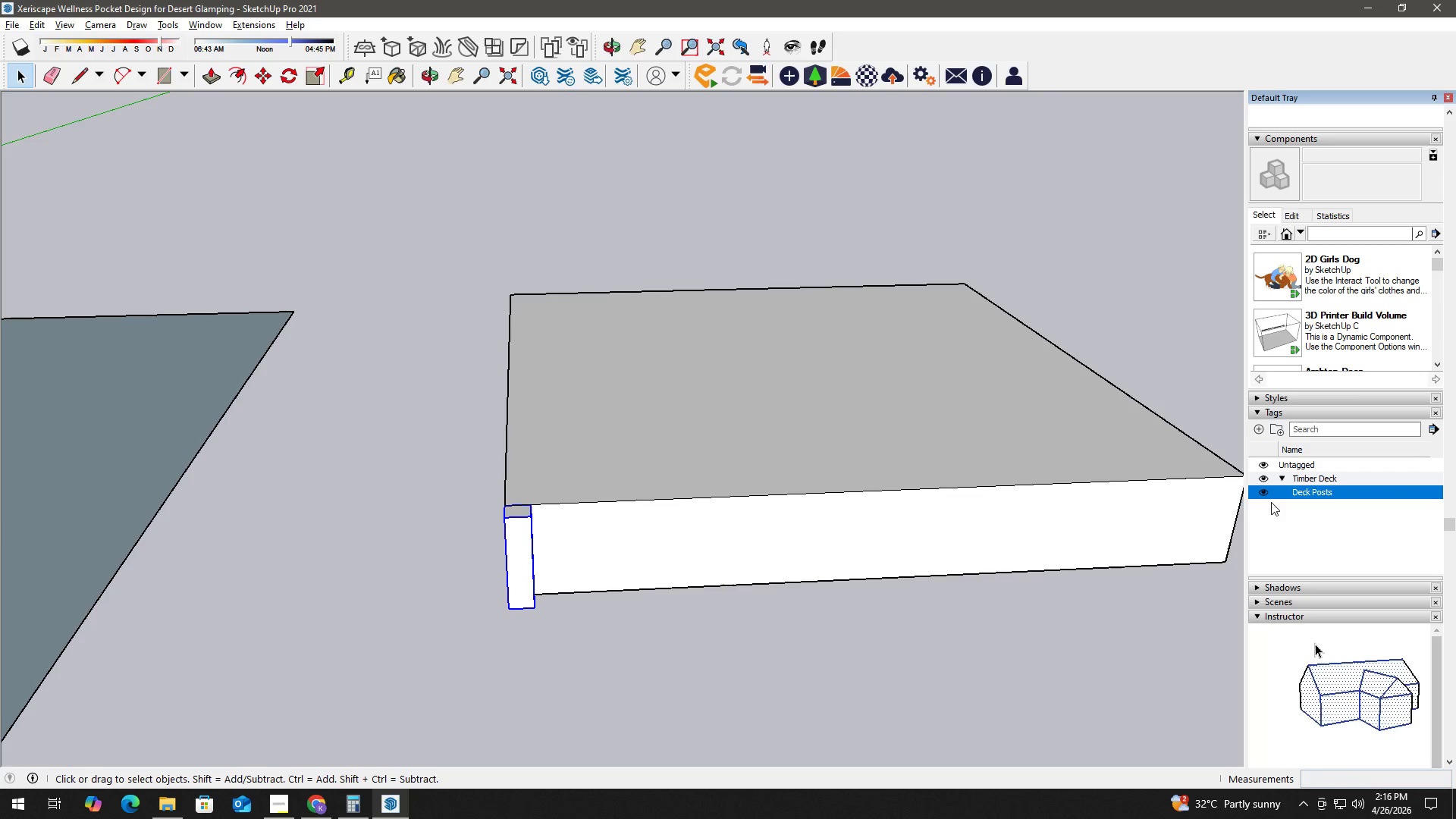 
left_click([1203, 584])
 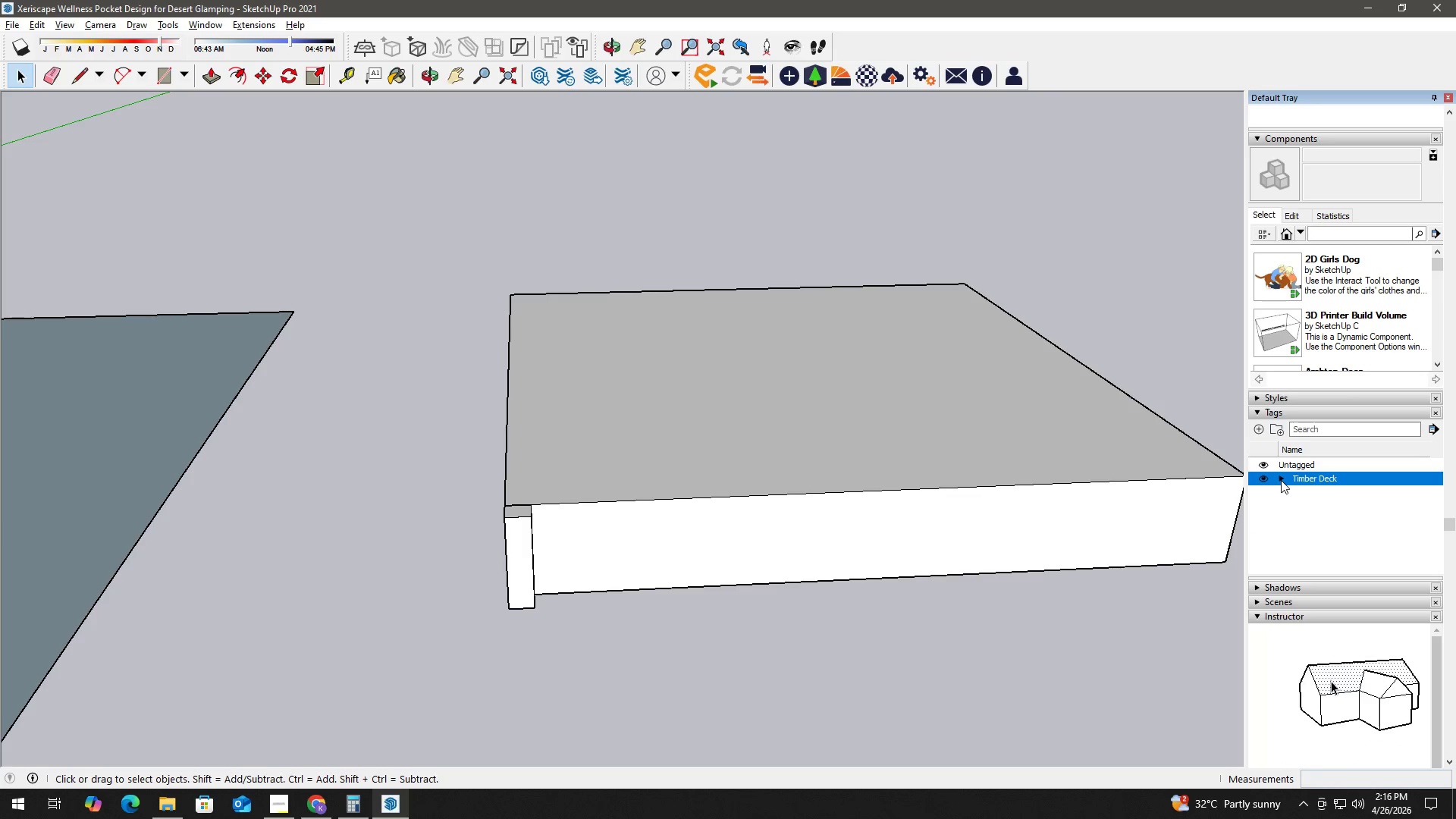 
left_click([1281, 480])
 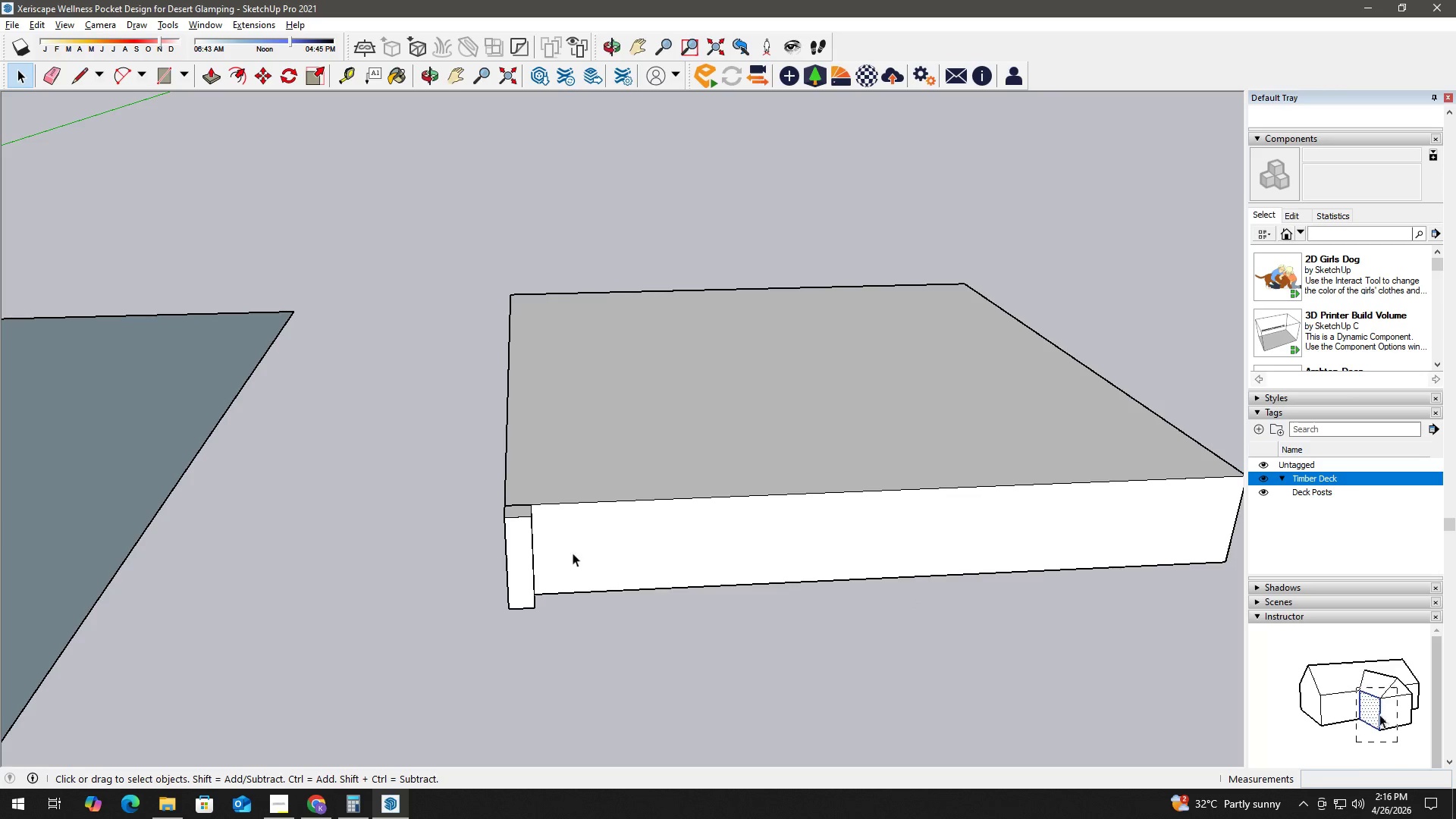 
double_click([529, 557])
 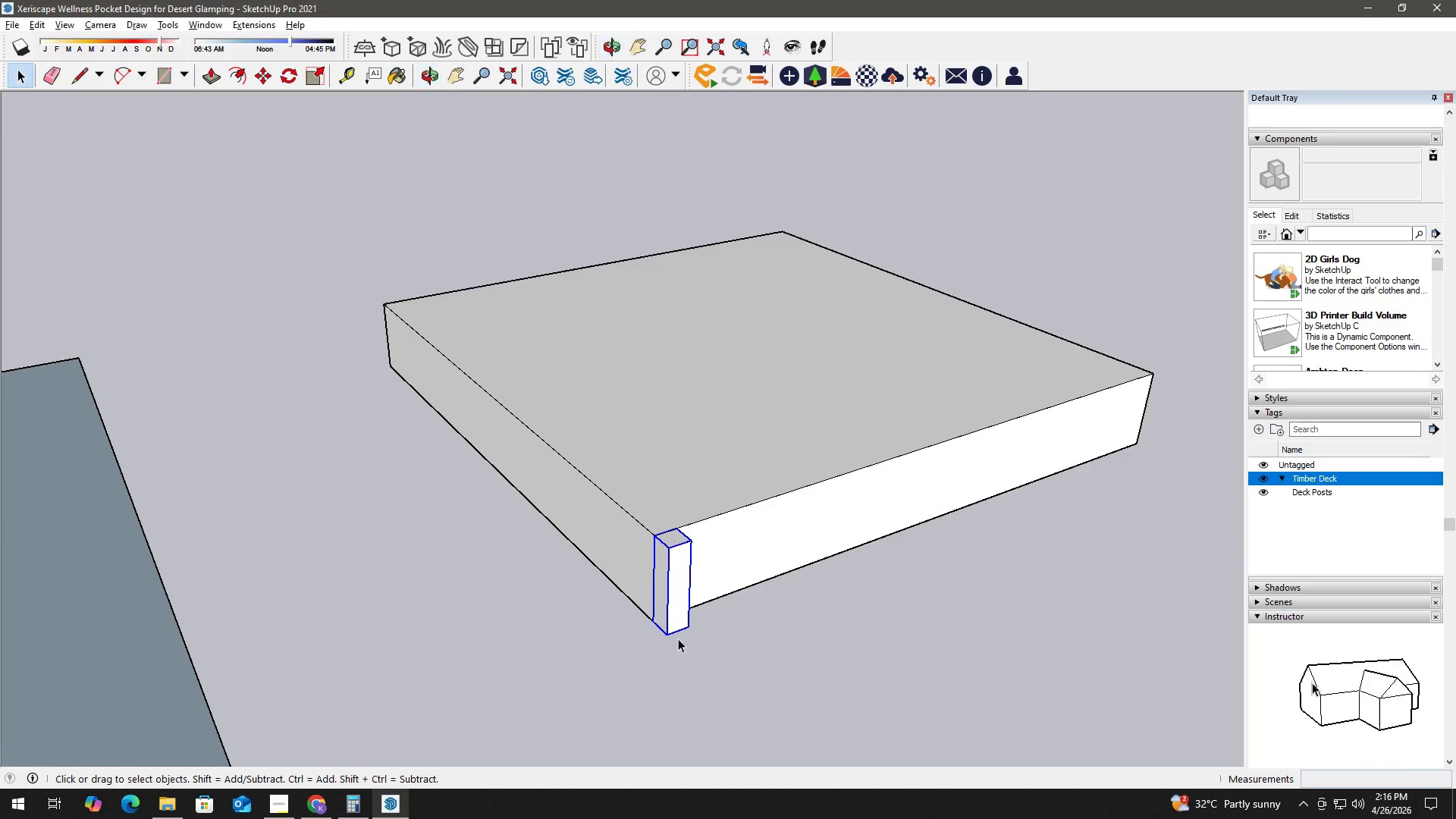 
scroll: coordinate [660, 645], scroll_direction: down, amount: 1.0
 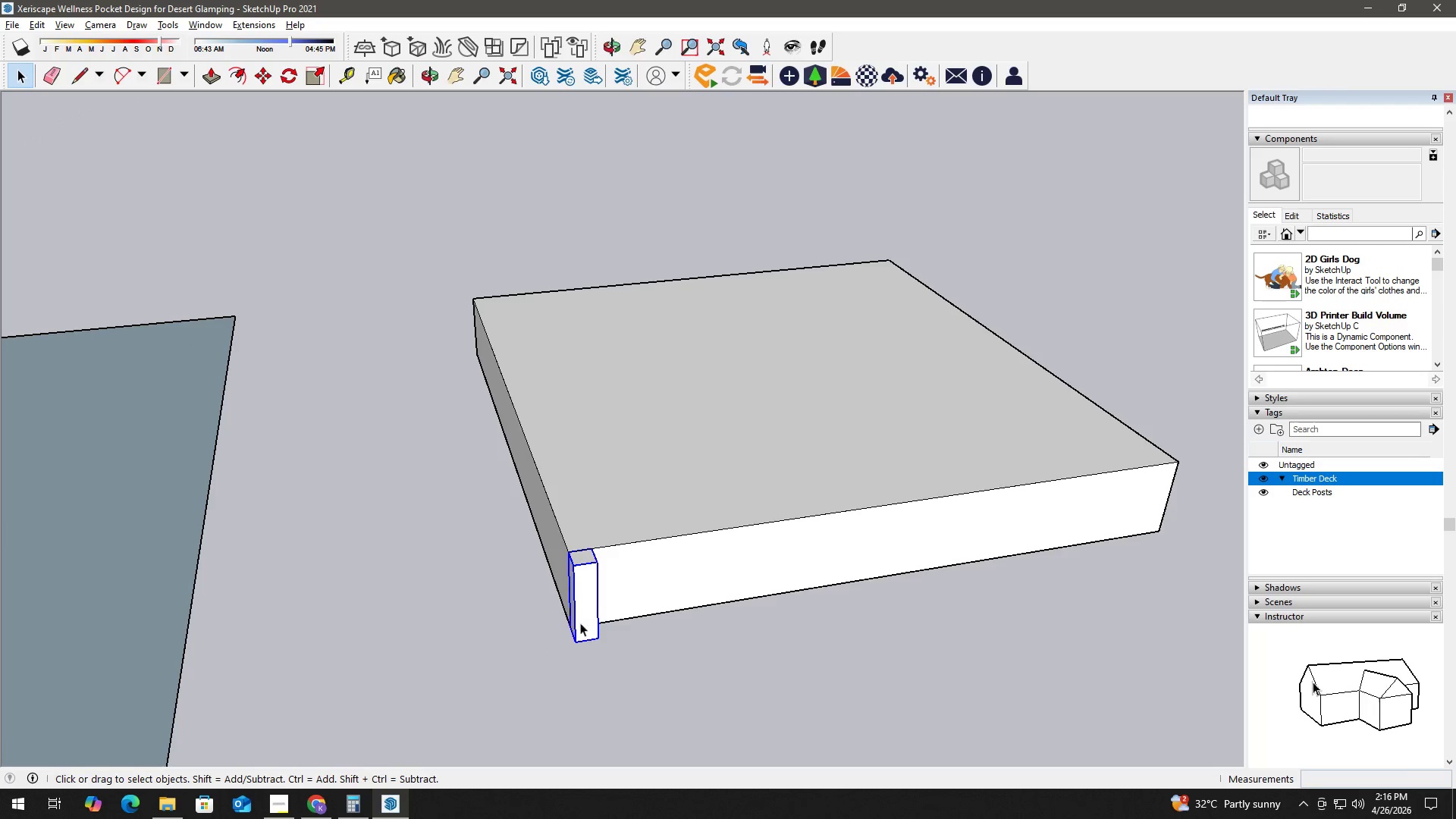 
scroll: coordinate [588, 582], scroll_direction: up, amount: 2.0
 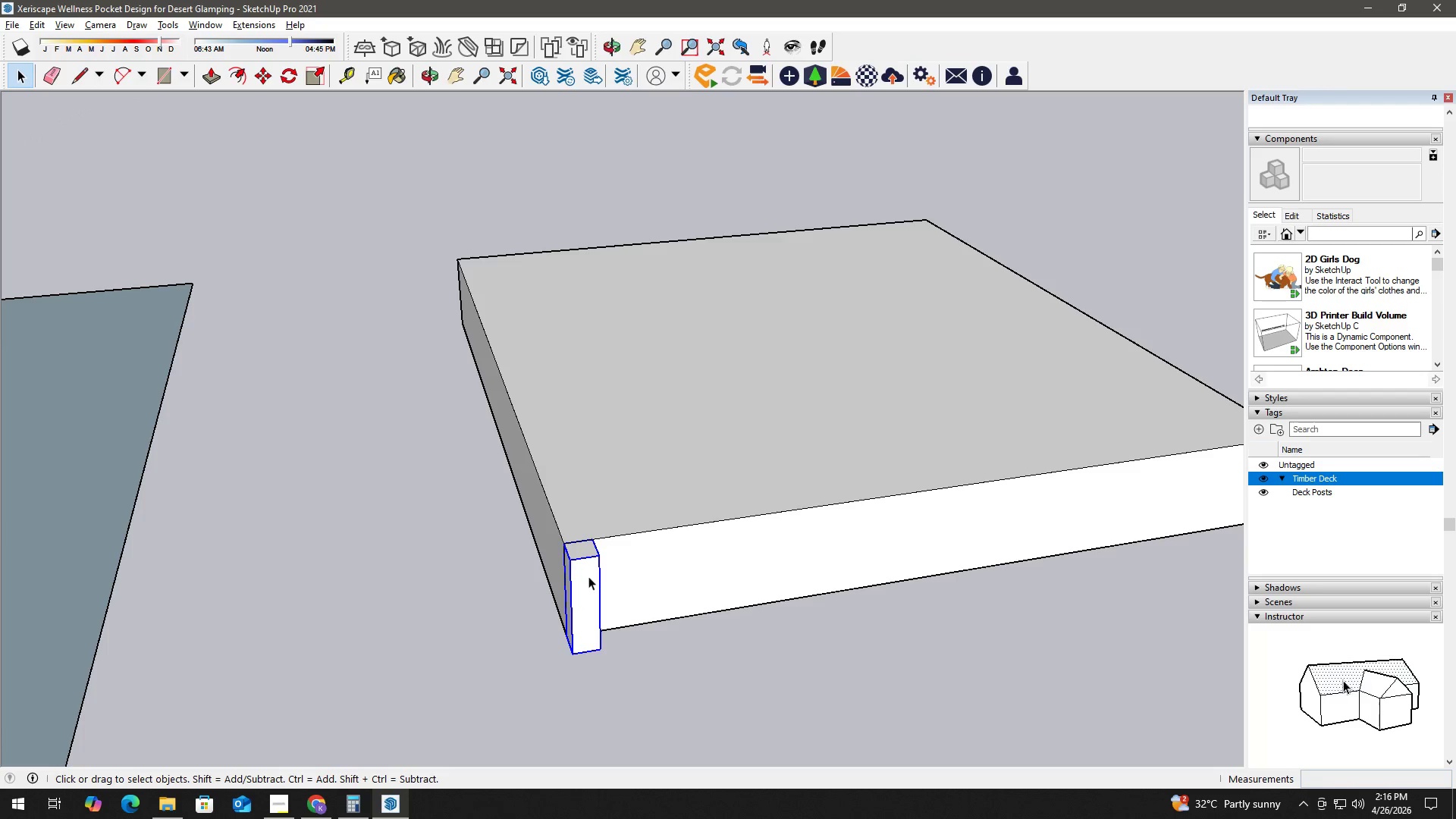 
key(M)
 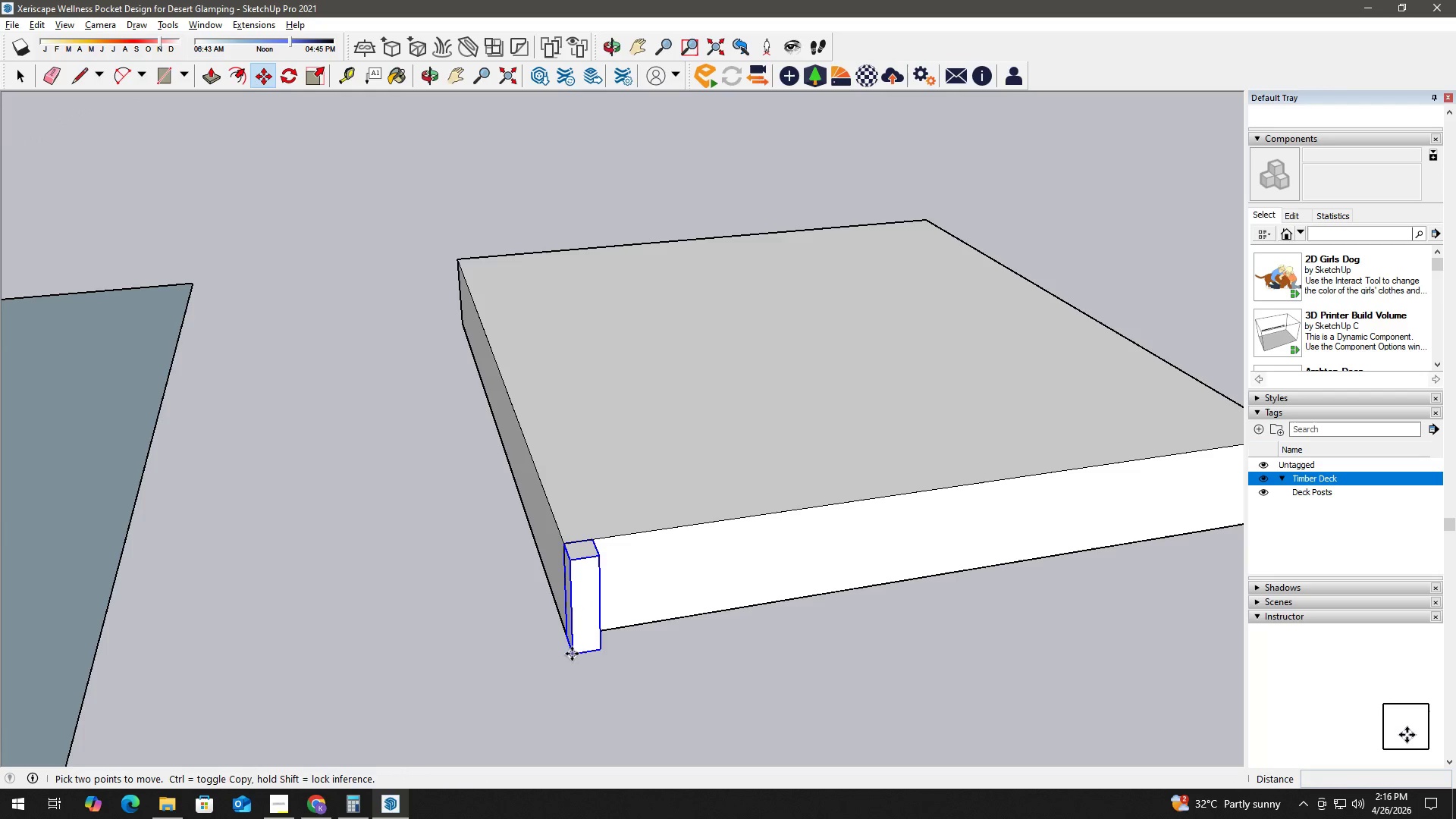 
scroll: coordinate [555, 629], scroll_direction: up, amount: 2.0
 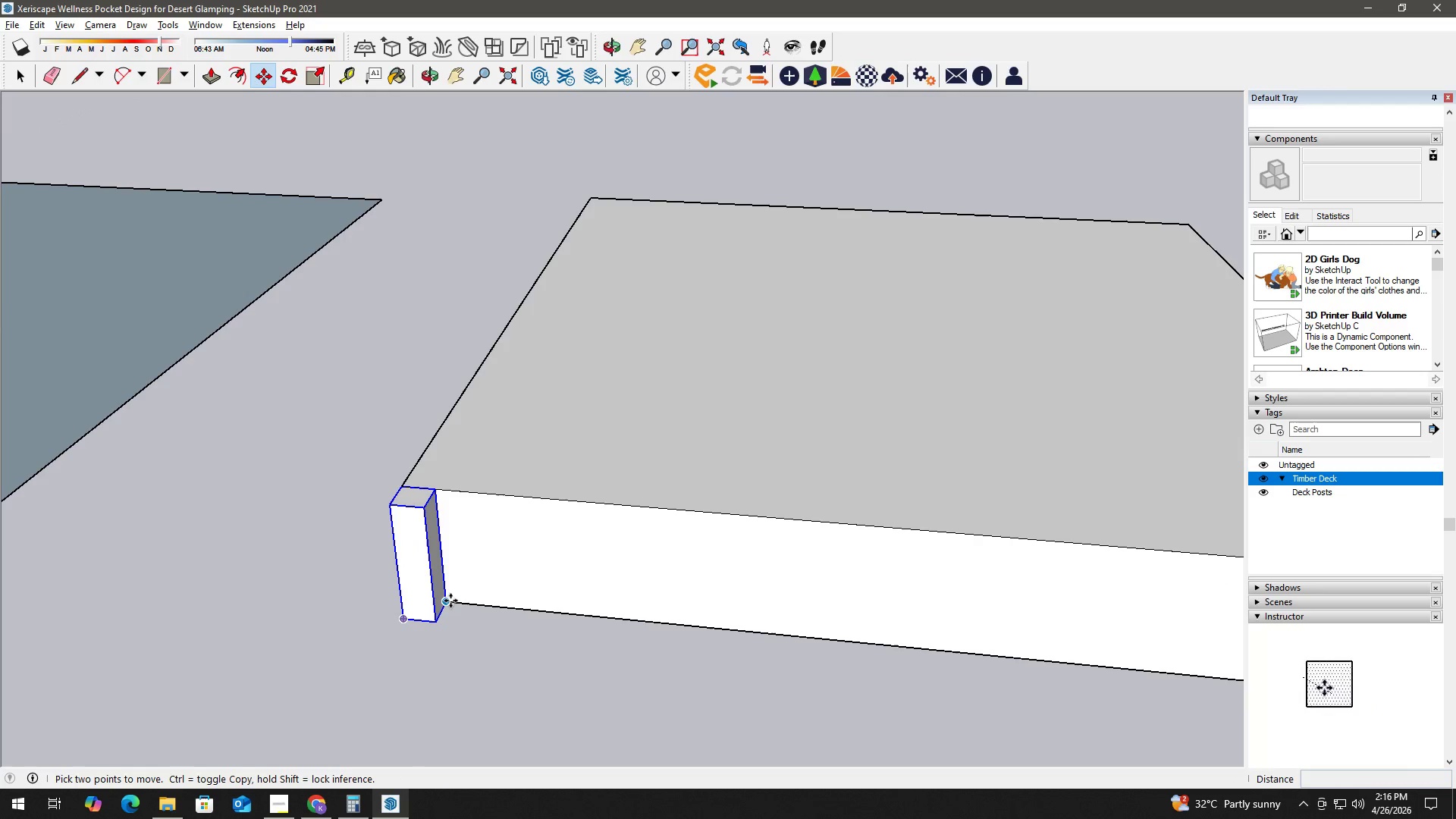 
left_click([450, 600])
 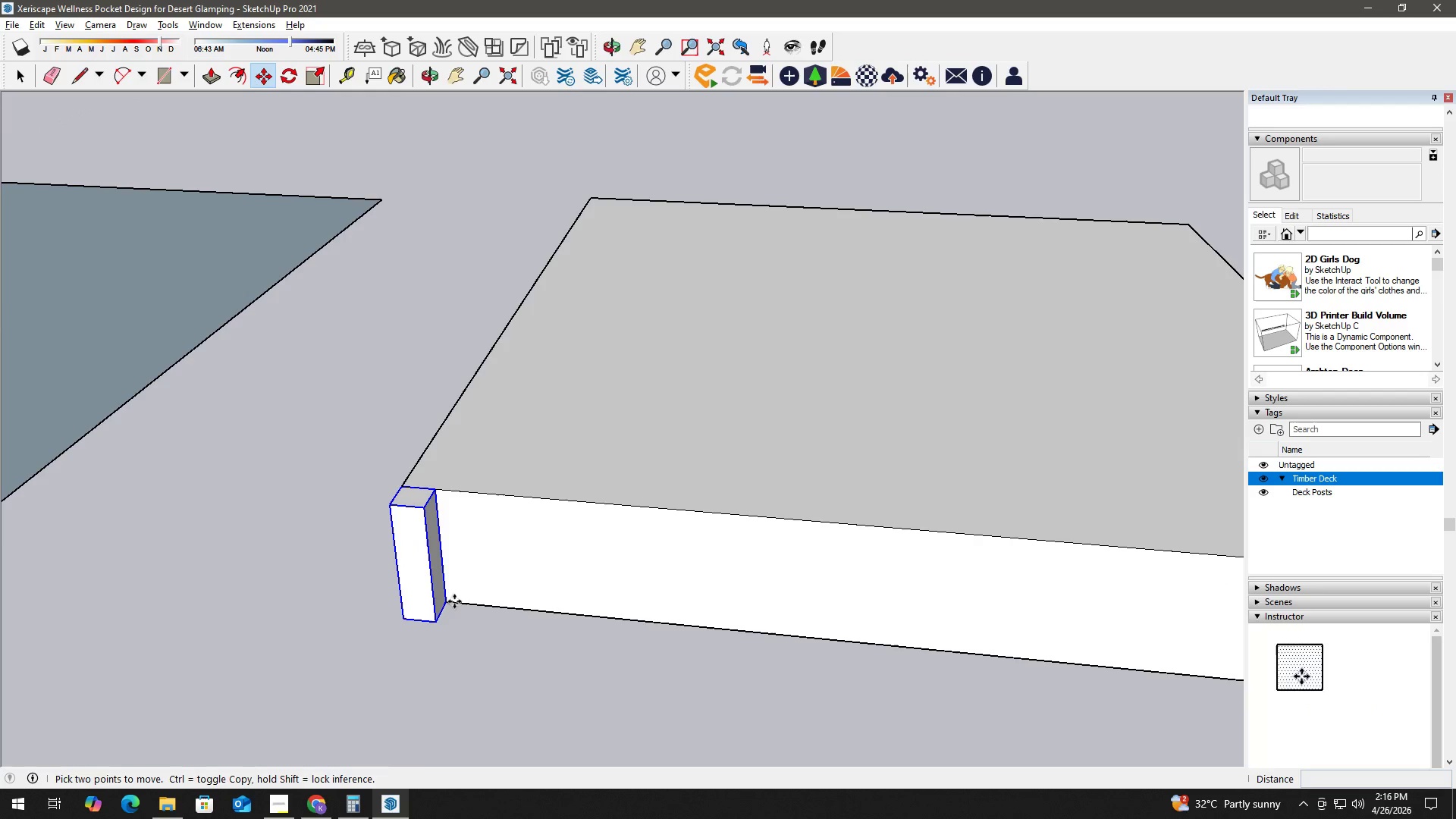 
key(Control+ControlLeft)
 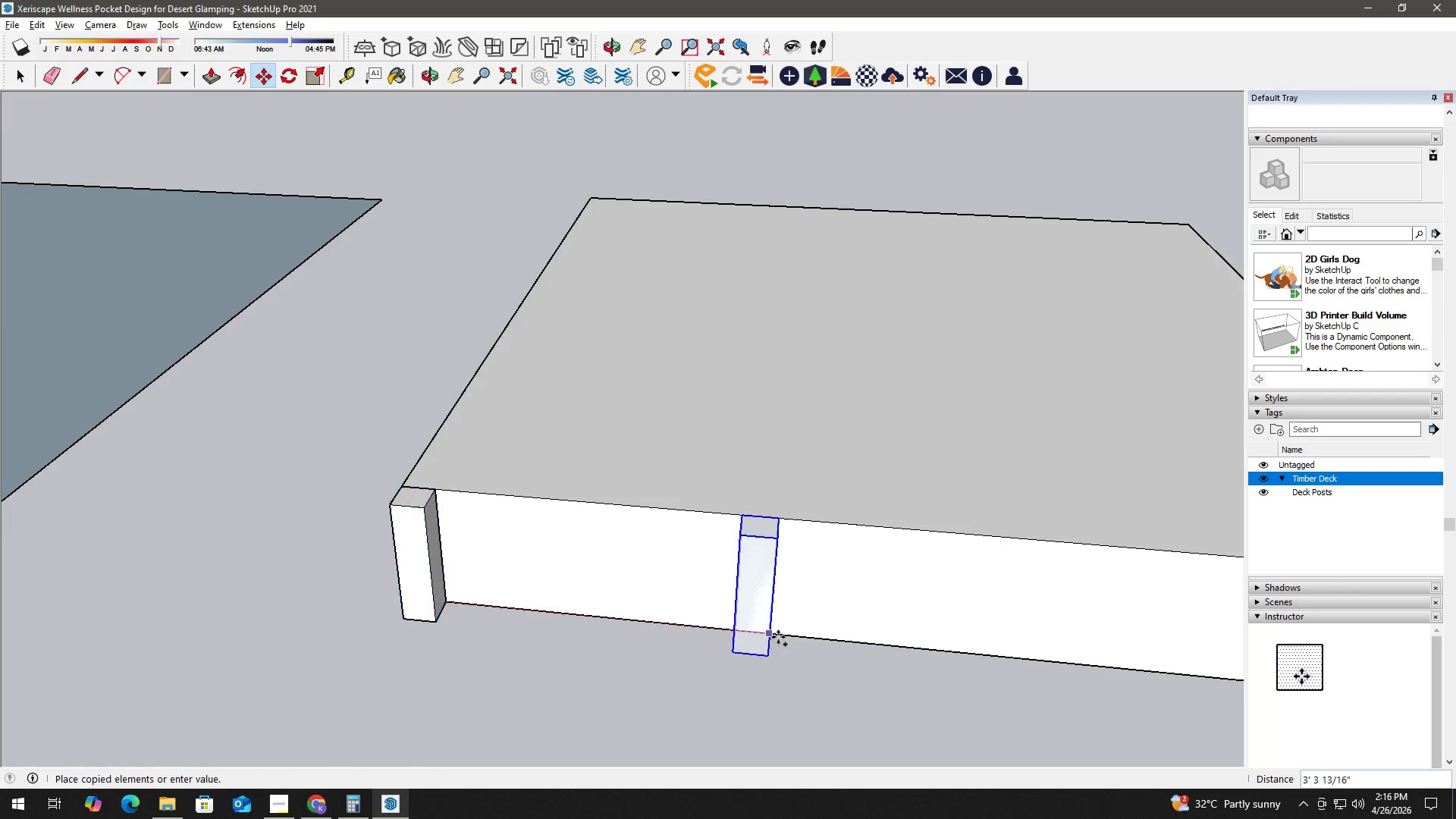 
key(Shift+ShiftLeft)
 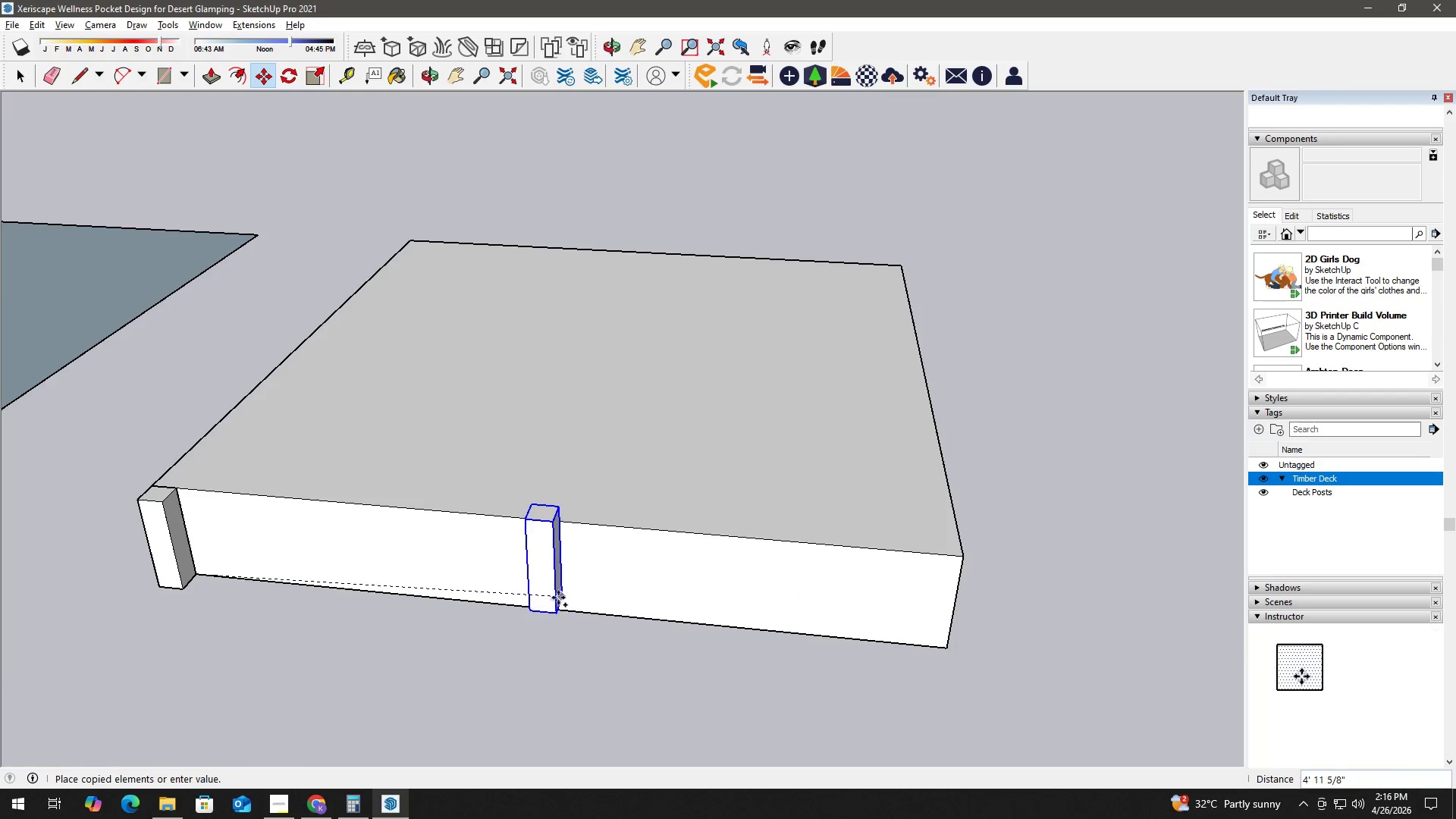 
scroll: coordinate [785, 638], scroll_direction: down, amount: 3.0
 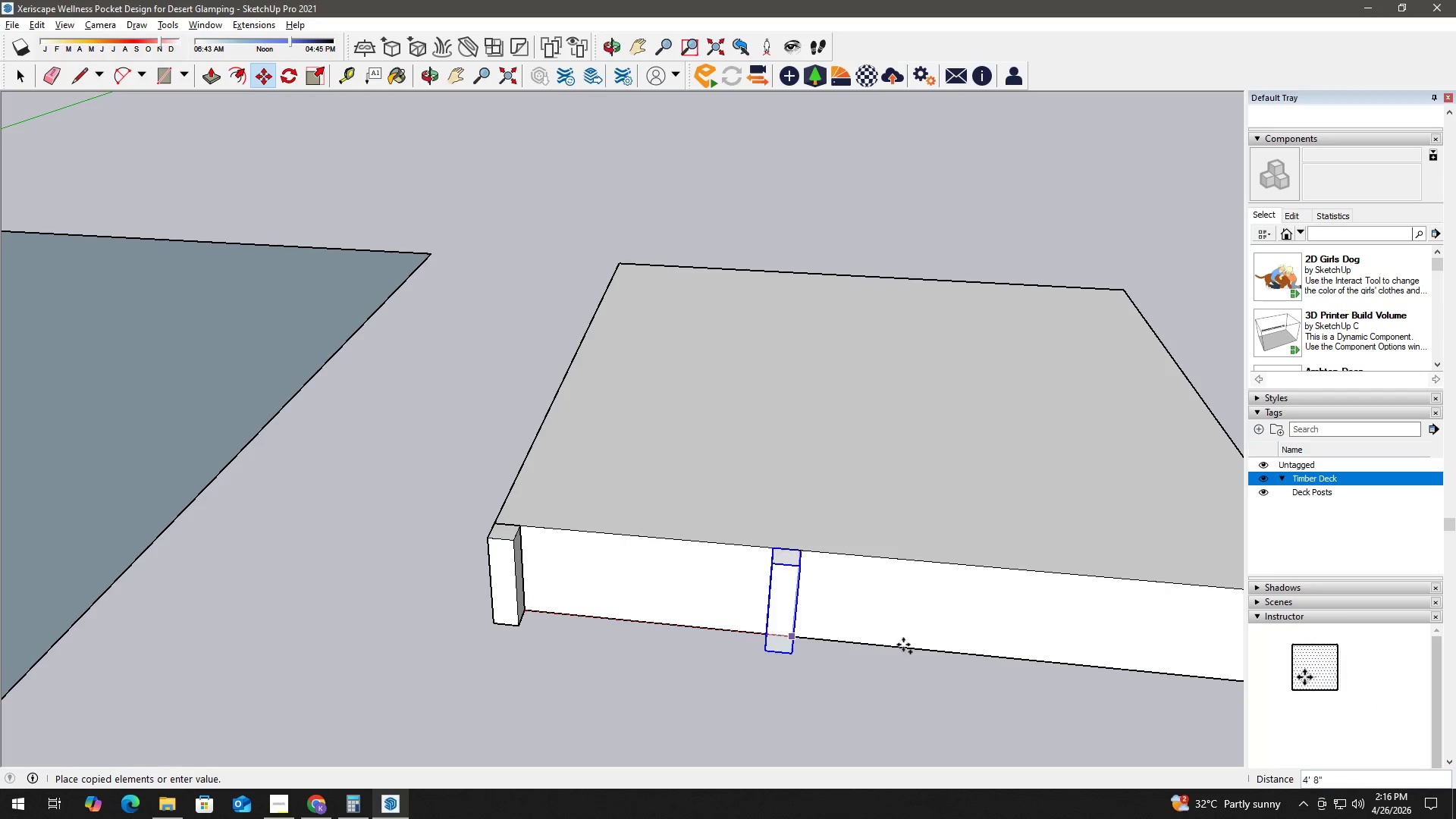 
key(Space)
 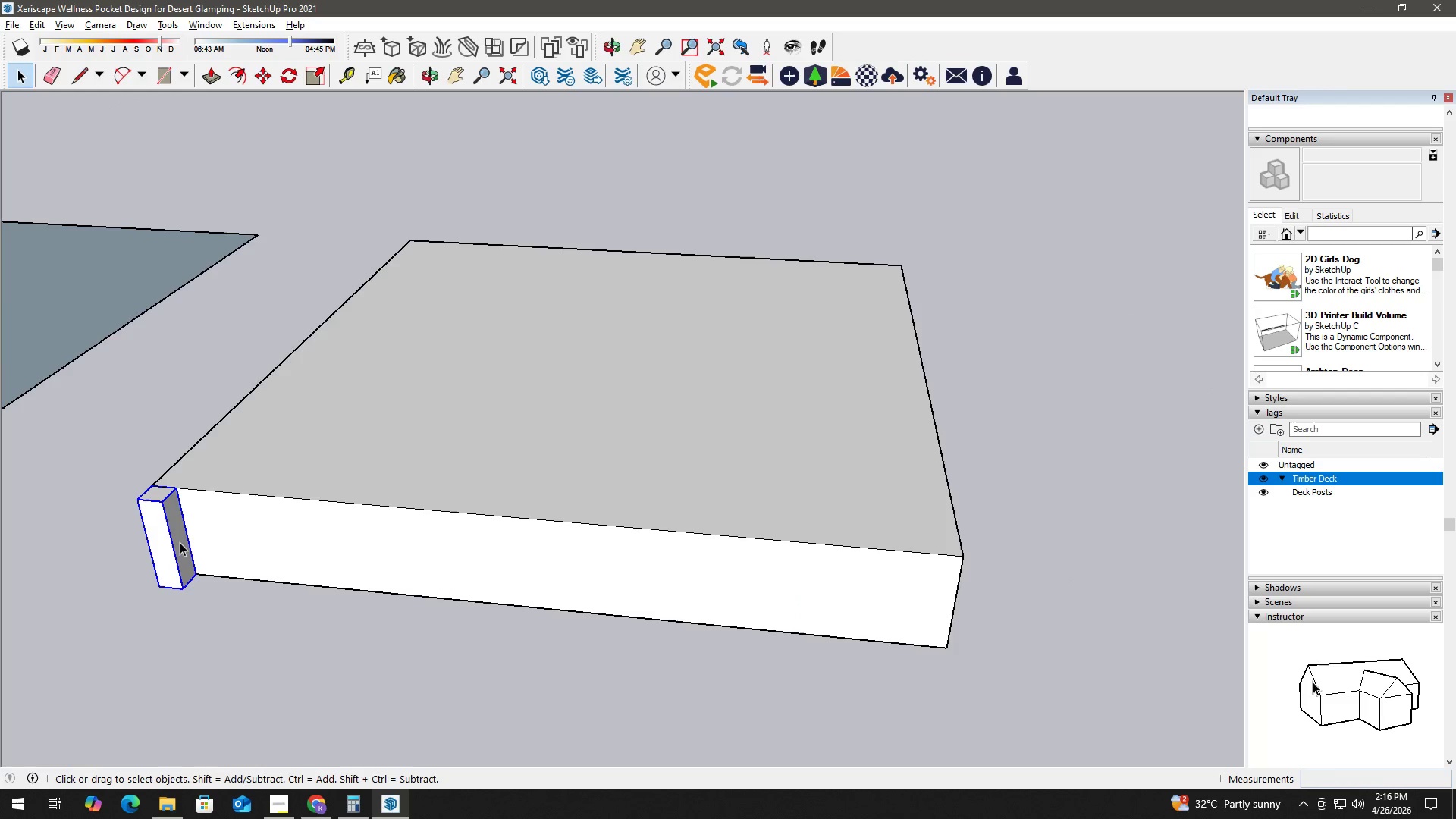 
right_click([176, 541])
 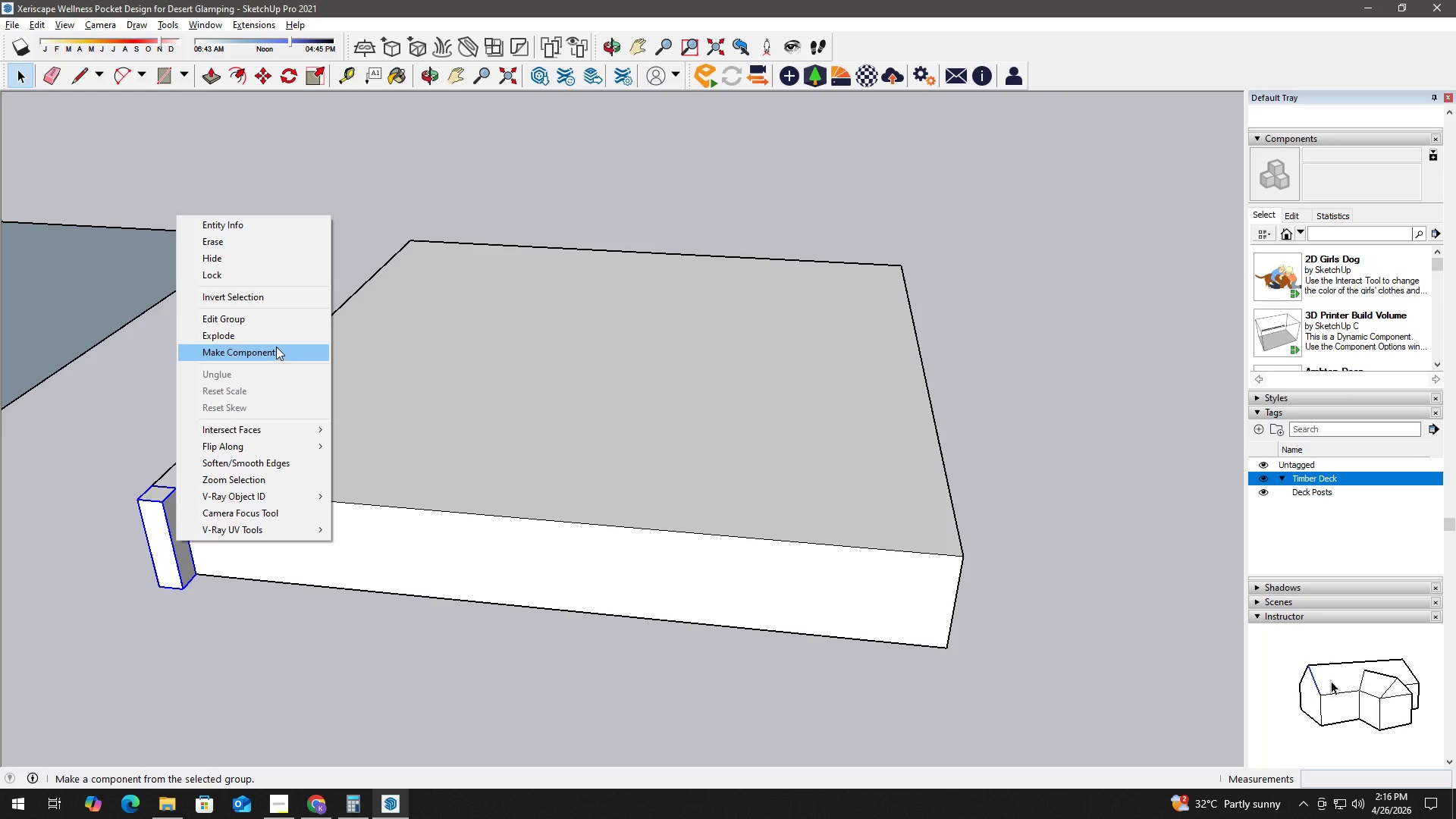 
left_click([276, 347])
 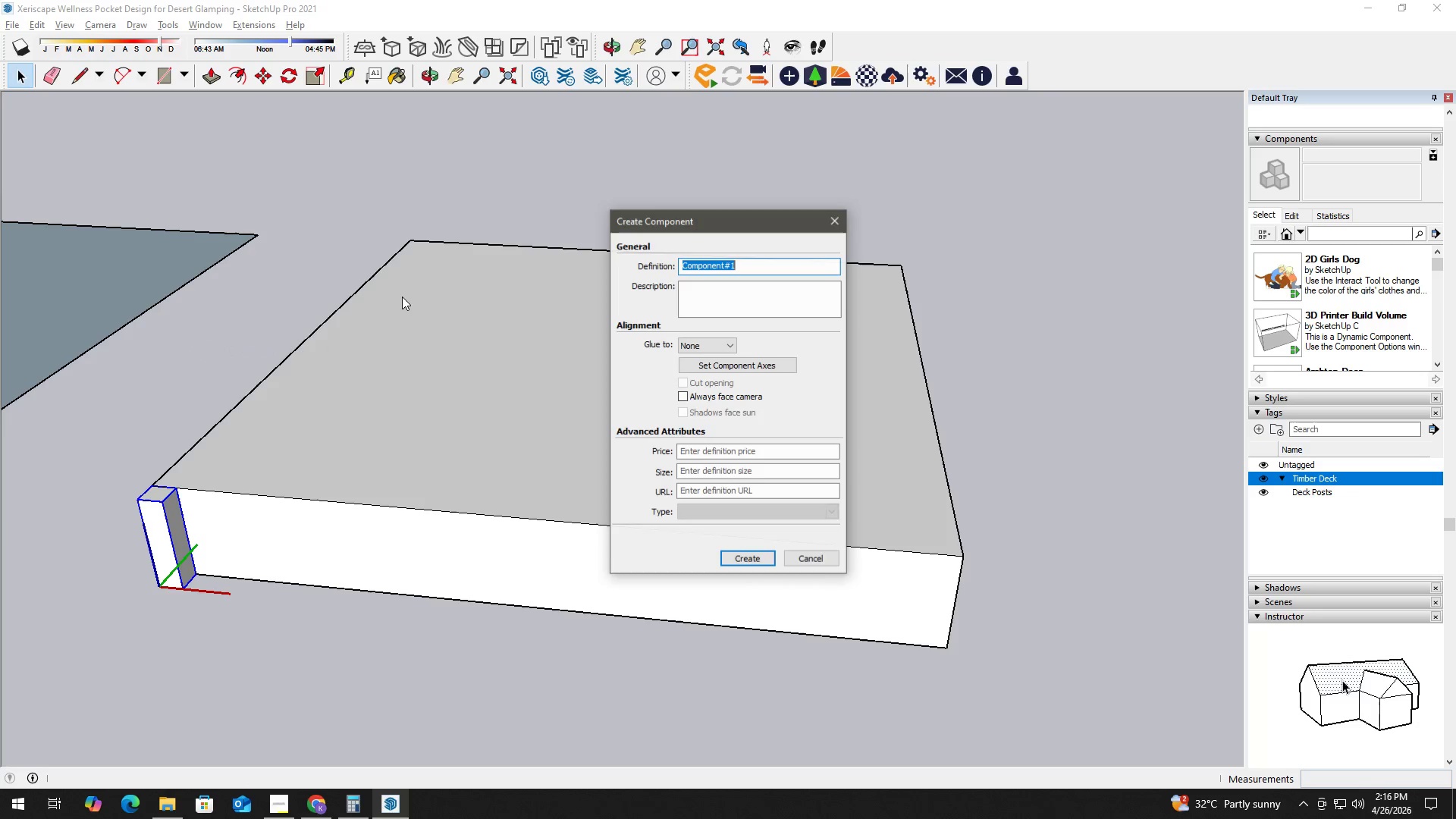 
type(Timber Post)
 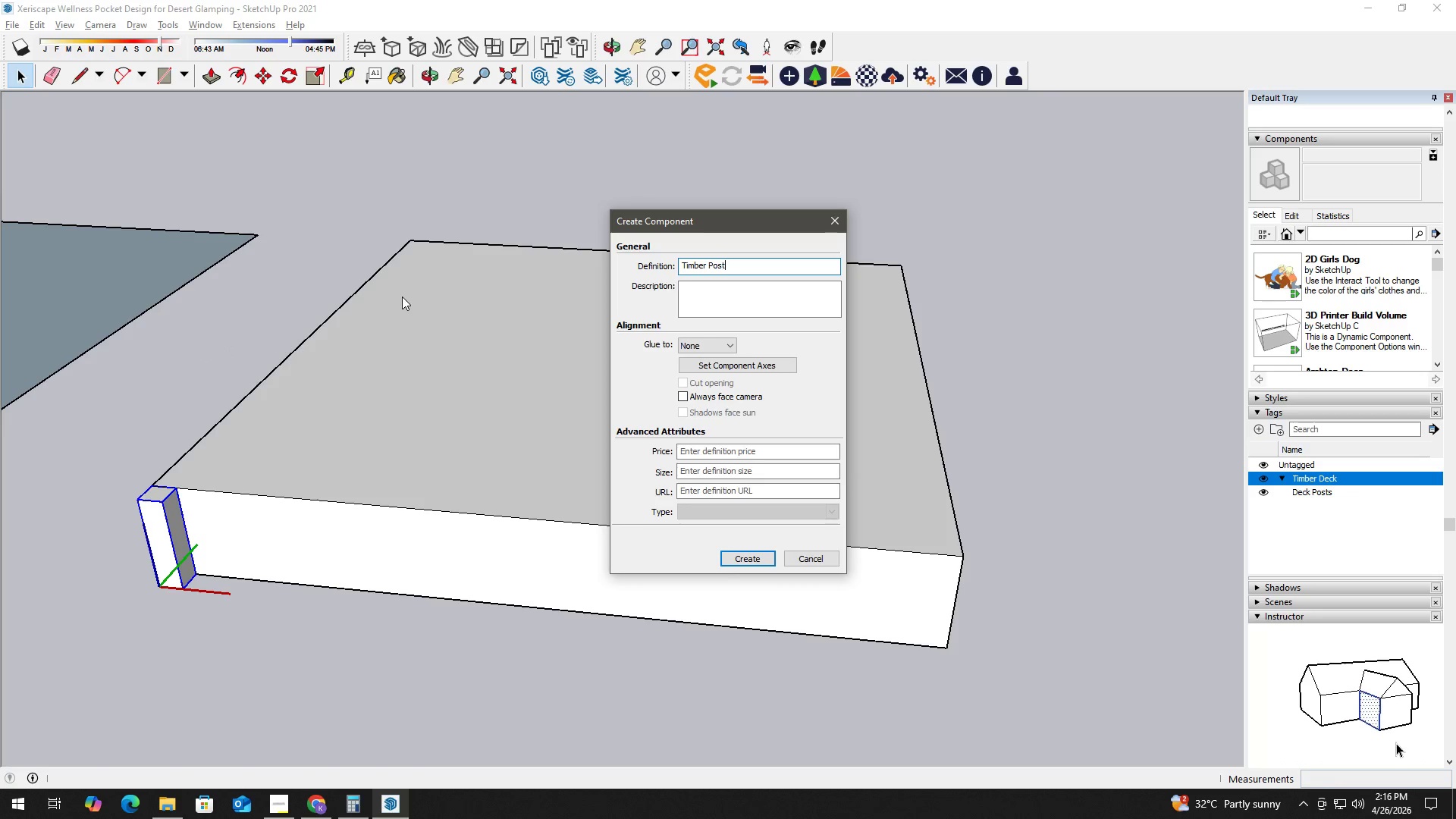 
key(Enter)
 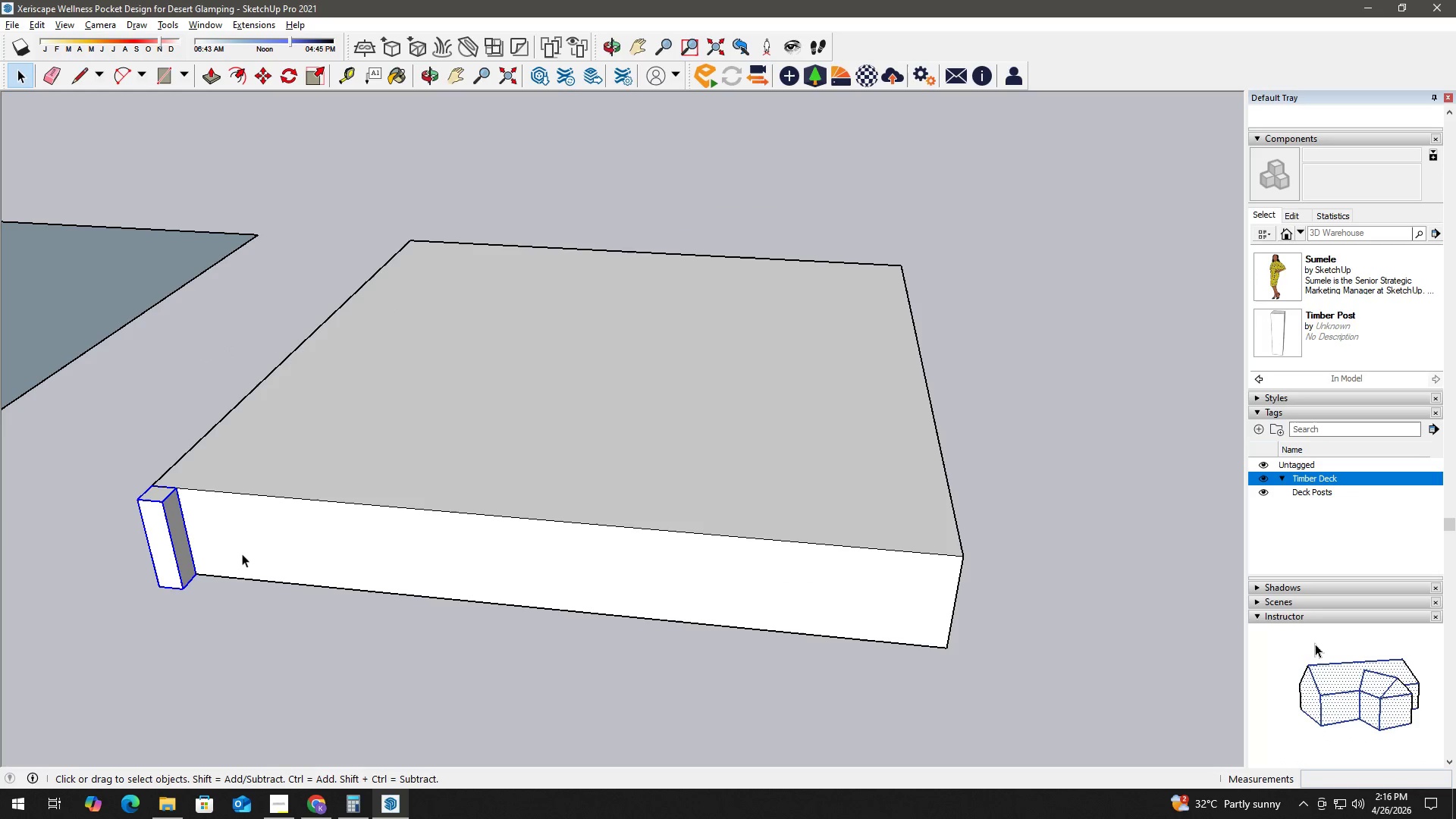 
key(M)
 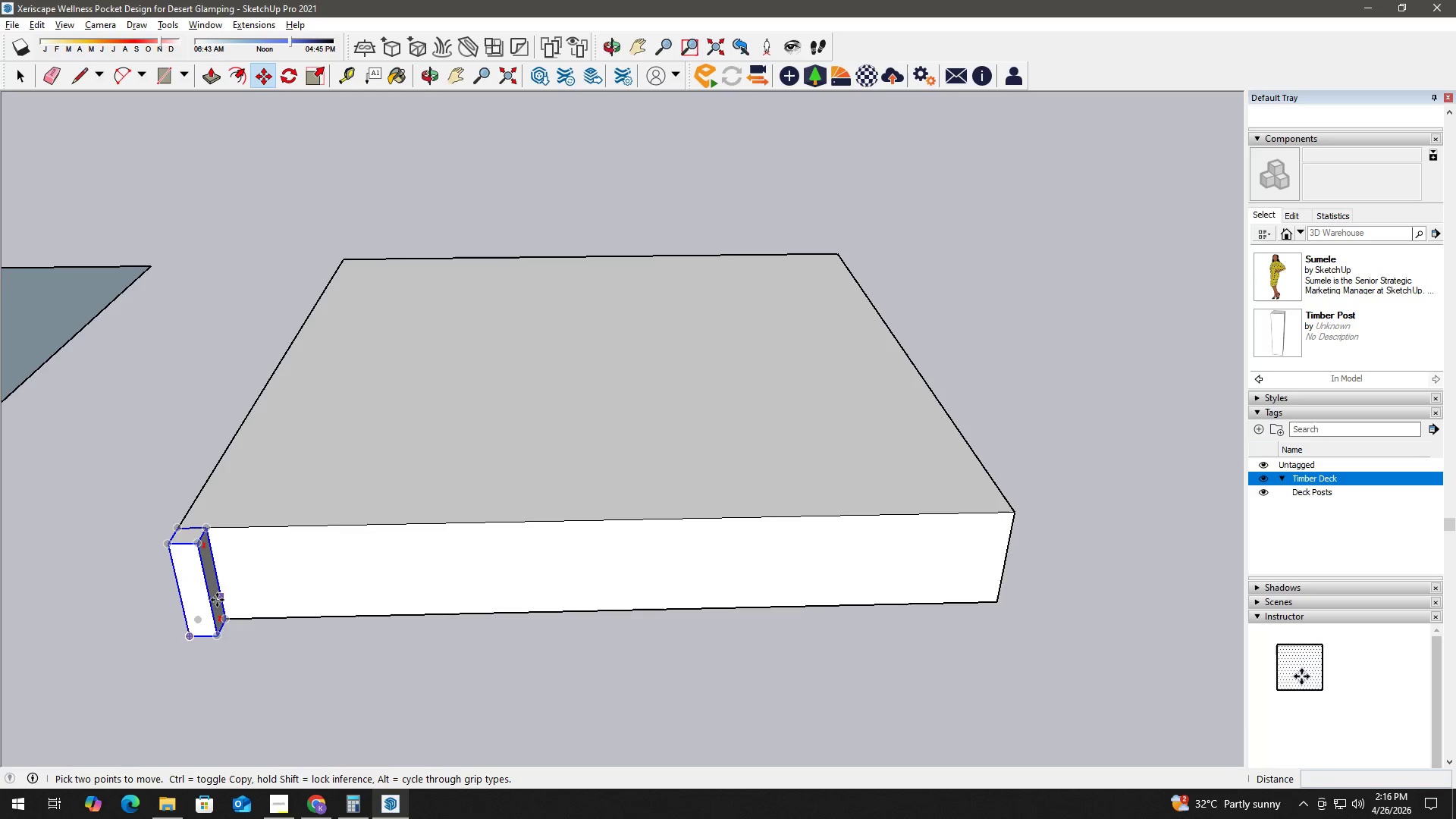 
scroll: coordinate [206, 634], scroll_direction: up, amount: 2.0
 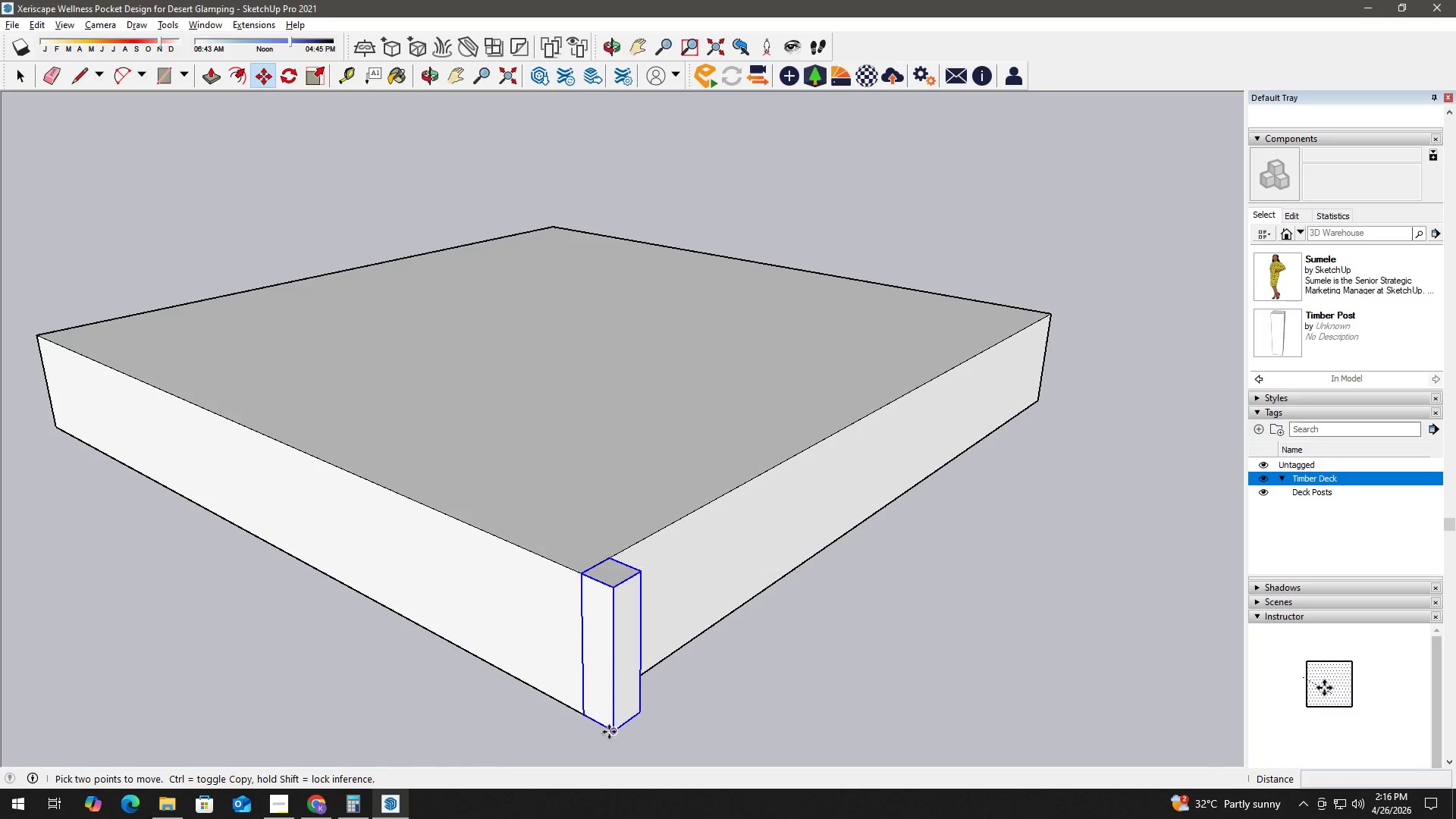 
left_click([581, 711])
 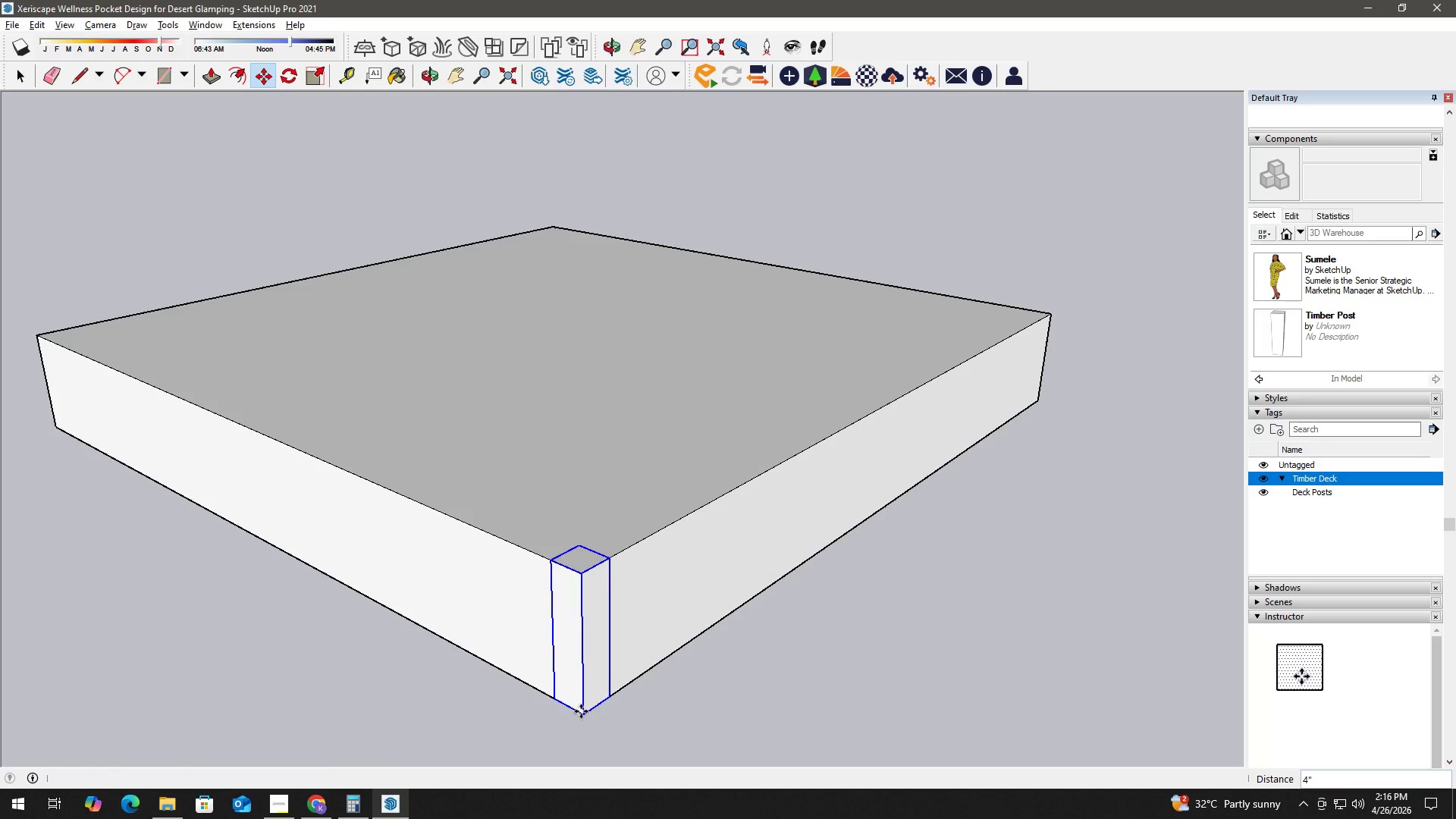 
key(Space)
 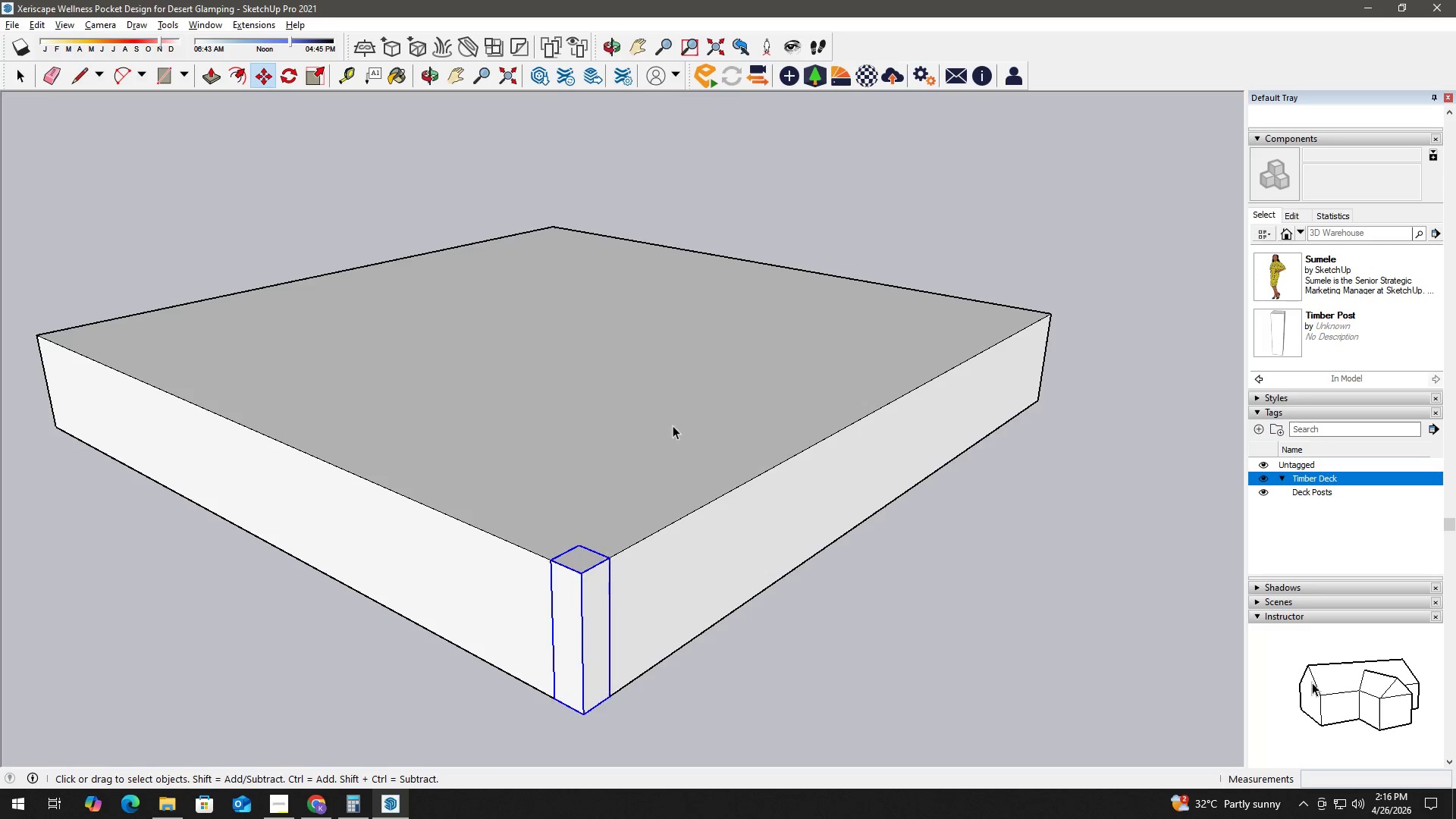 
double_click([675, 420])
 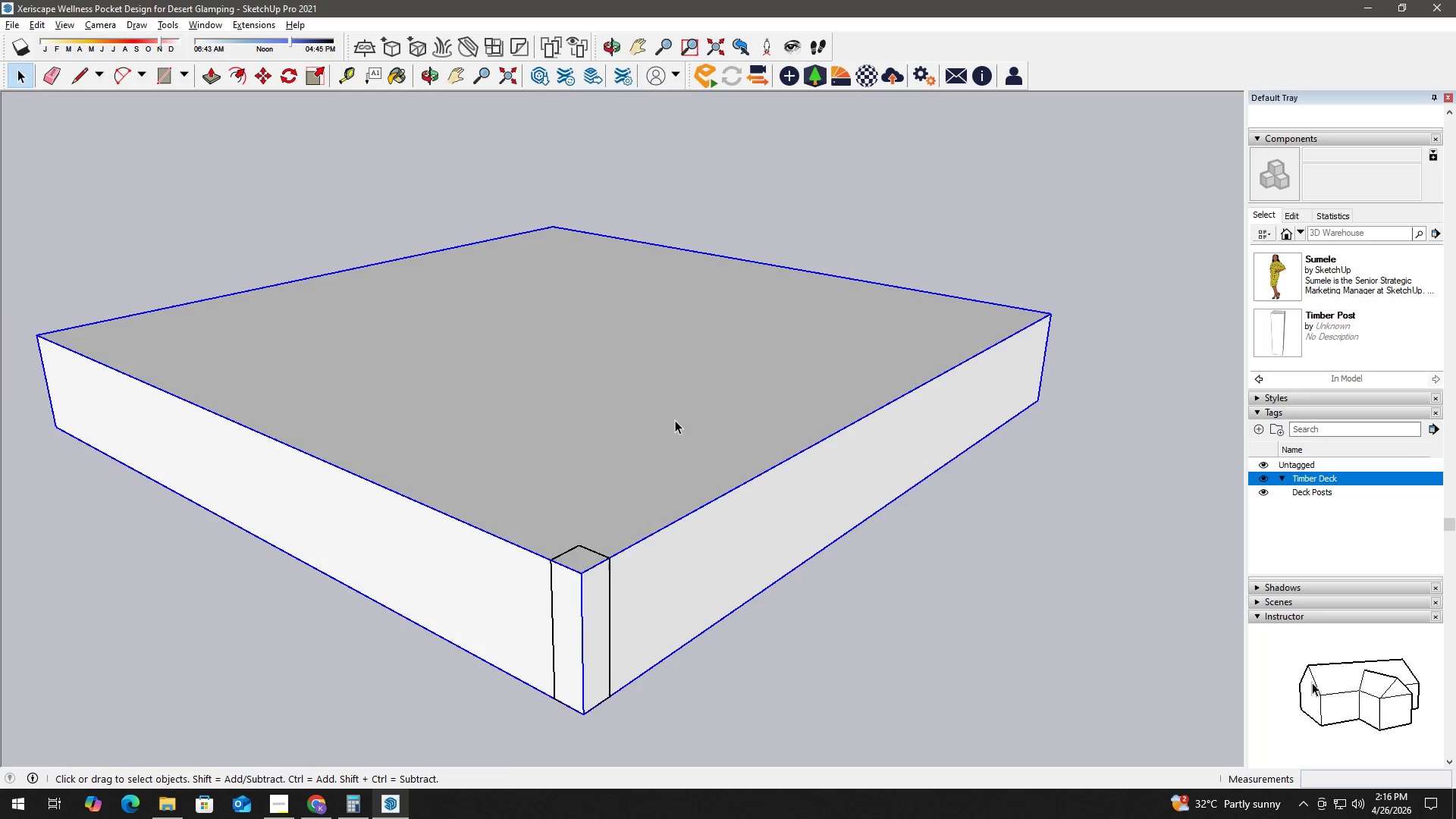 
triple_click([675, 420])
 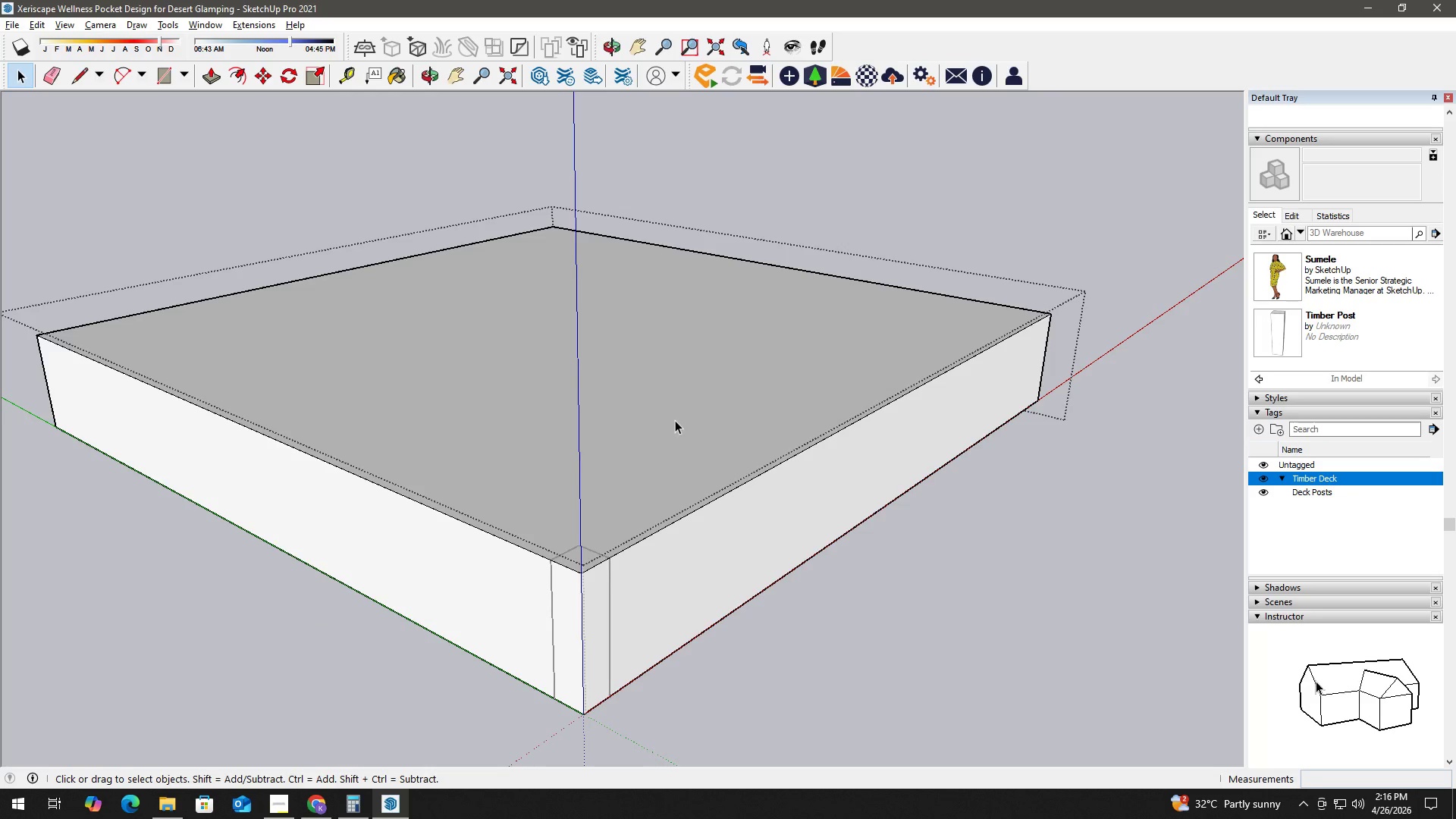 
triple_click([676, 419])
 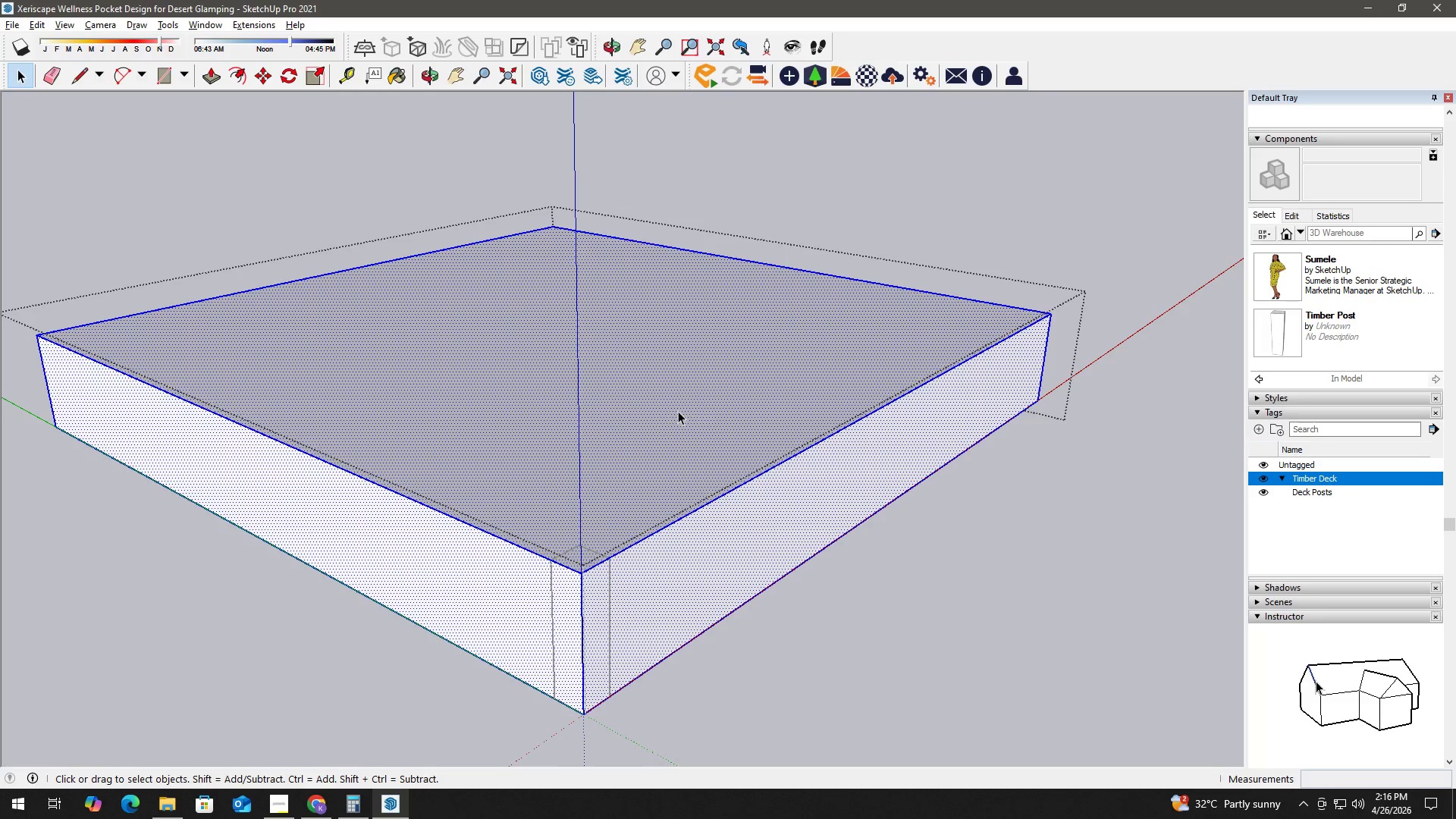 
left_click([724, 410])
 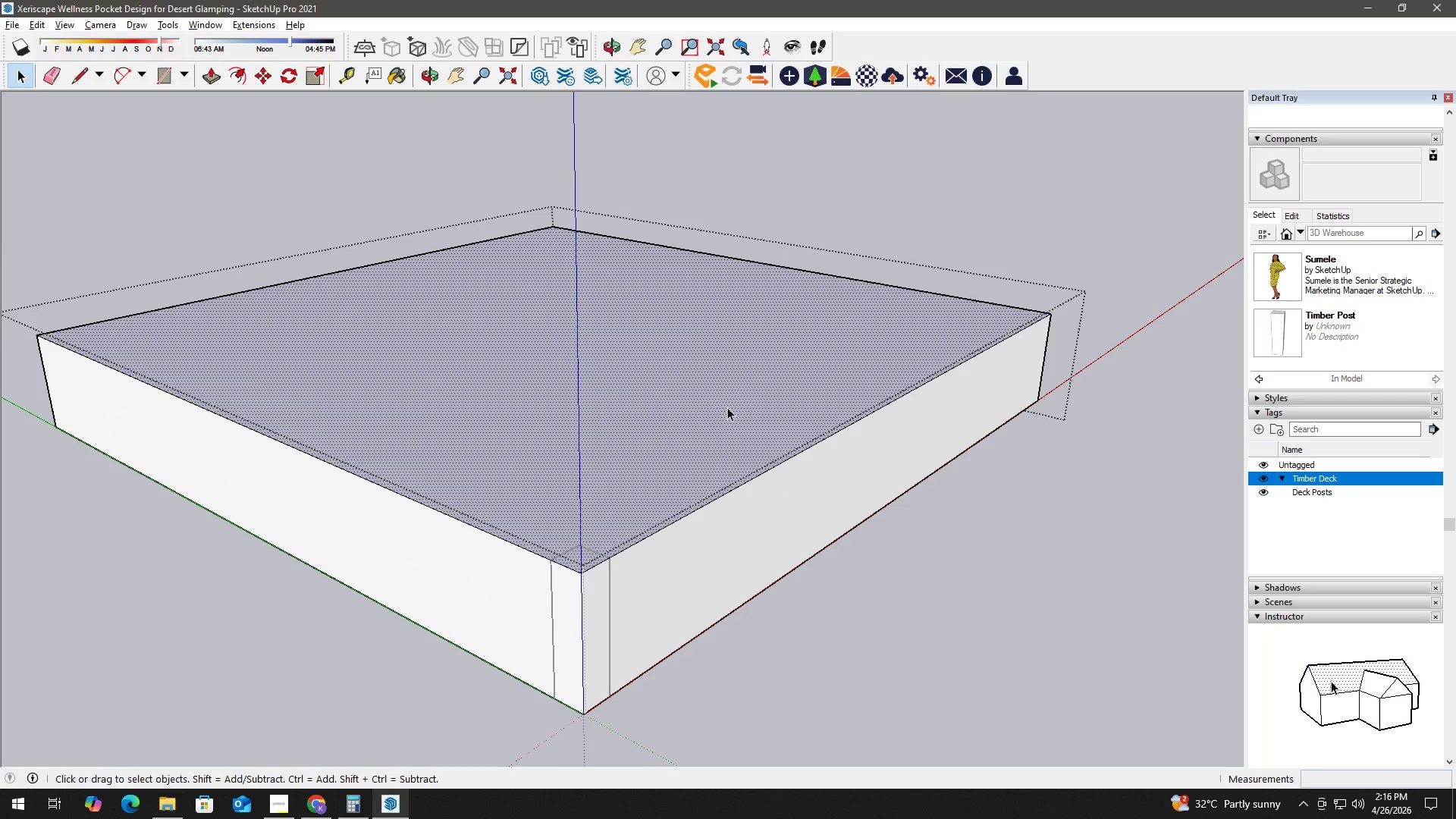 
key(P)
 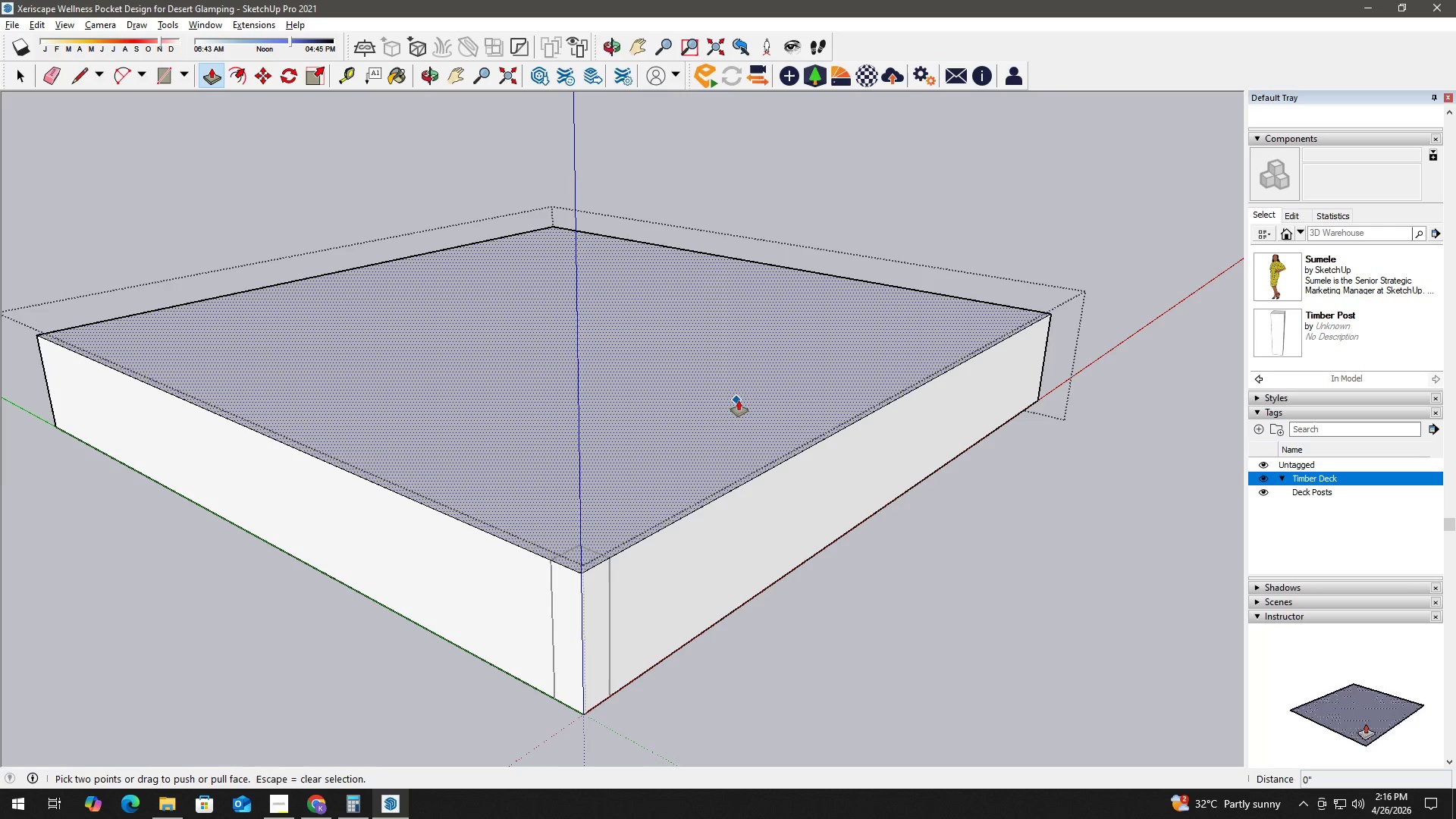 
double_click([739, 400])
 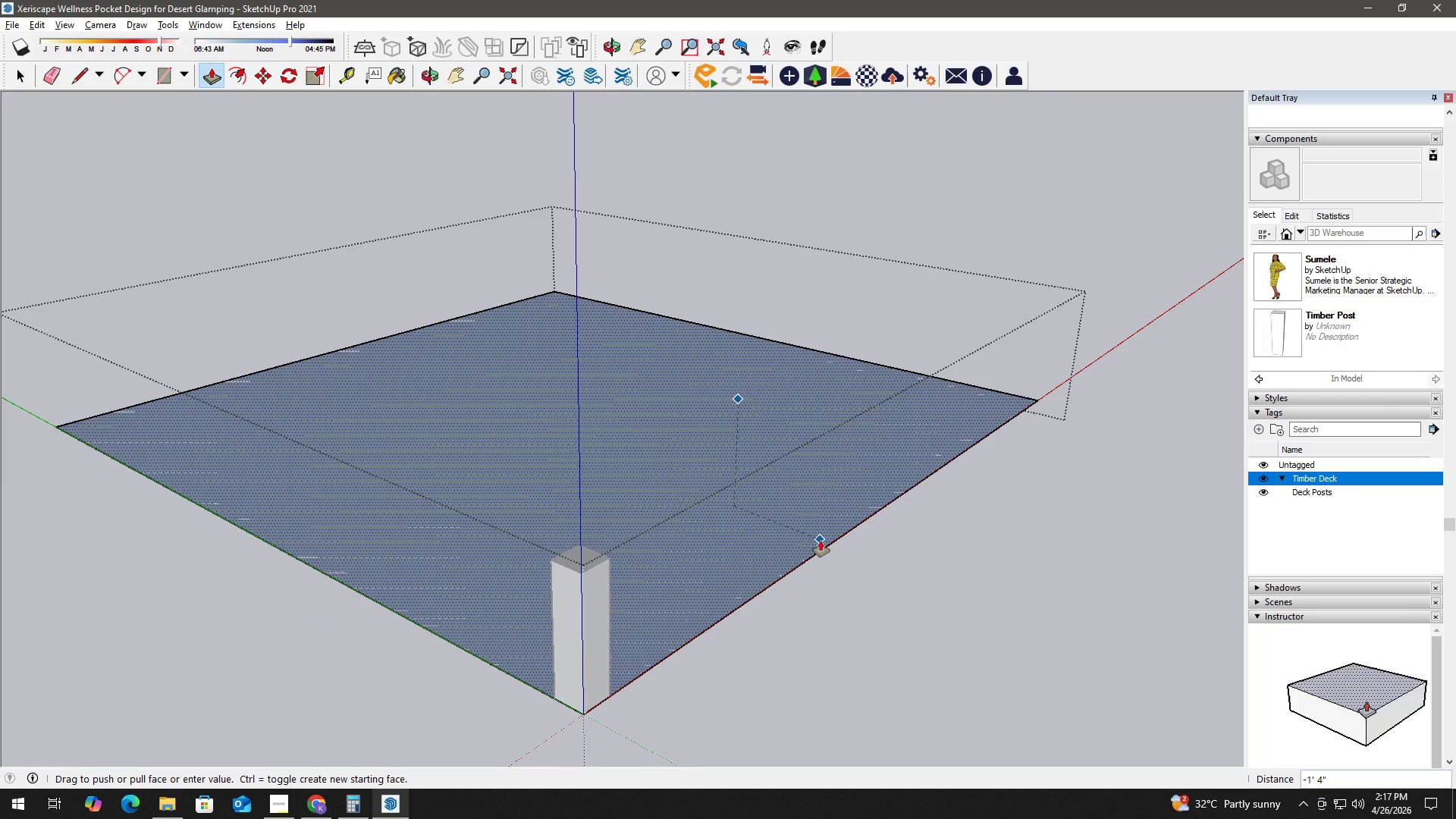 
left_click([821, 541])
 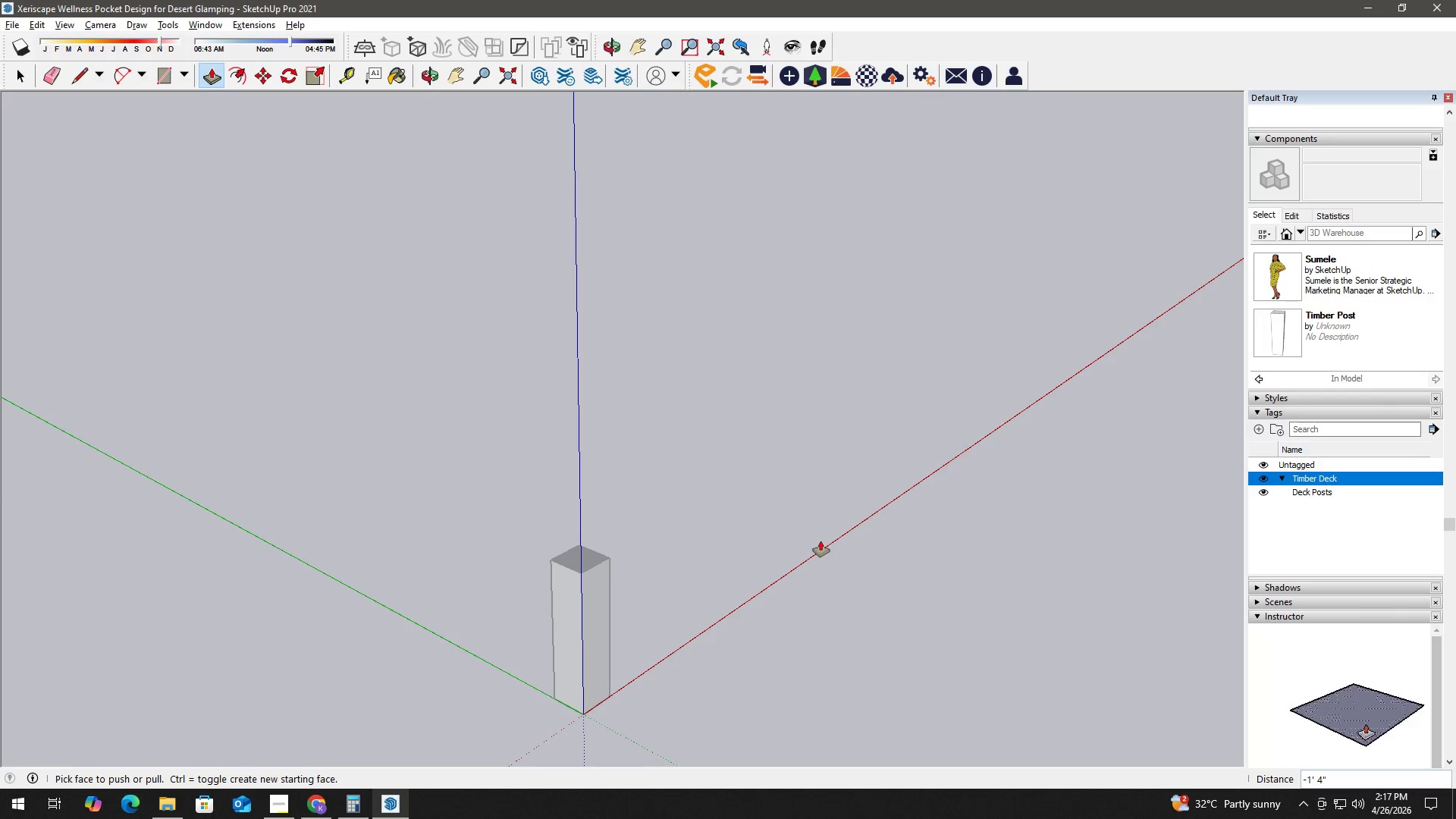 
key(Space)
 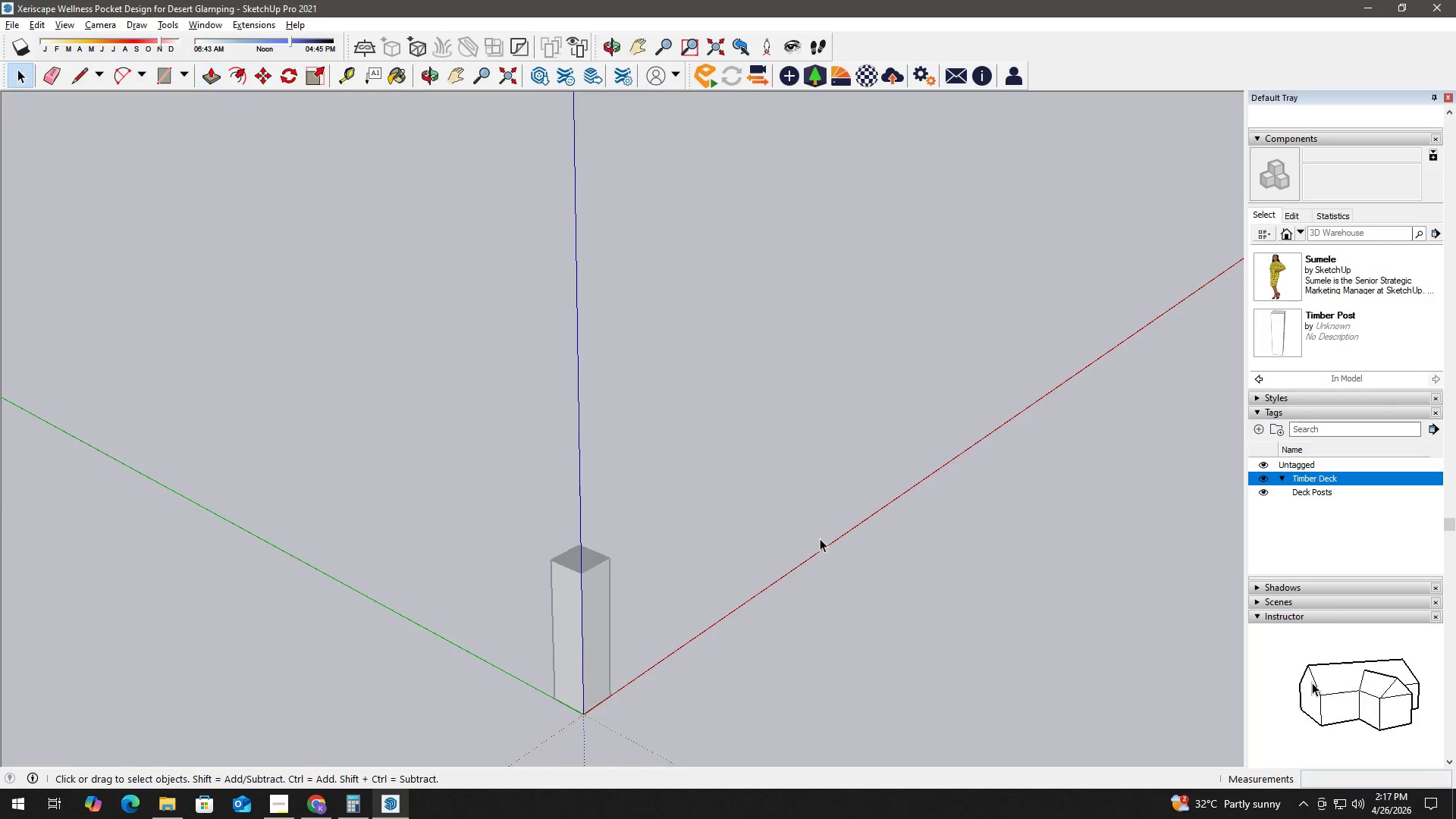 
key(Escape)
 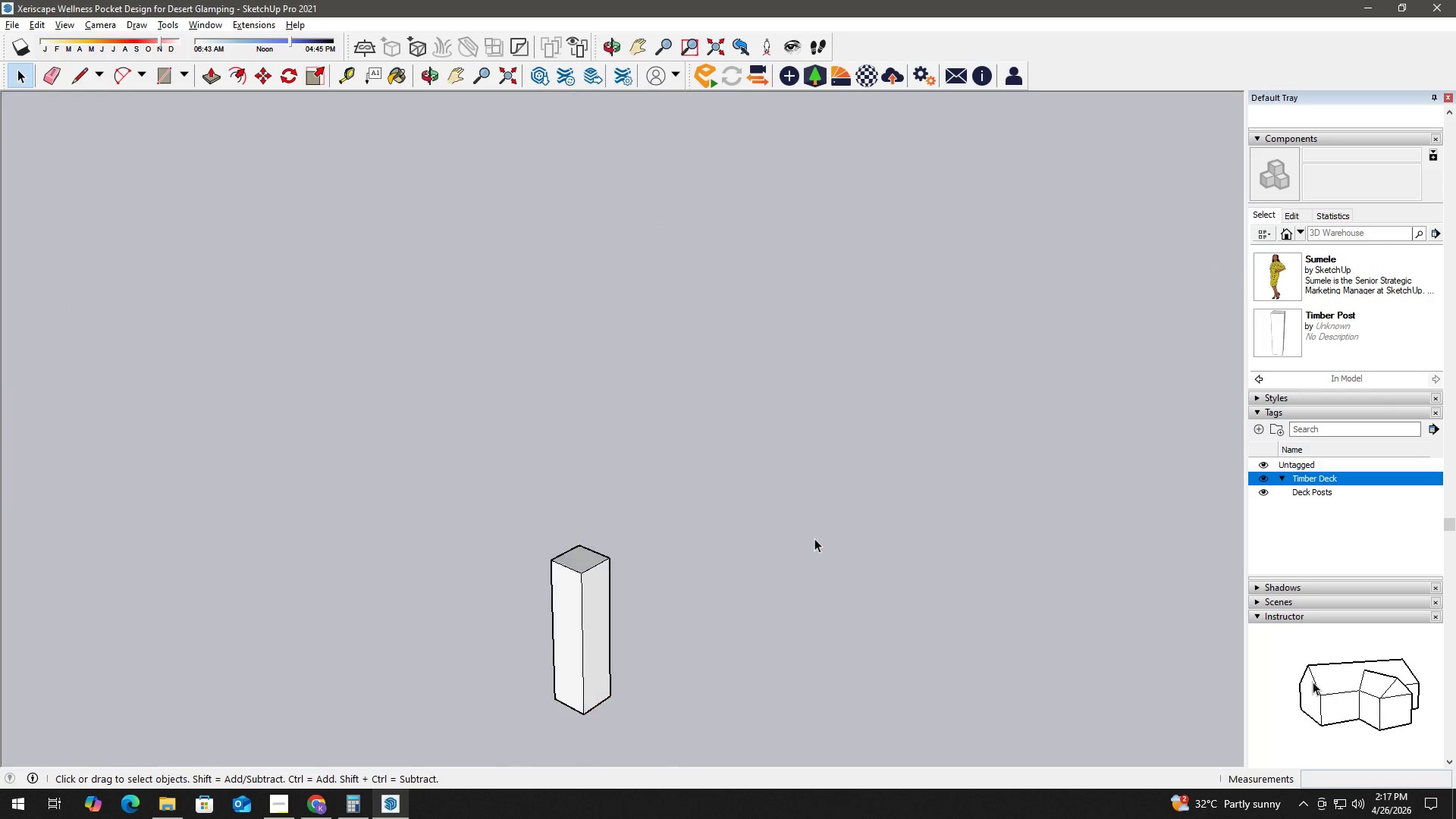 
key(Escape)
 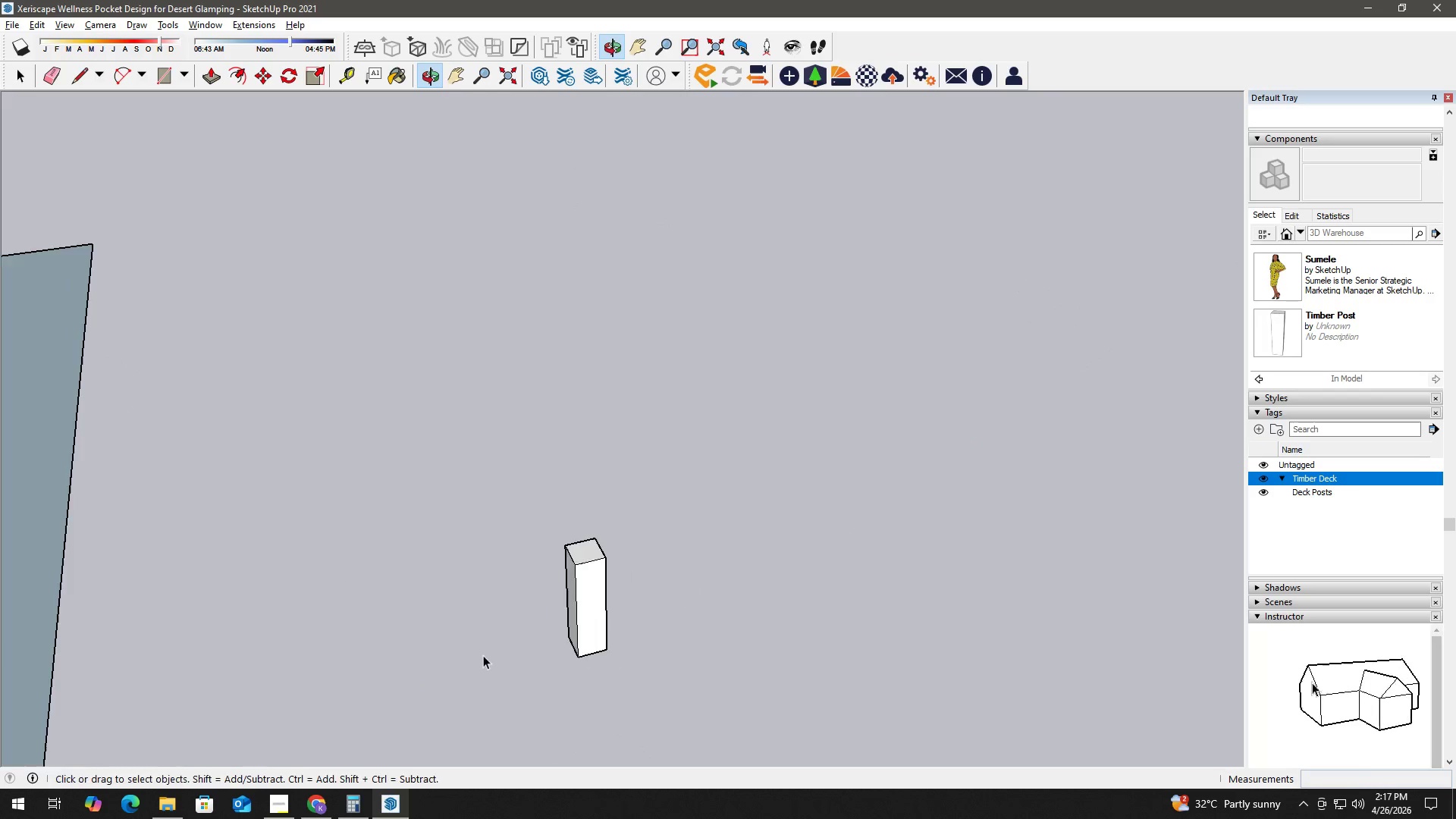 
scroll: coordinate [755, 567], scroll_direction: down, amount: 5.0
 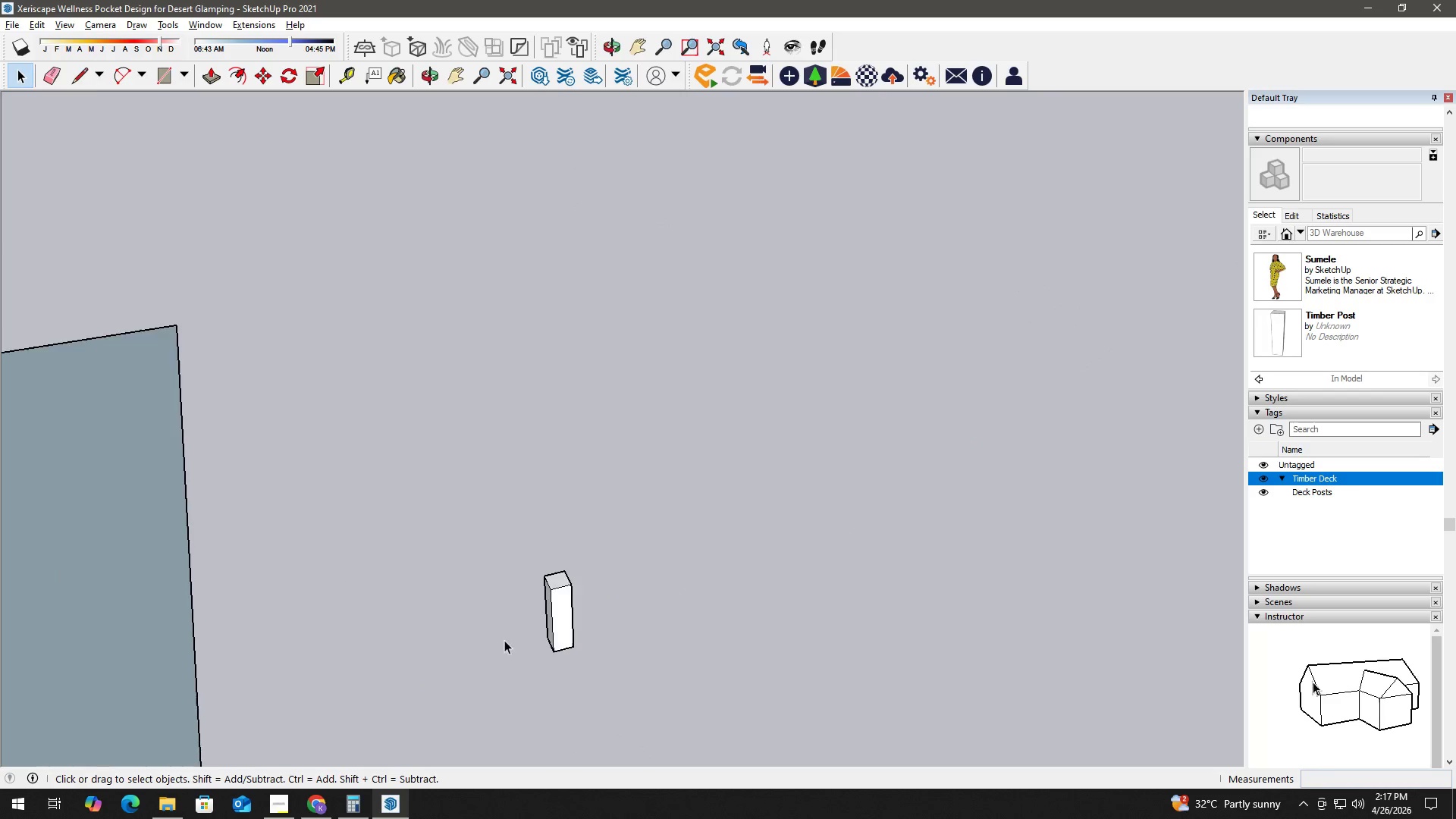 
key(R)
 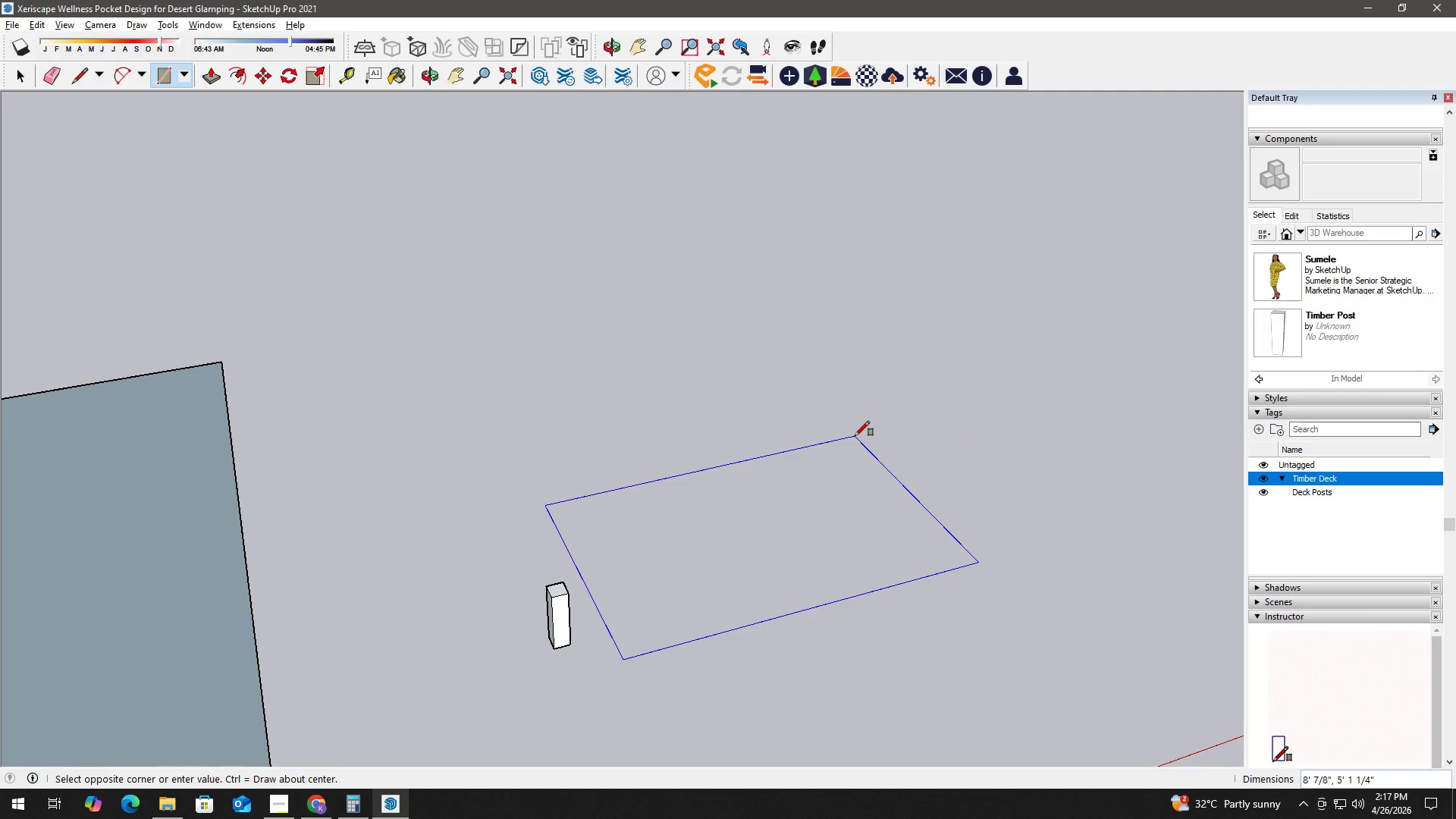 
scroll: coordinate [563, 637], scroll_direction: down, amount: 6.0
 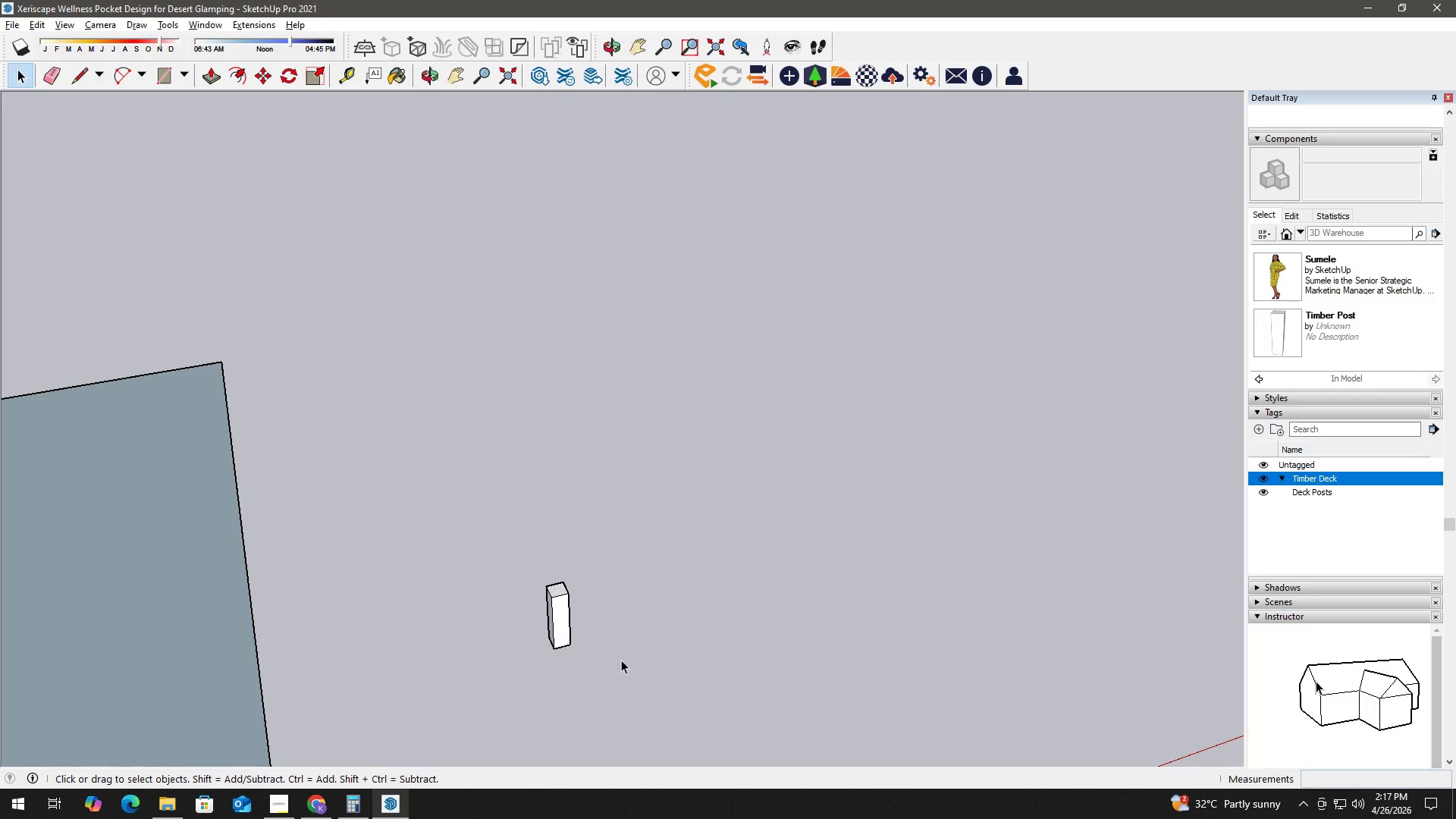 
key(Numpad1)
 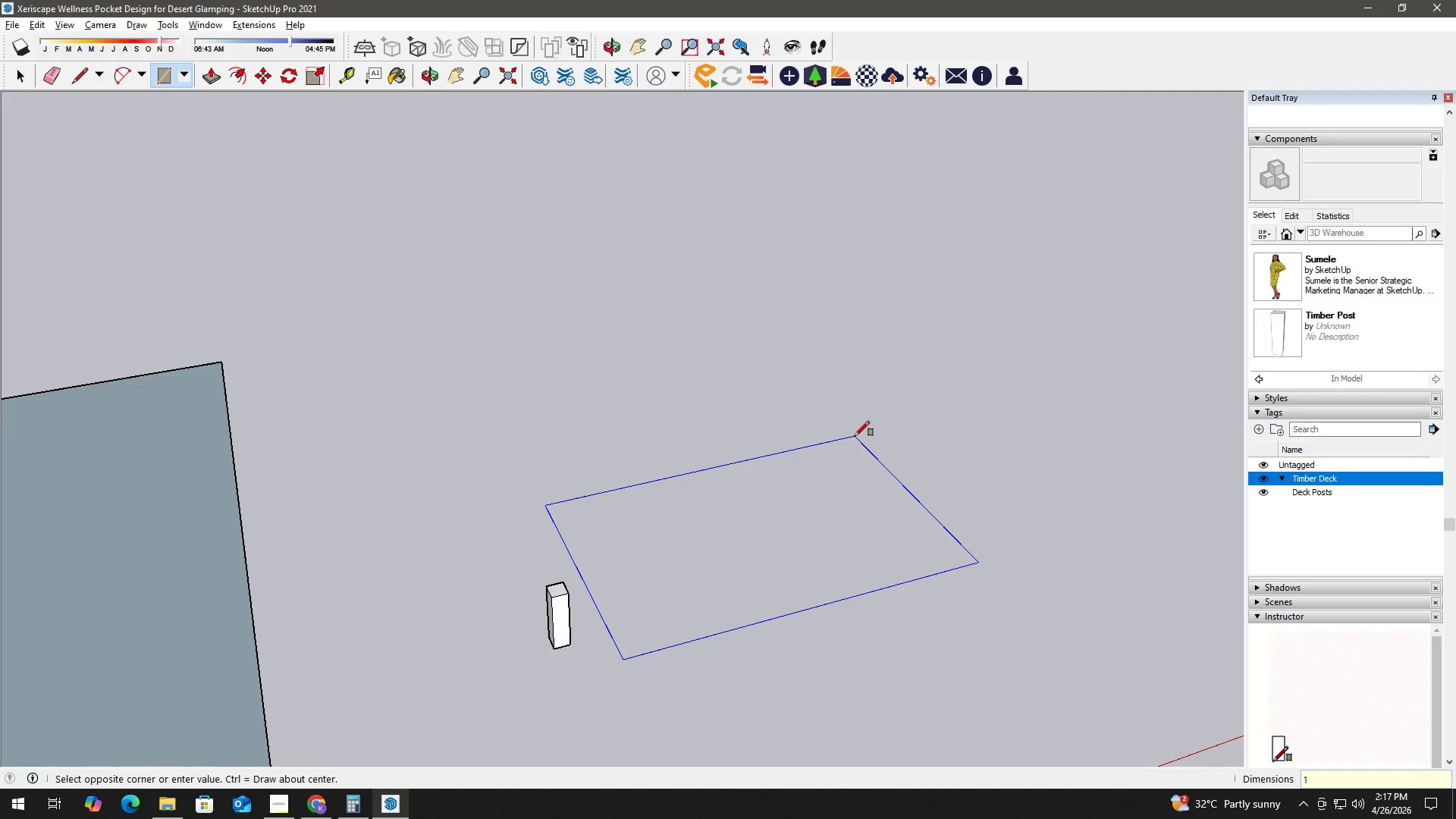 
key(Numpad0)
 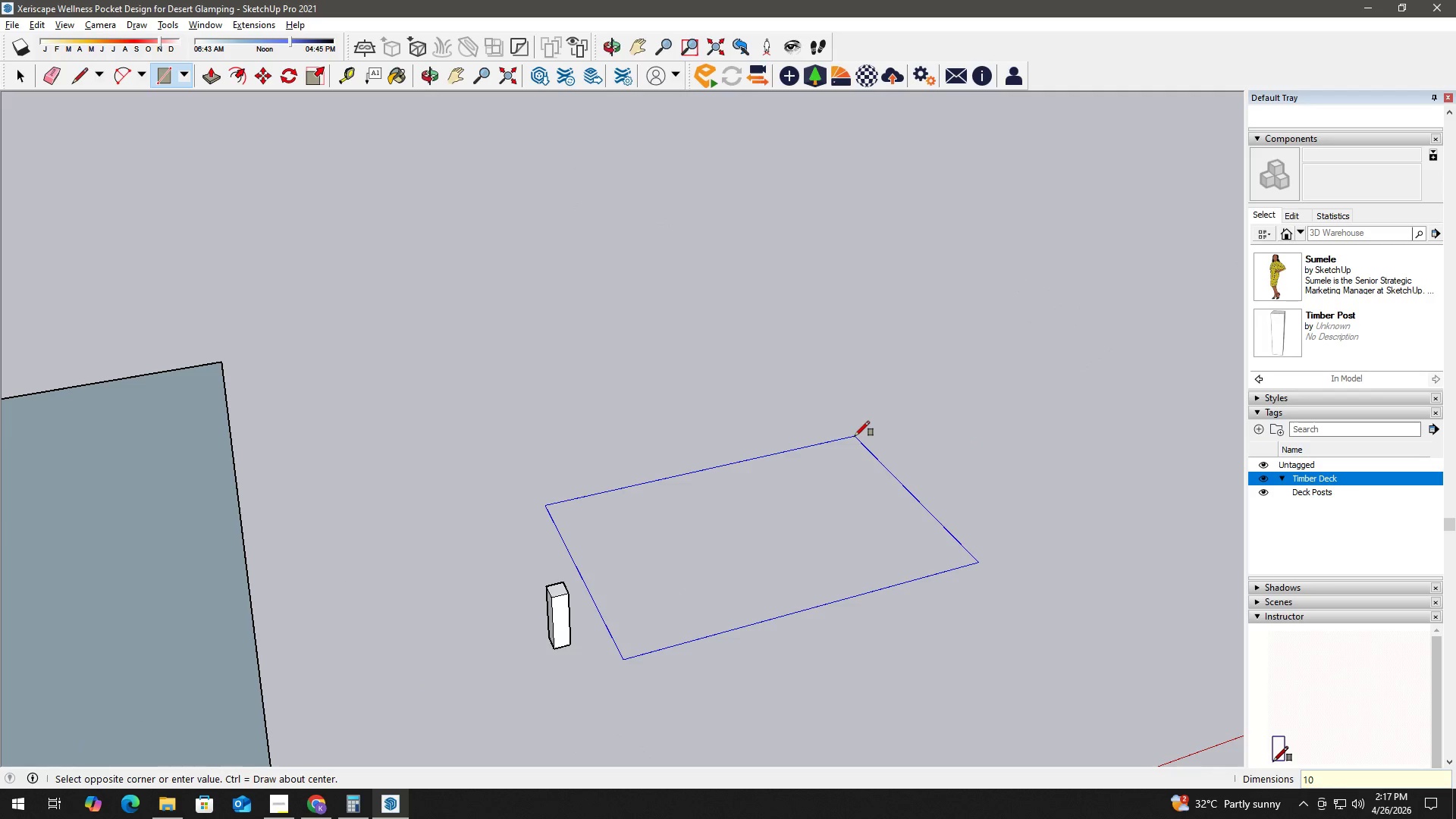 
key(Quote)
 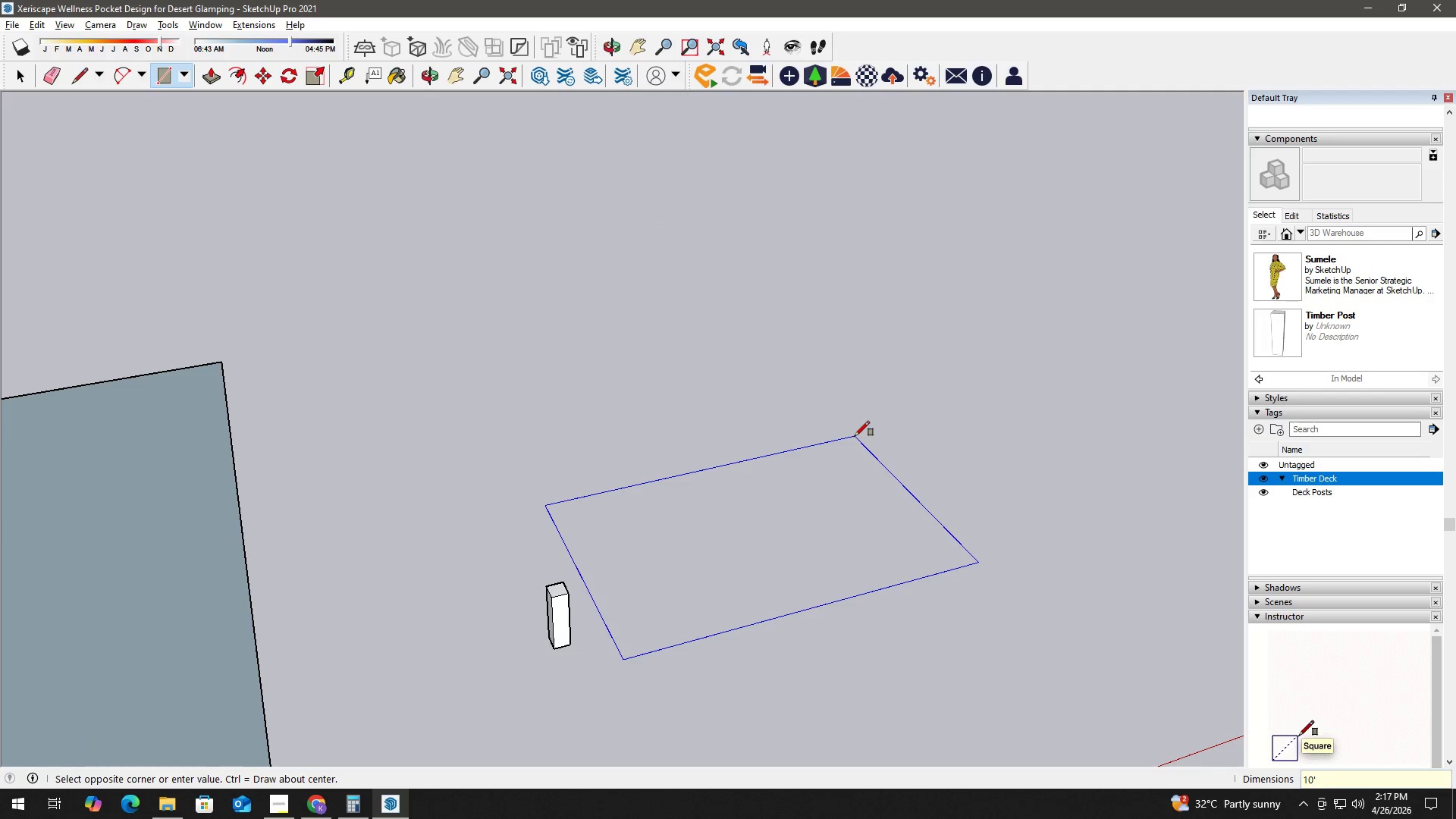 
key(Comma)
 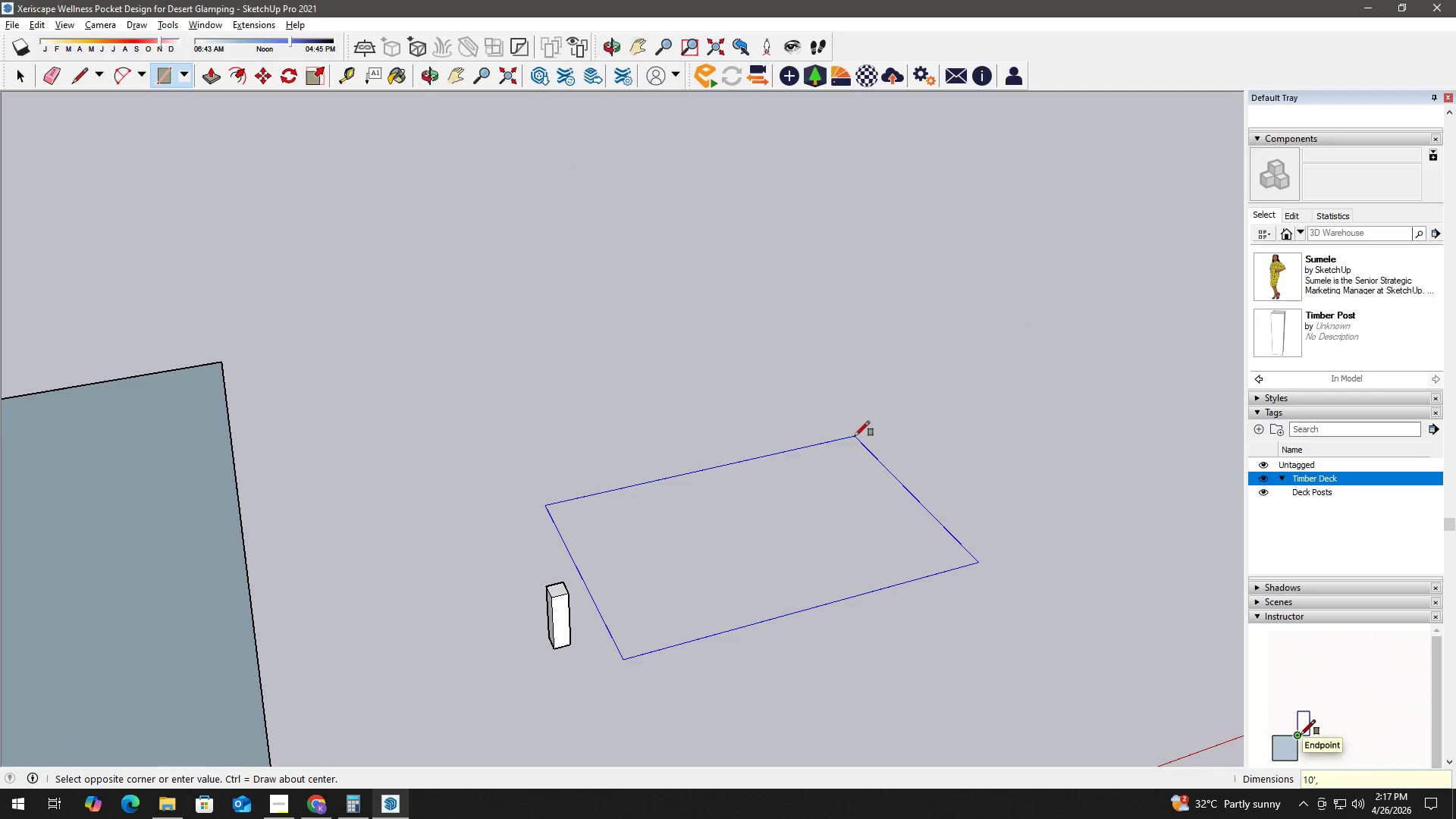 
key(Numpad1)
 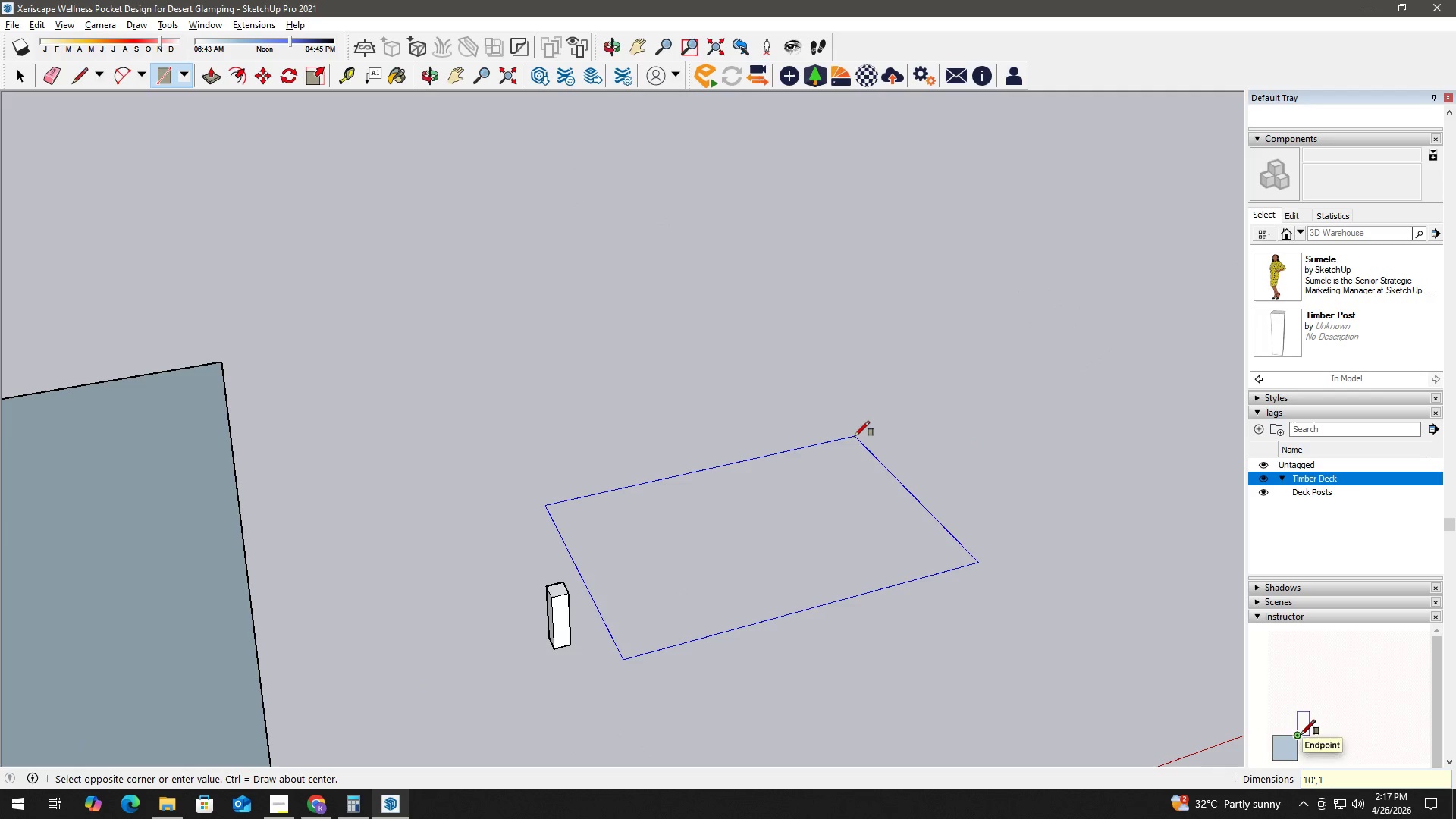 
key(Numpad0)
 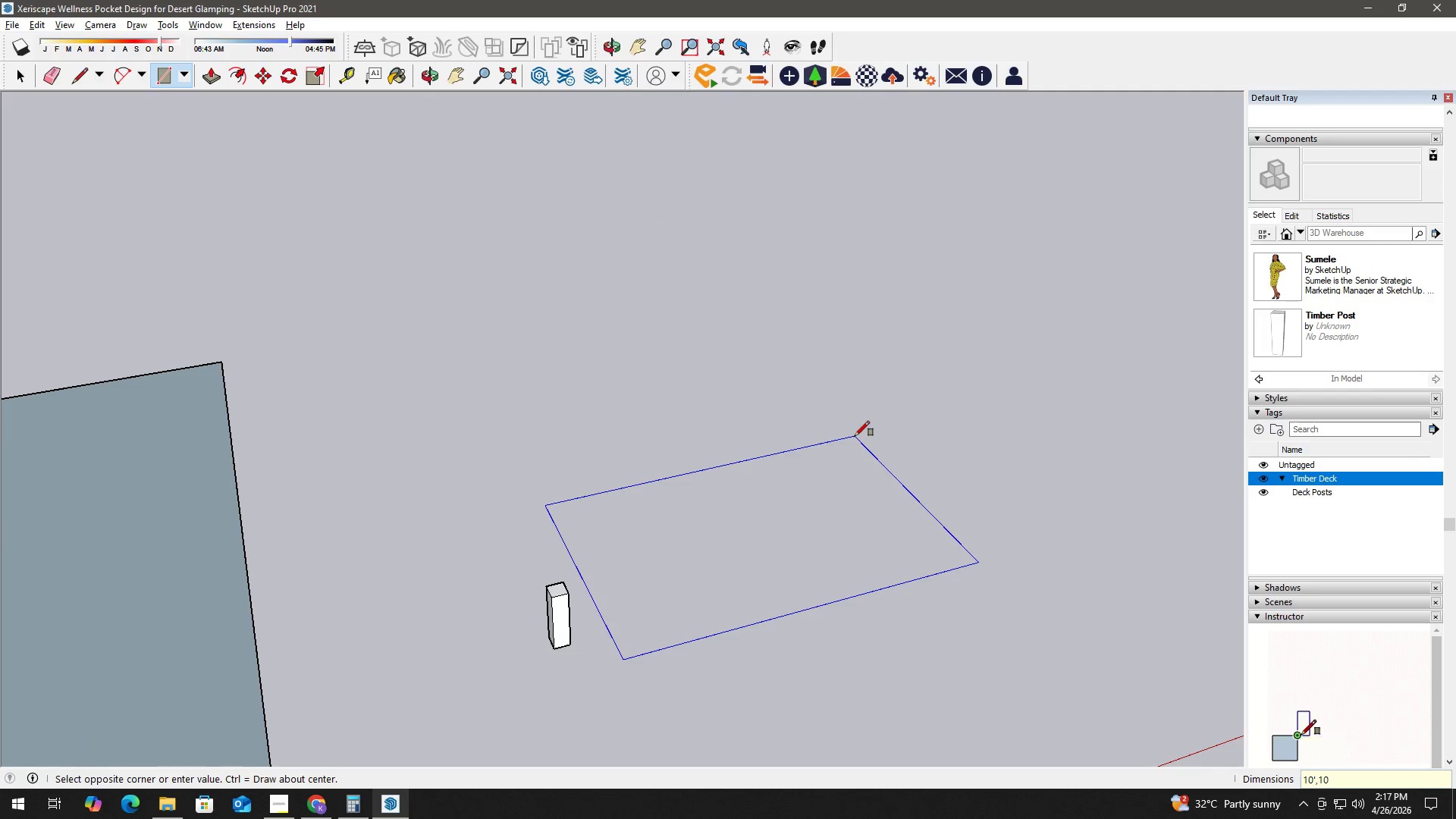 
key(Quote)
 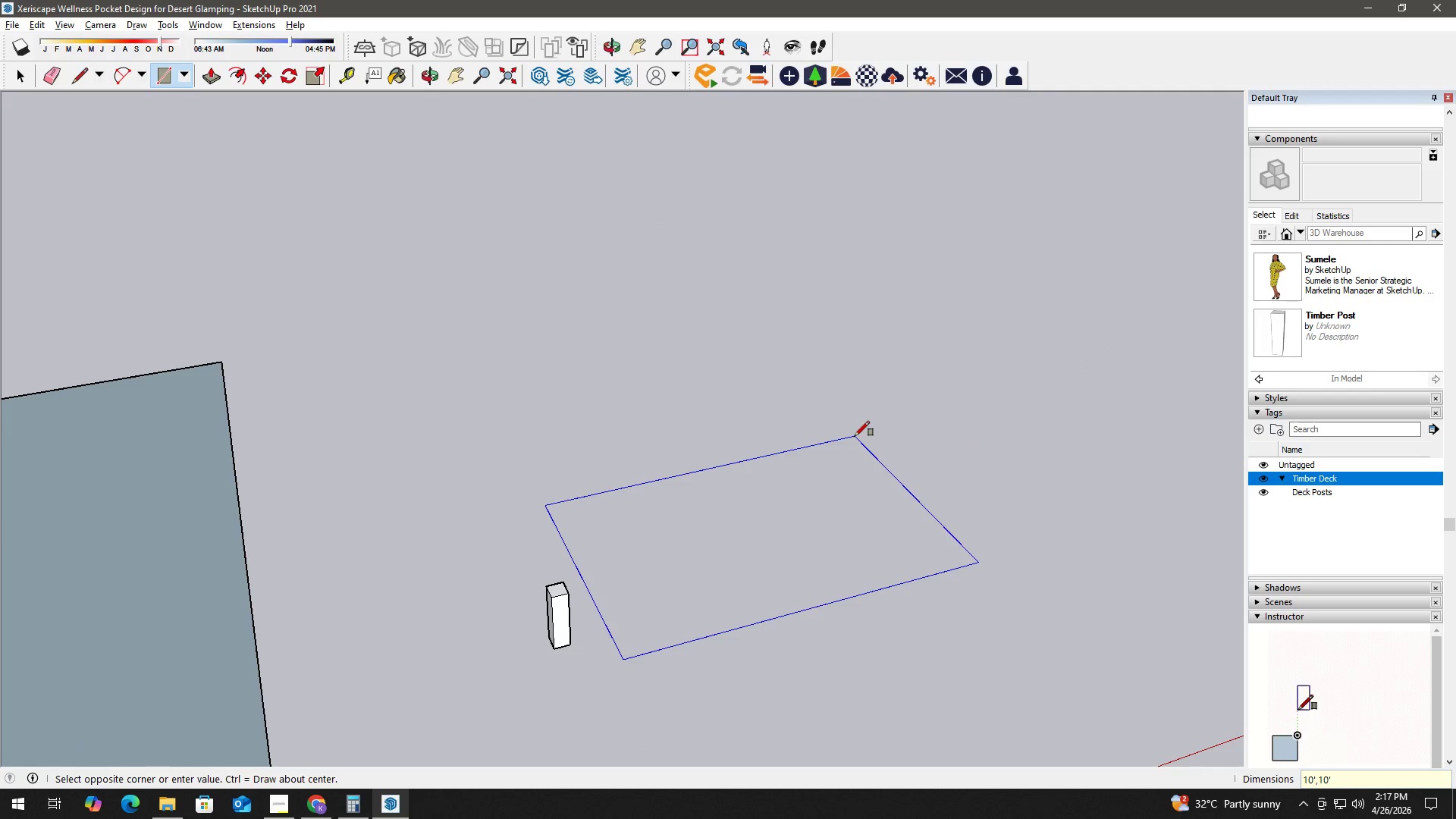 
key(NumpadEnter)
 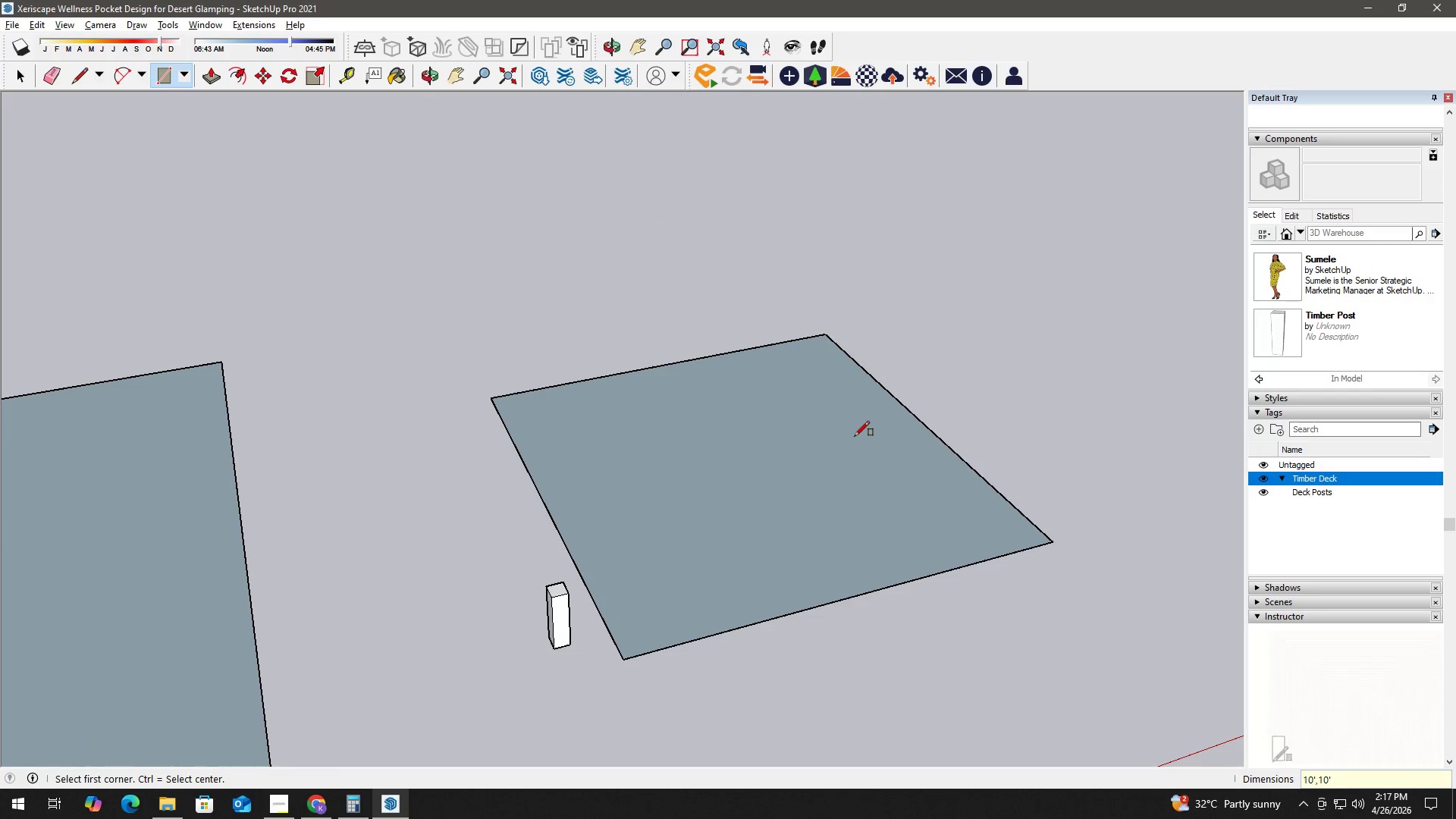 
key(Space)
 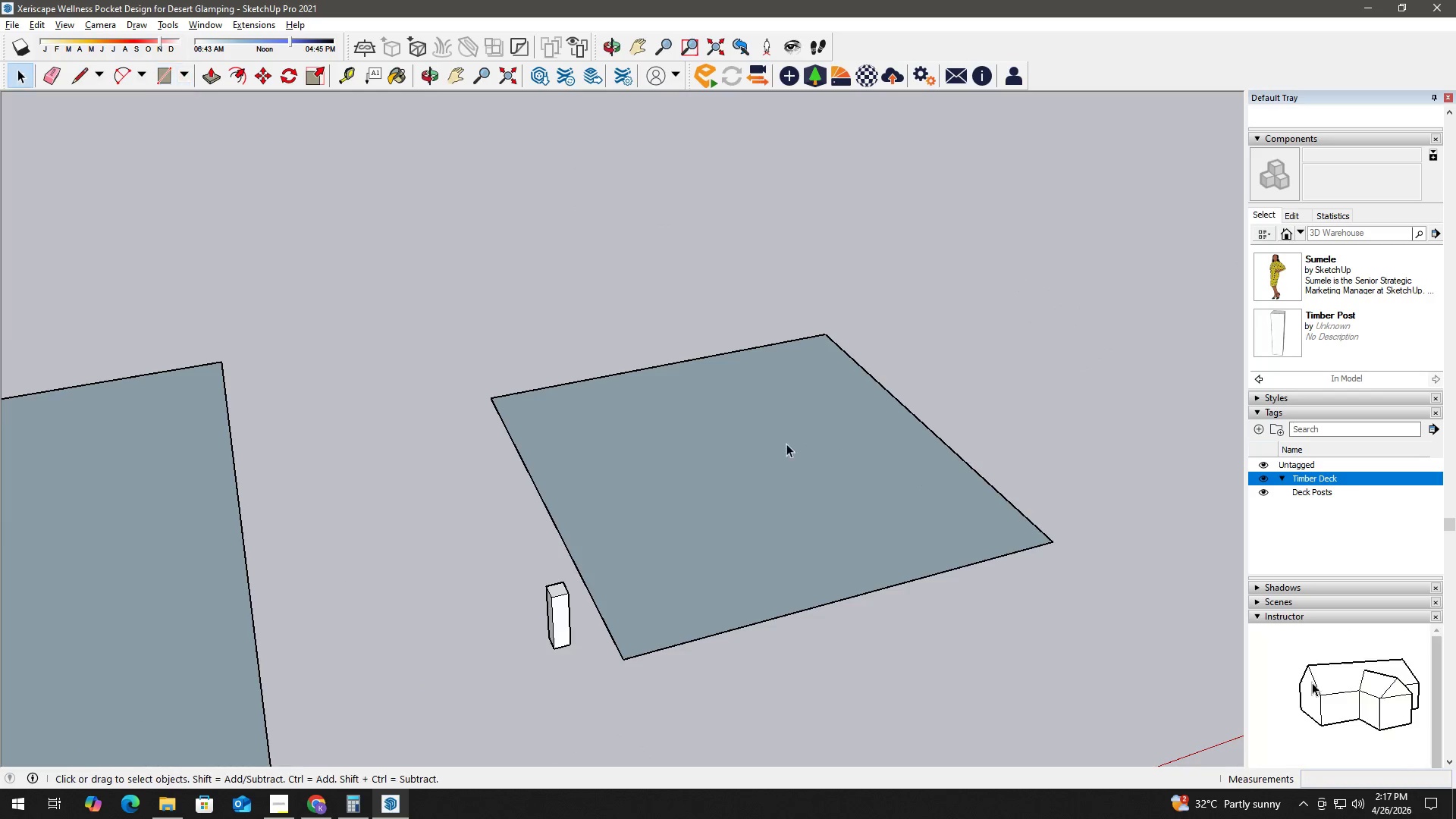 
key(Escape)
 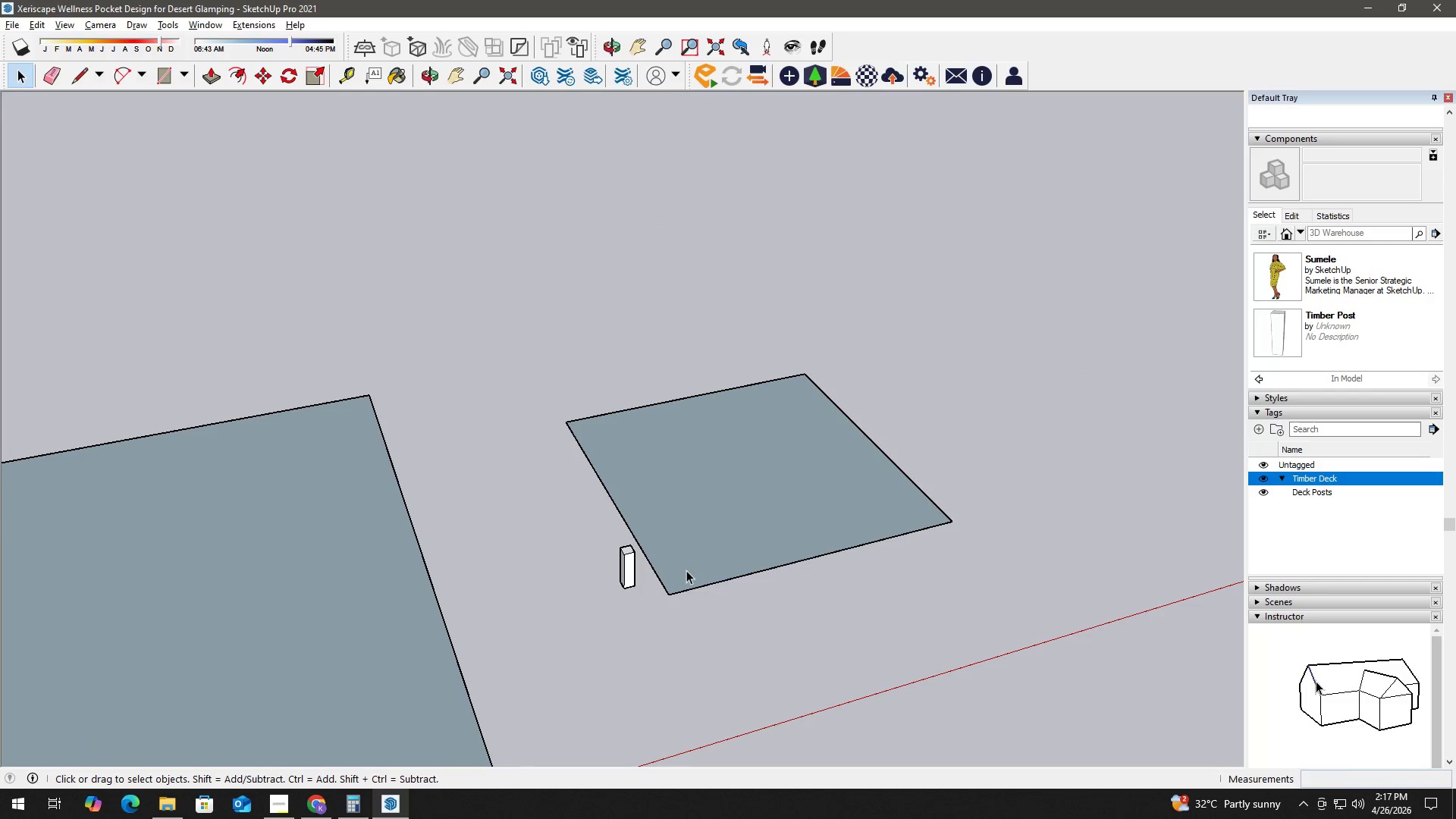 
scroll: coordinate [726, 513], scroll_direction: down, amount: 4.0
 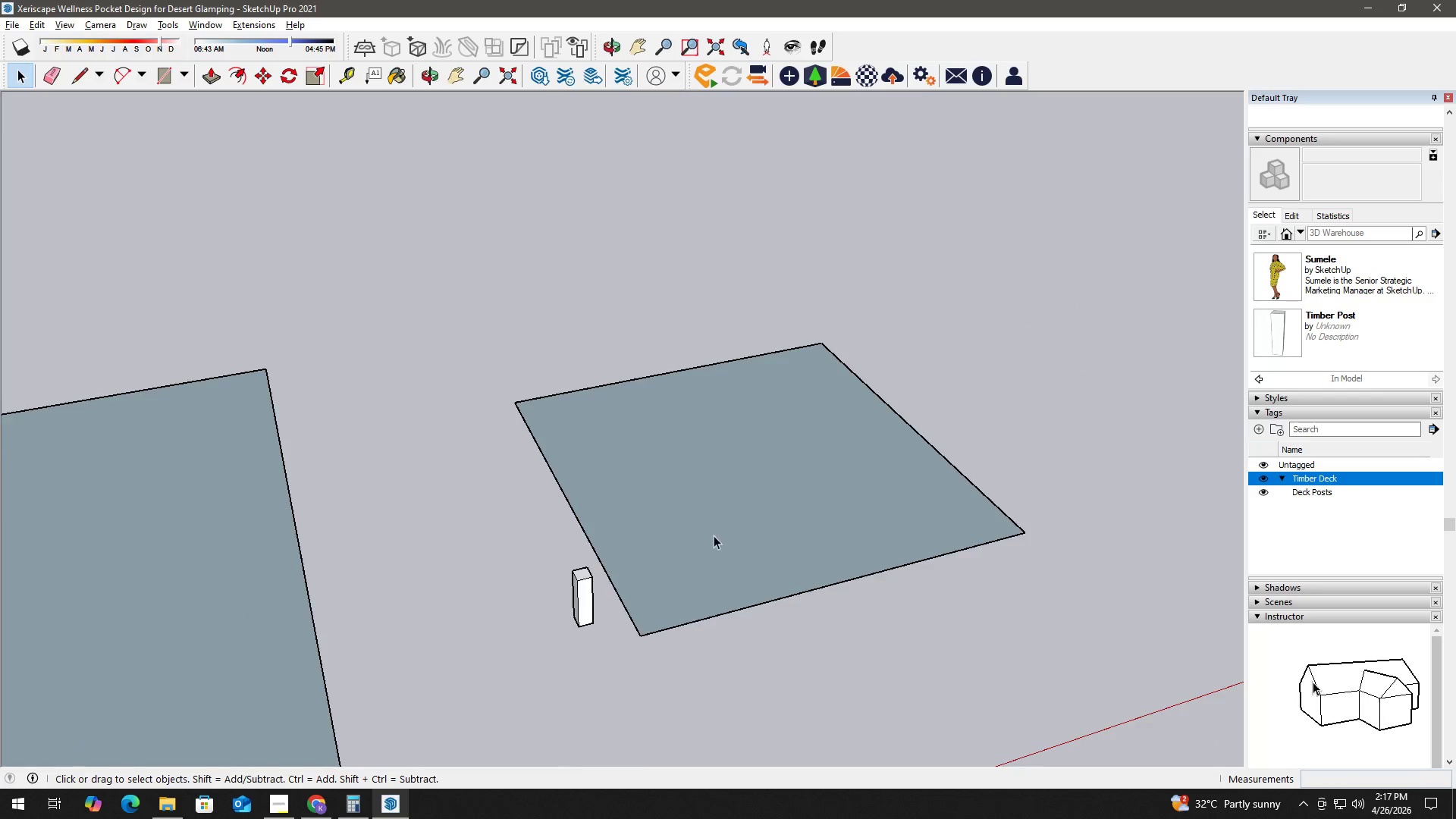 
double_click([686, 570])
 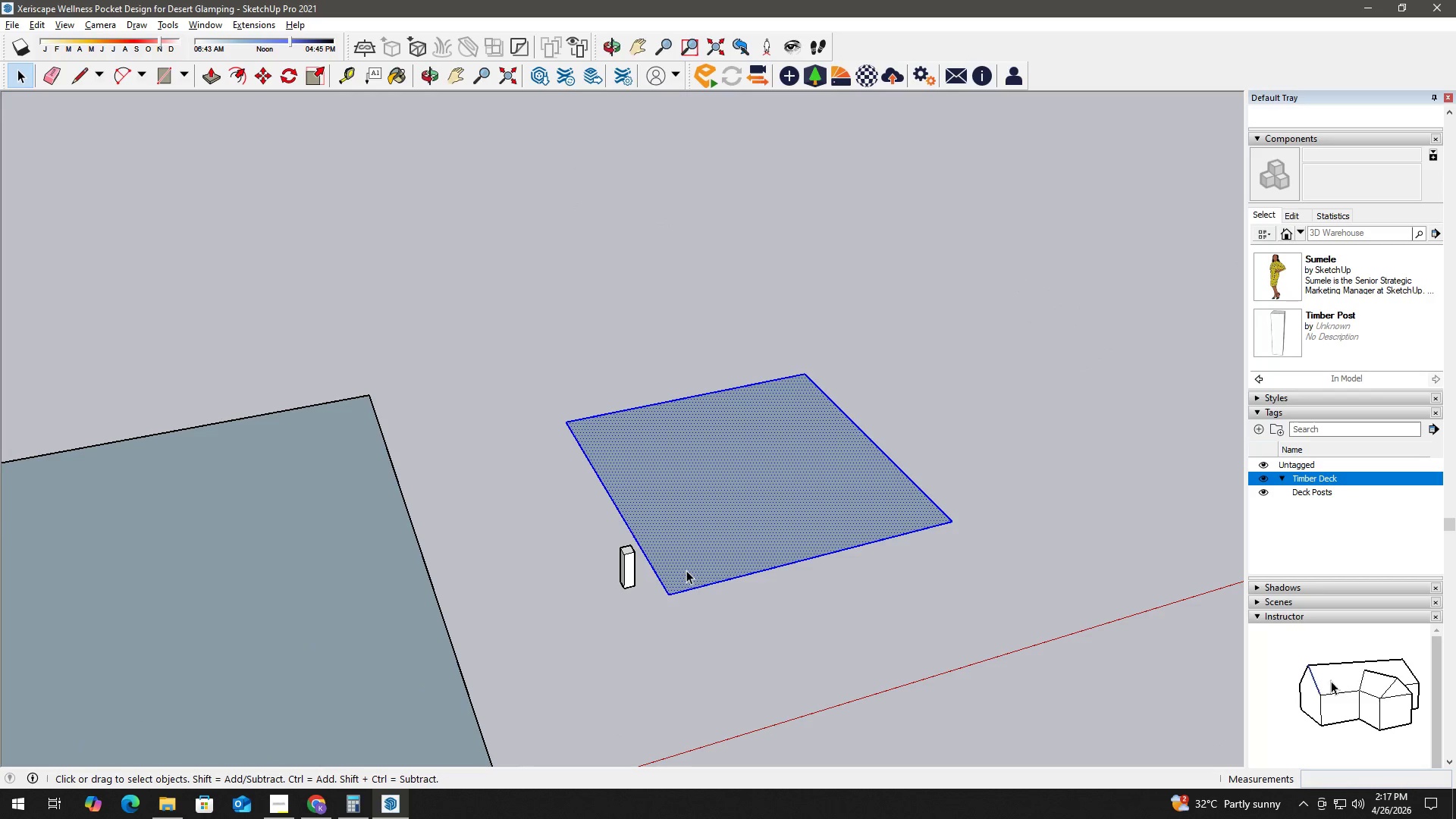 
triple_click([686, 570])
 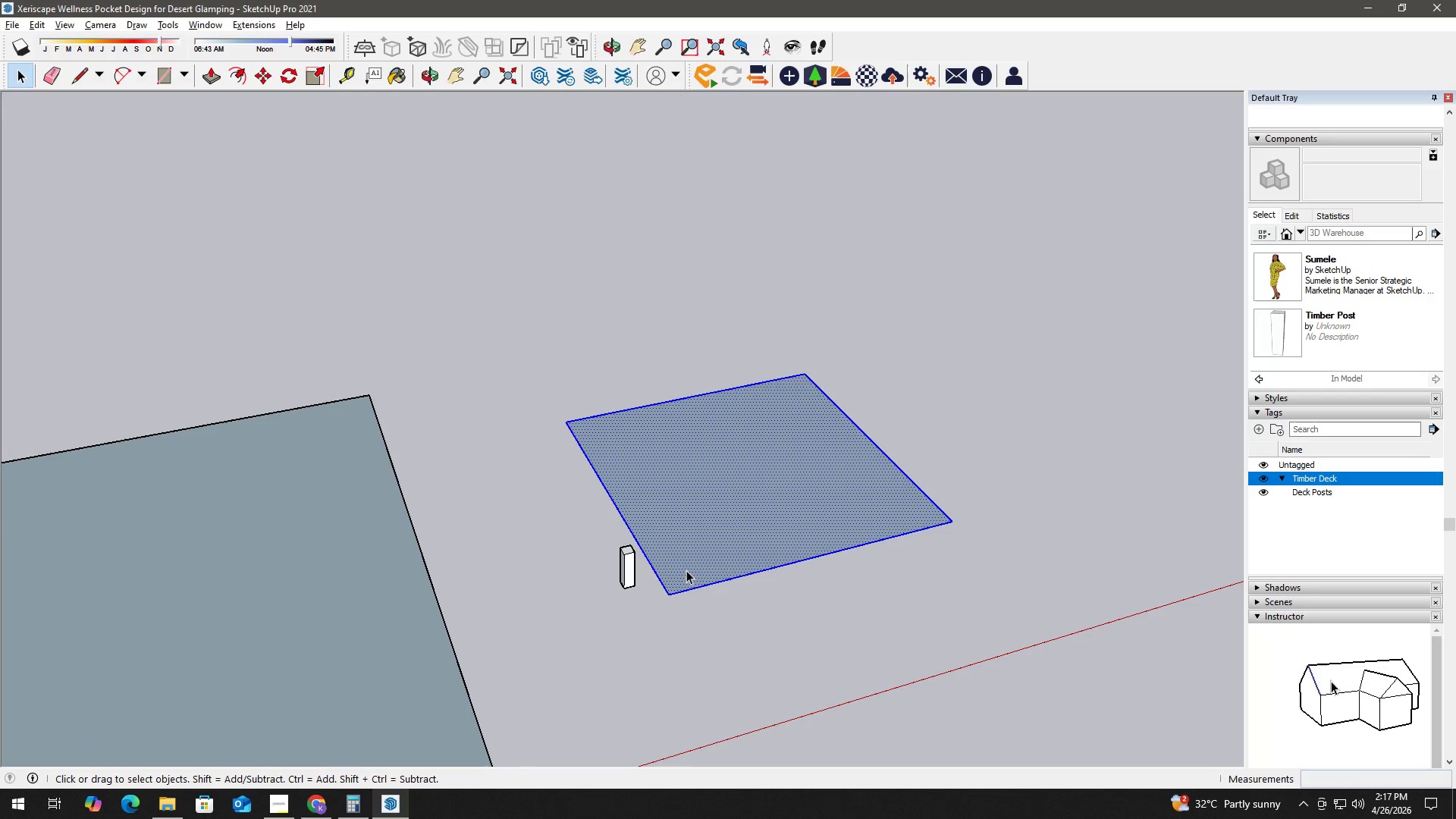 
triple_click([686, 570])
 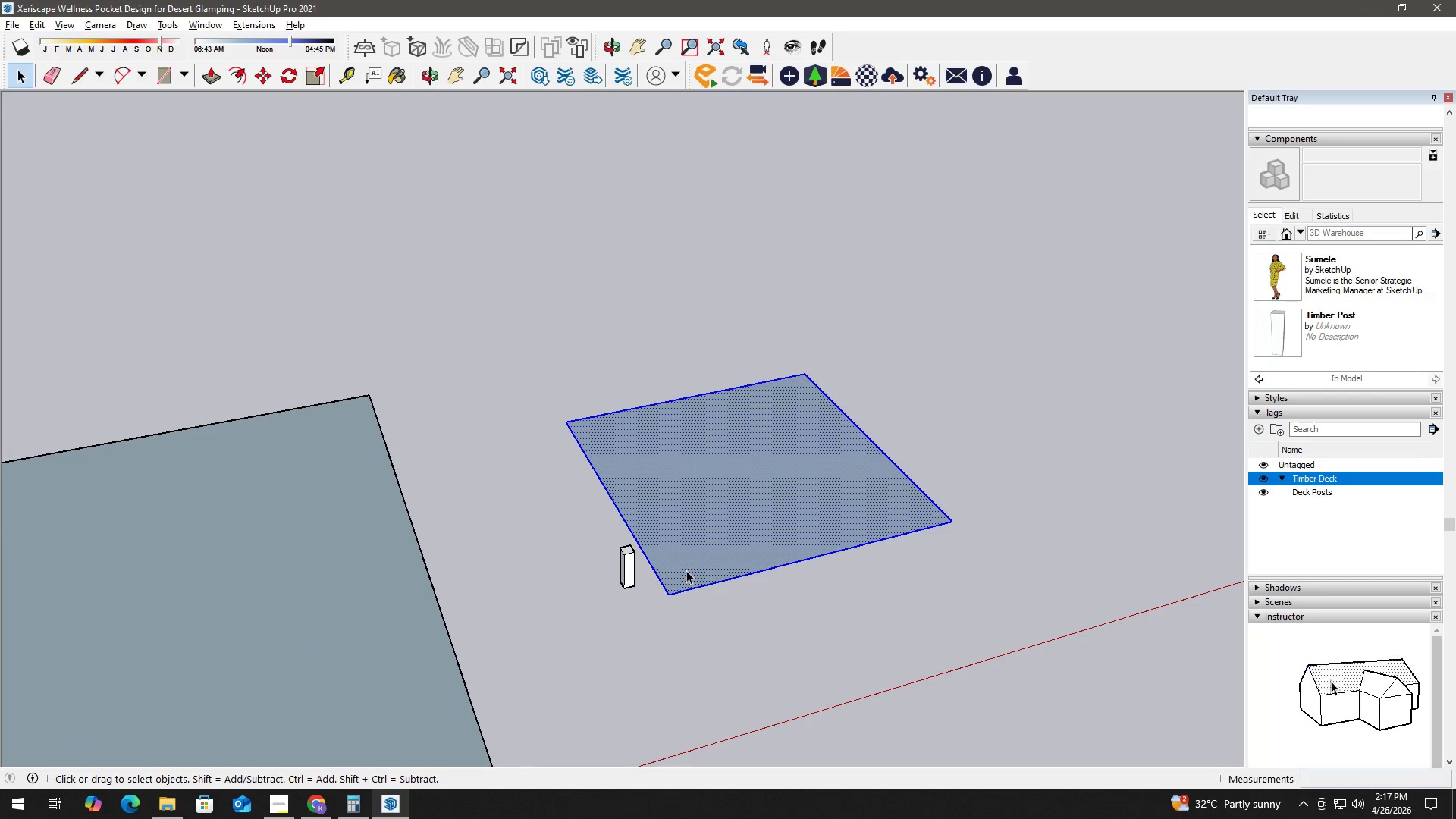 
right_click([686, 570])
 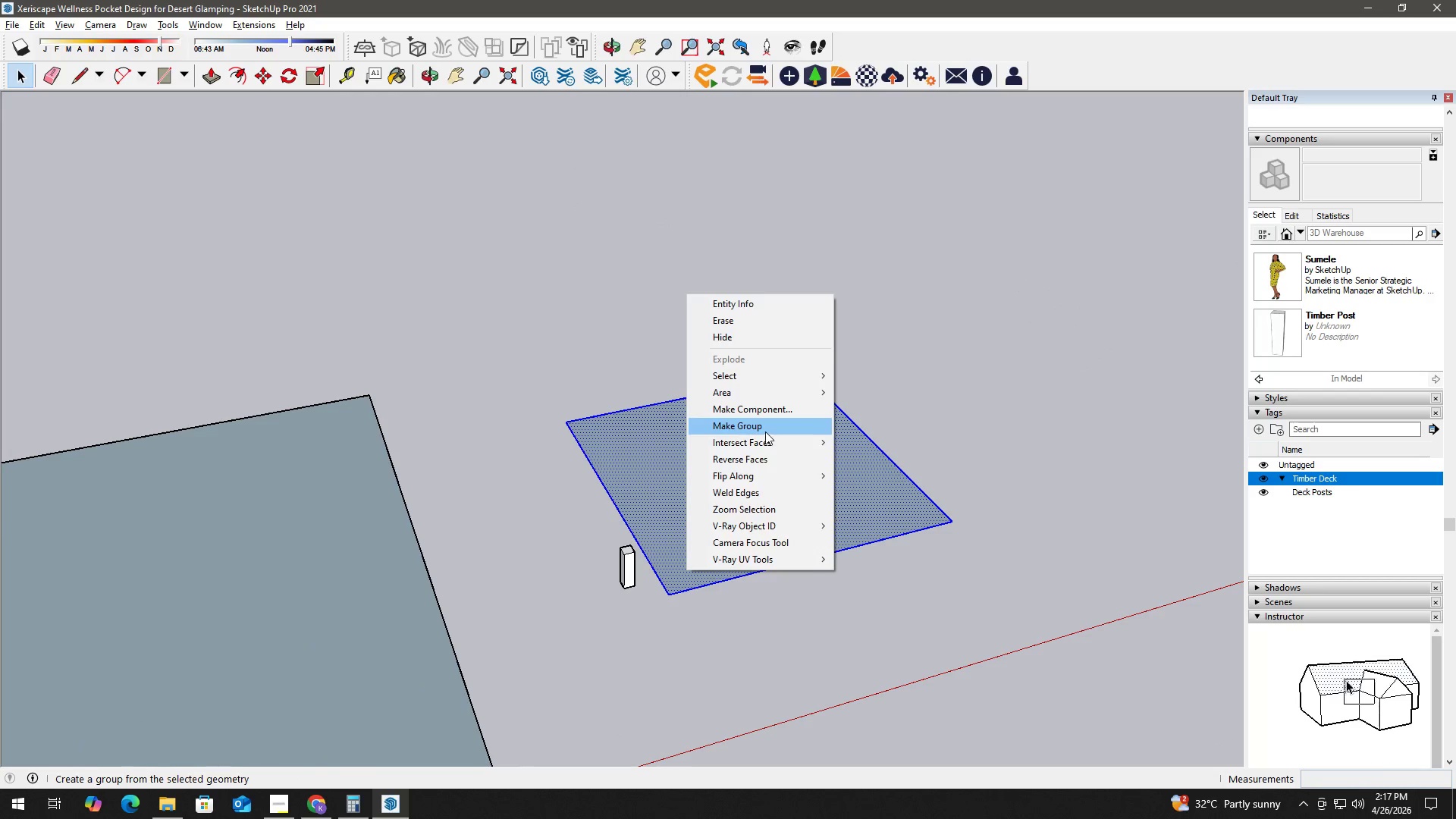 
left_click([623, 545])
 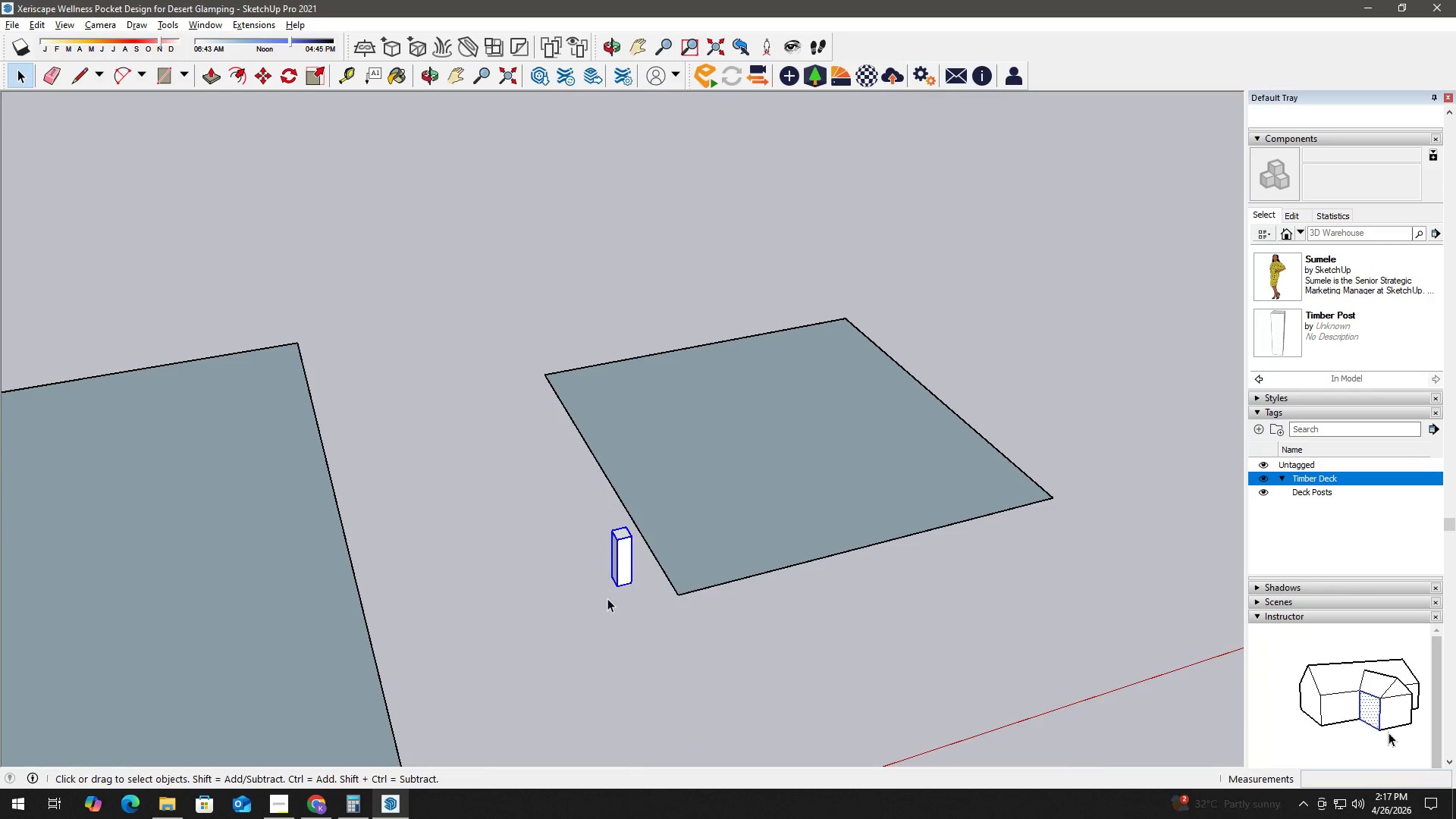 
scroll: coordinate [643, 595], scroll_direction: up, amount: 3.0
 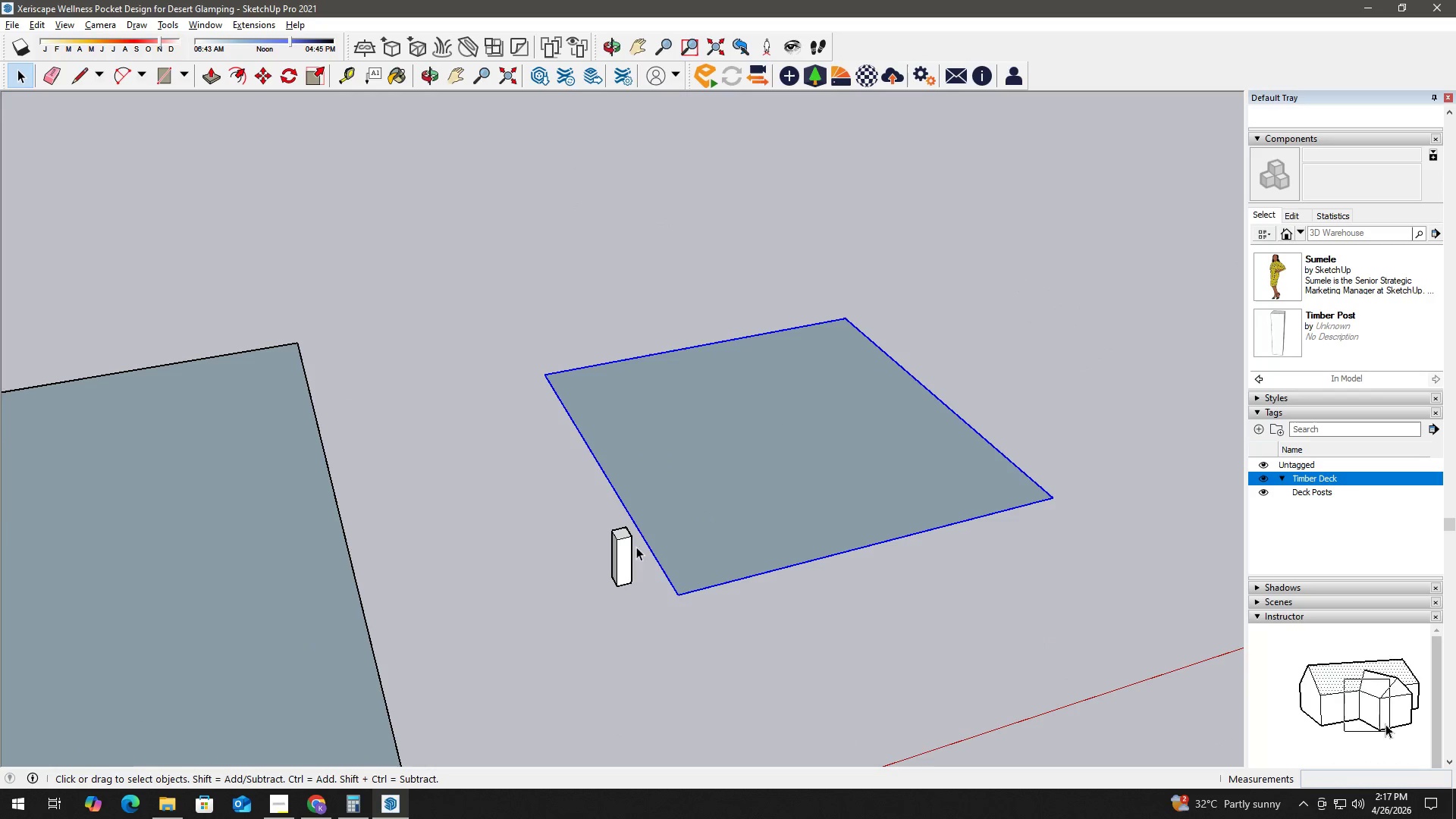 
key(M)
 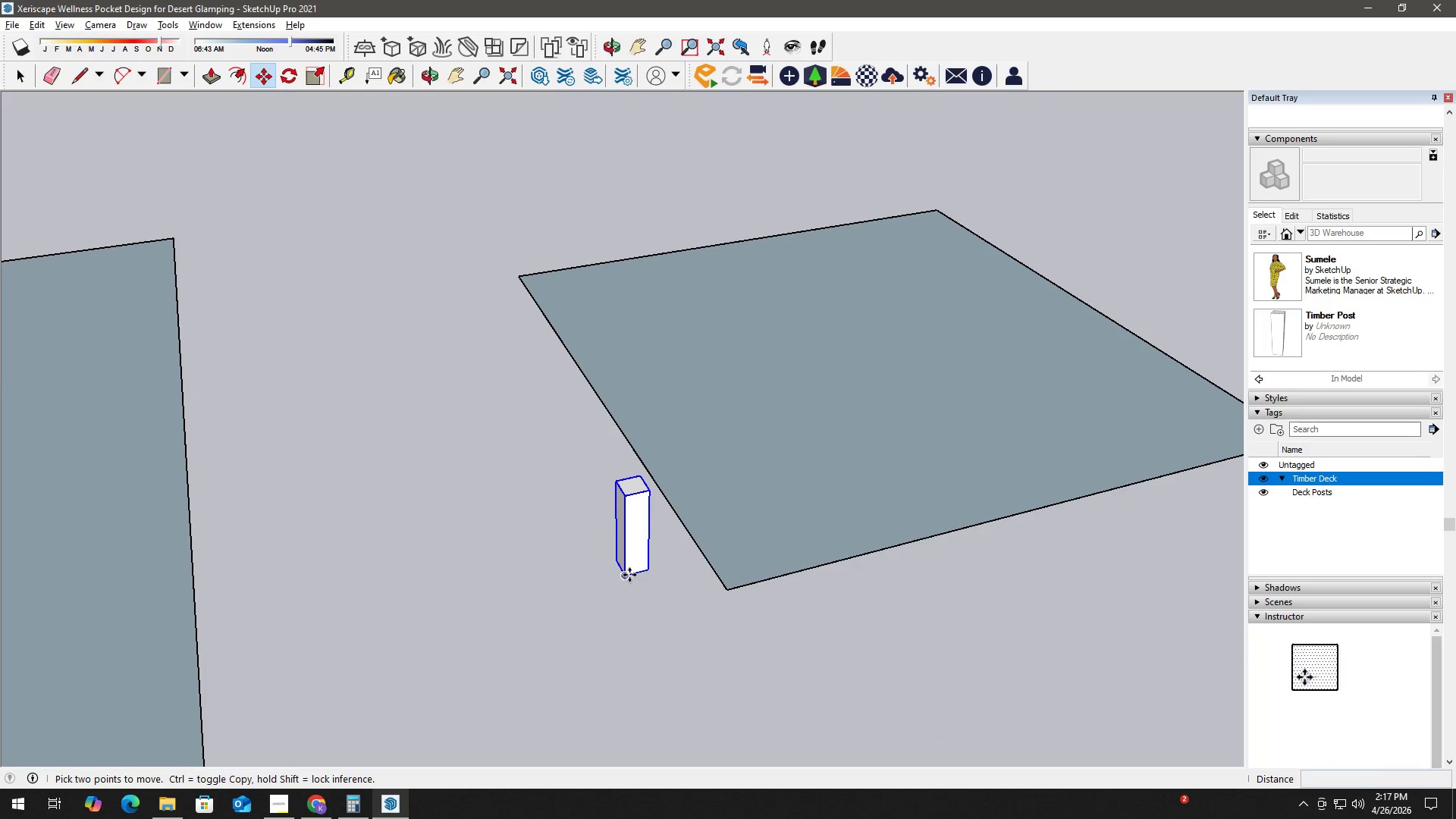 
scroll: coordinate [604, 606], scroll_direction: up, amount: 5.0
 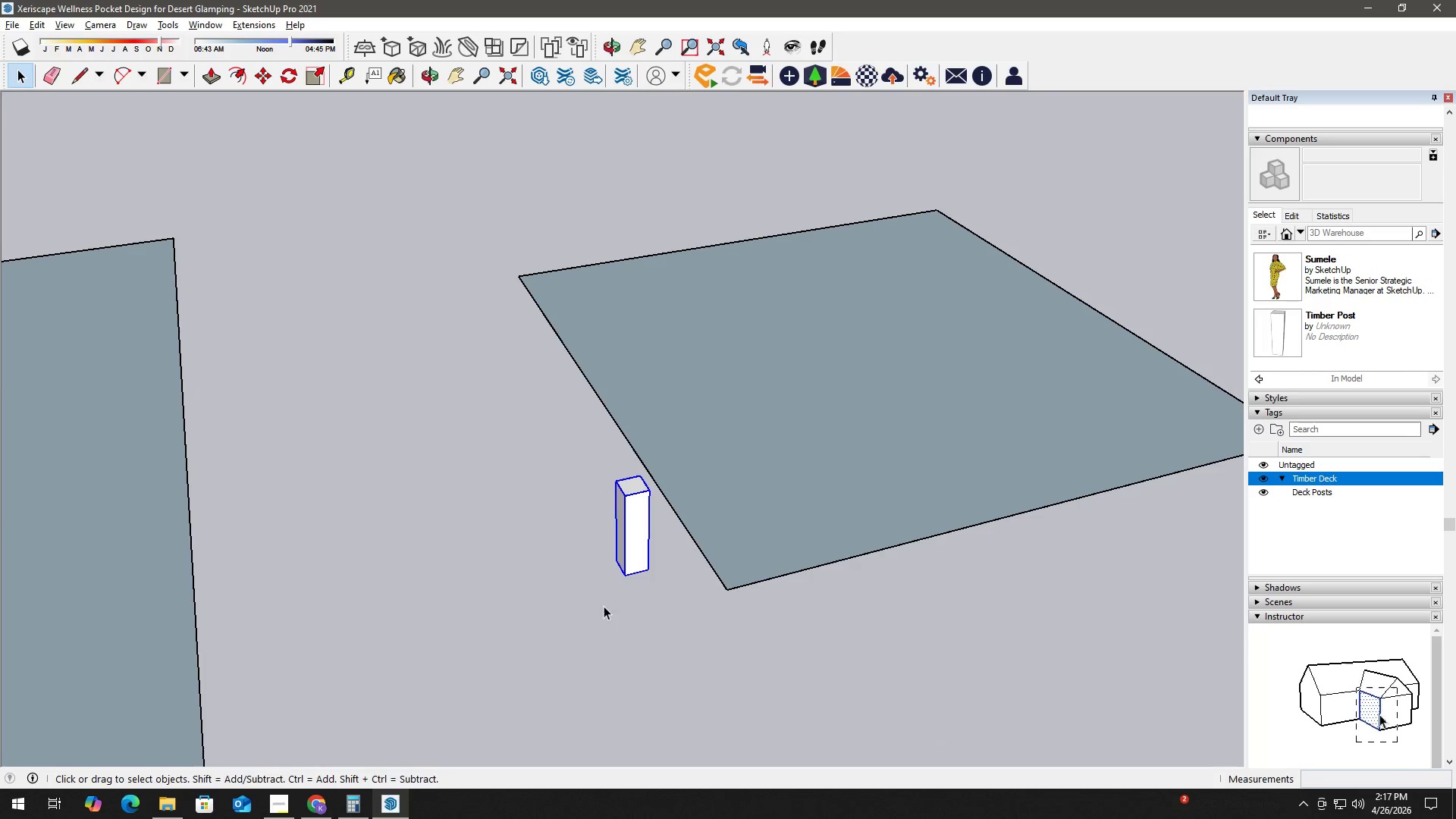 
left_click([629, 575])
 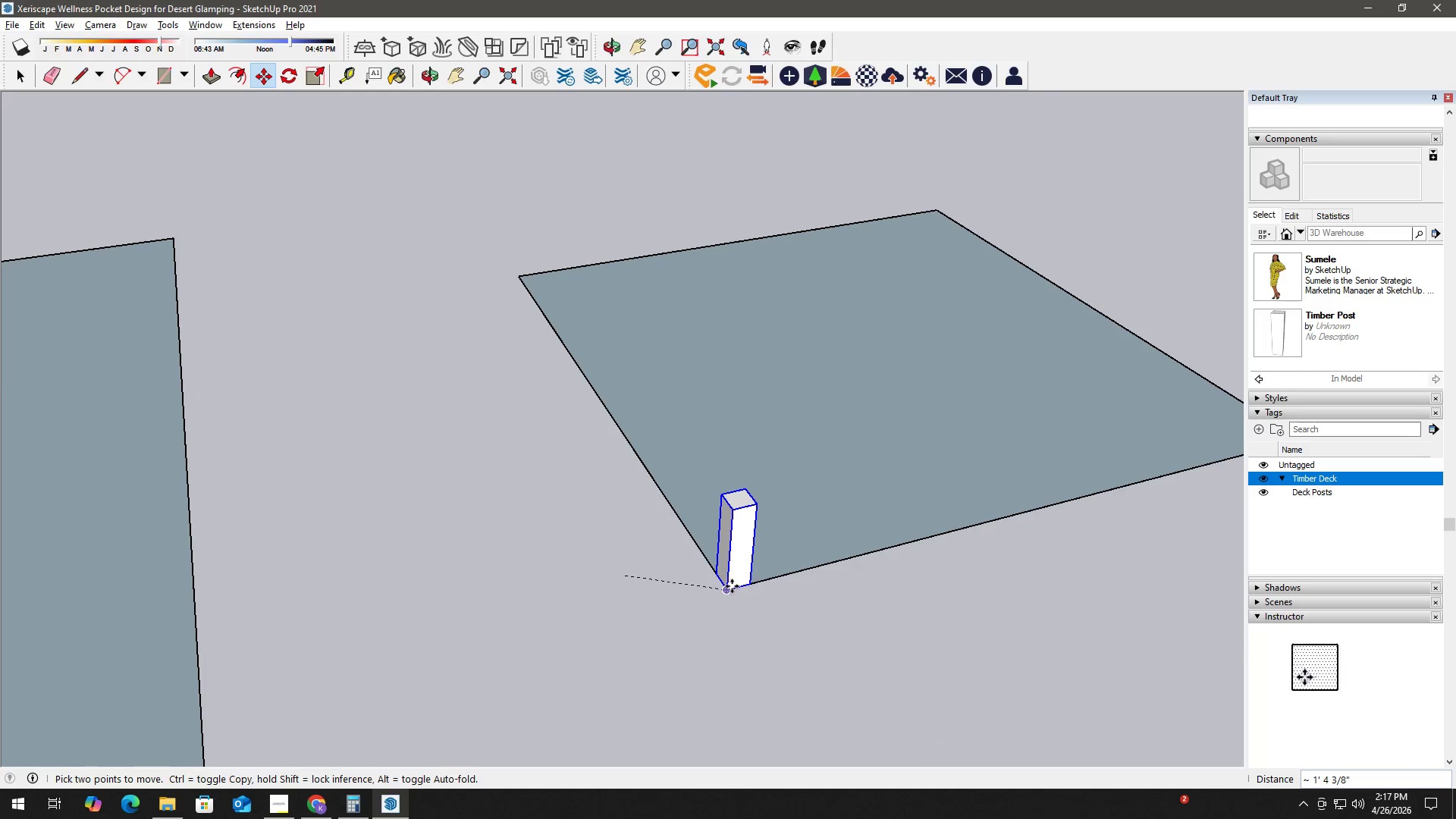 
left_click([730, 588])
 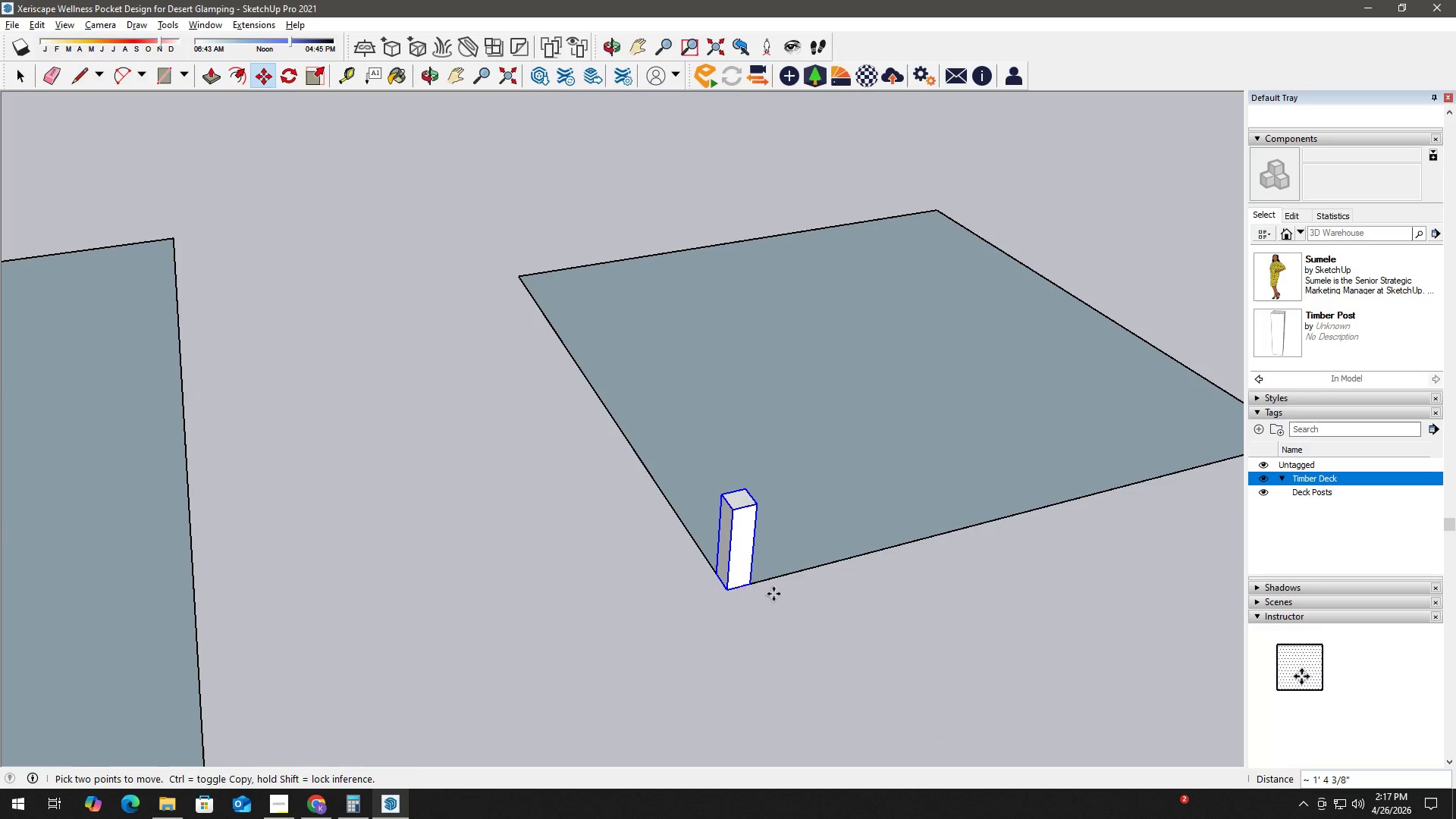 
key(Space)
 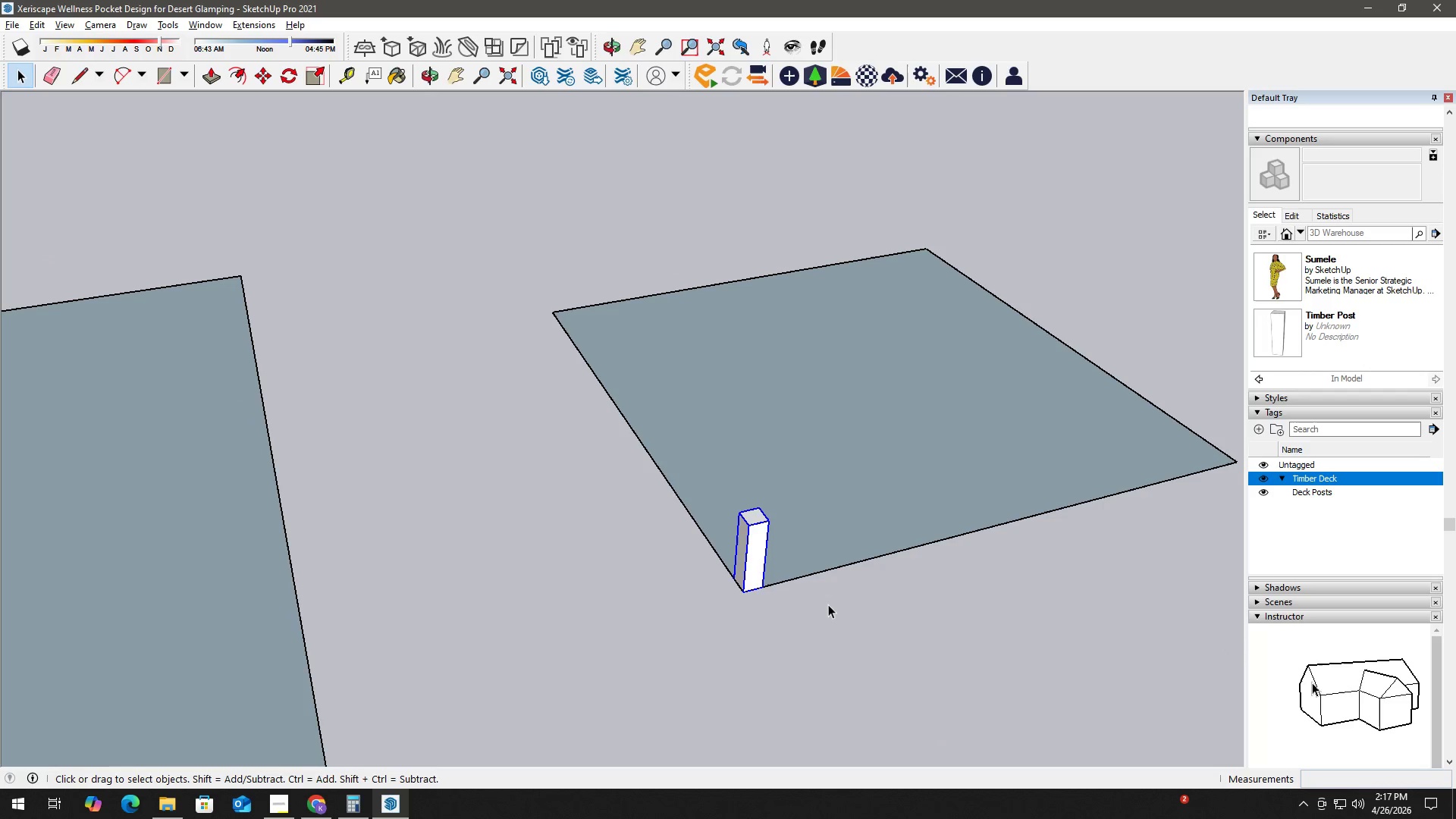 
scroll: coordinate [594, 535], scroll_direction: down, amount: 4.0
 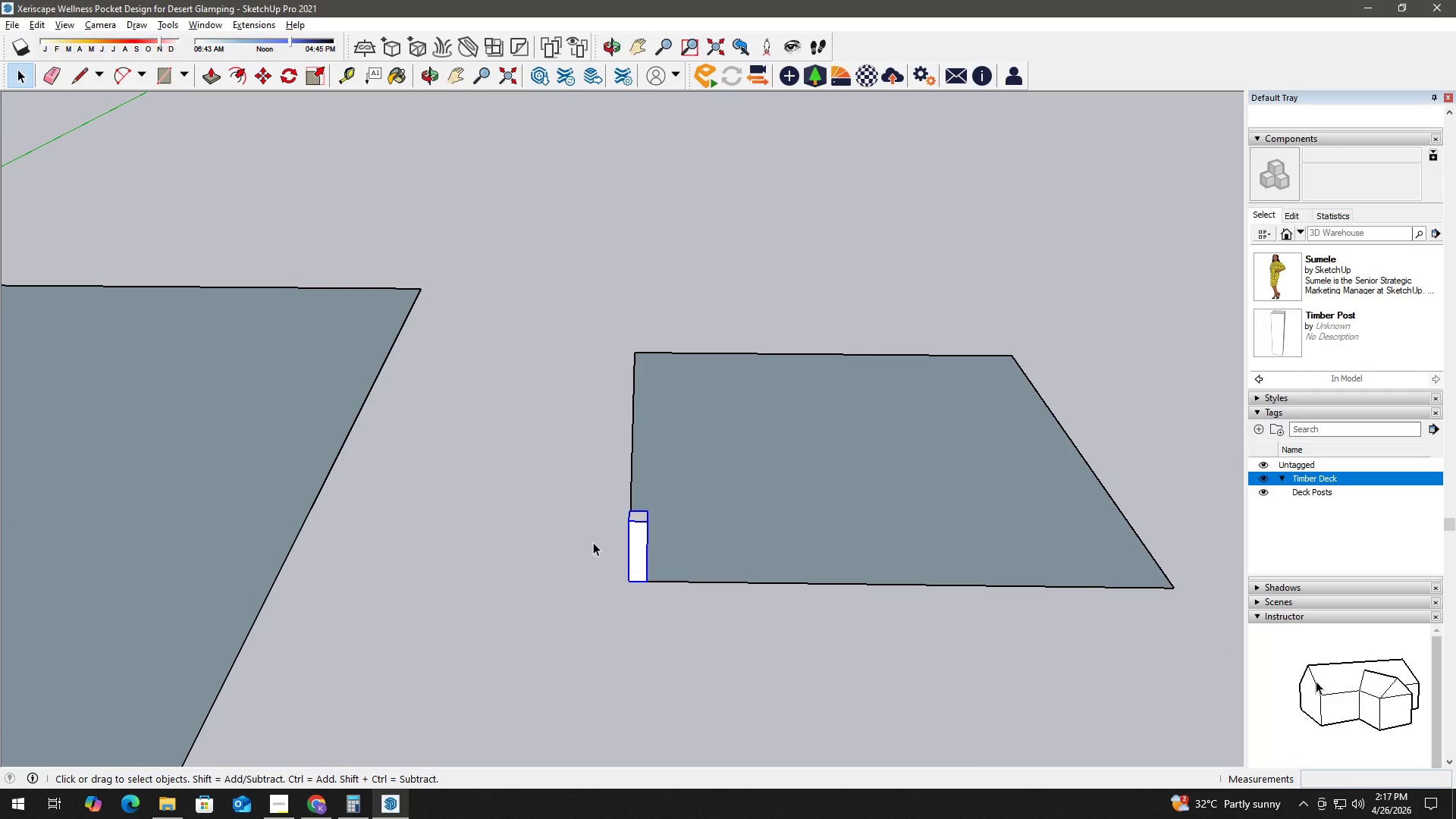 
wait(6.91)
 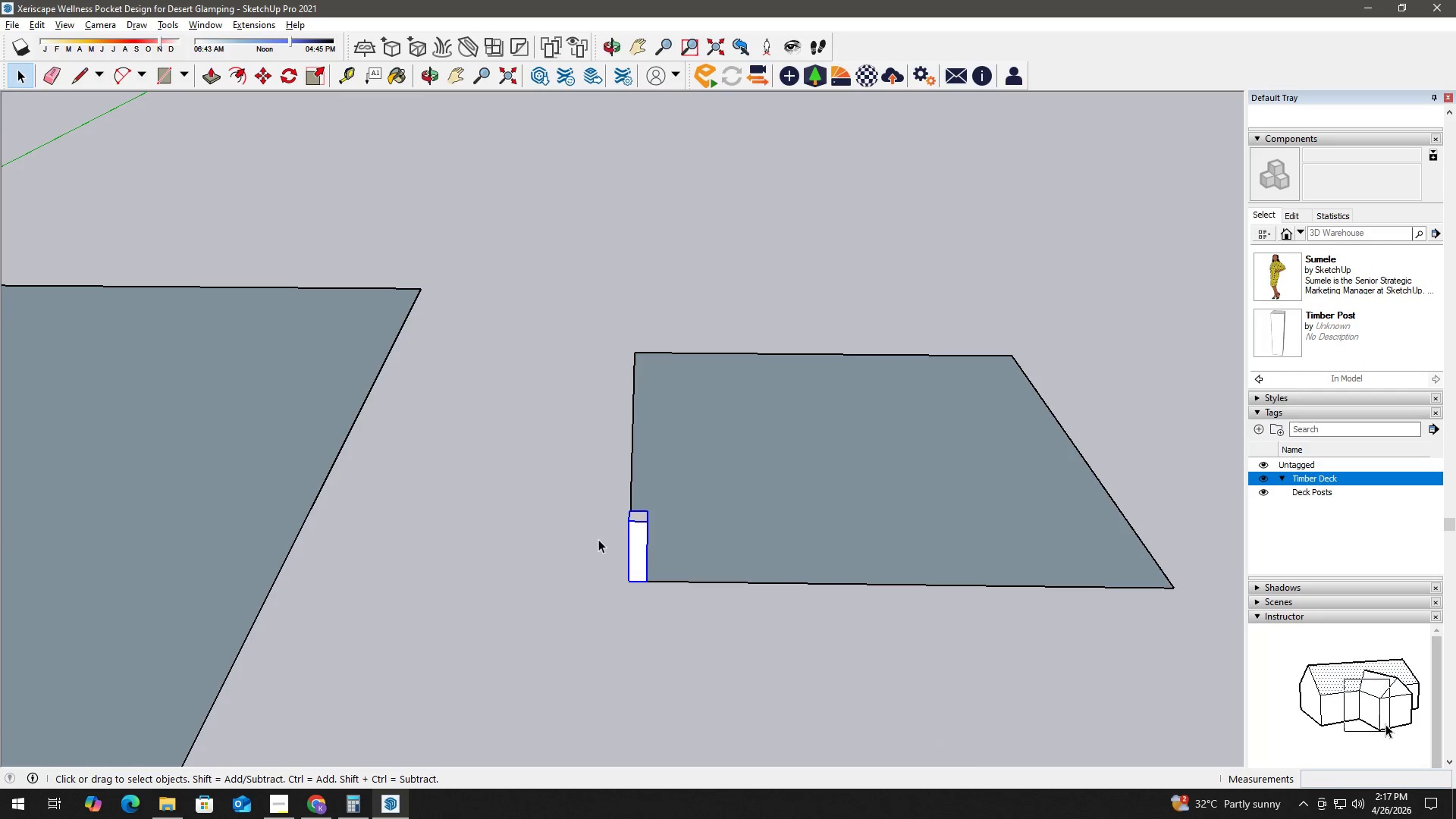 
key(M)
 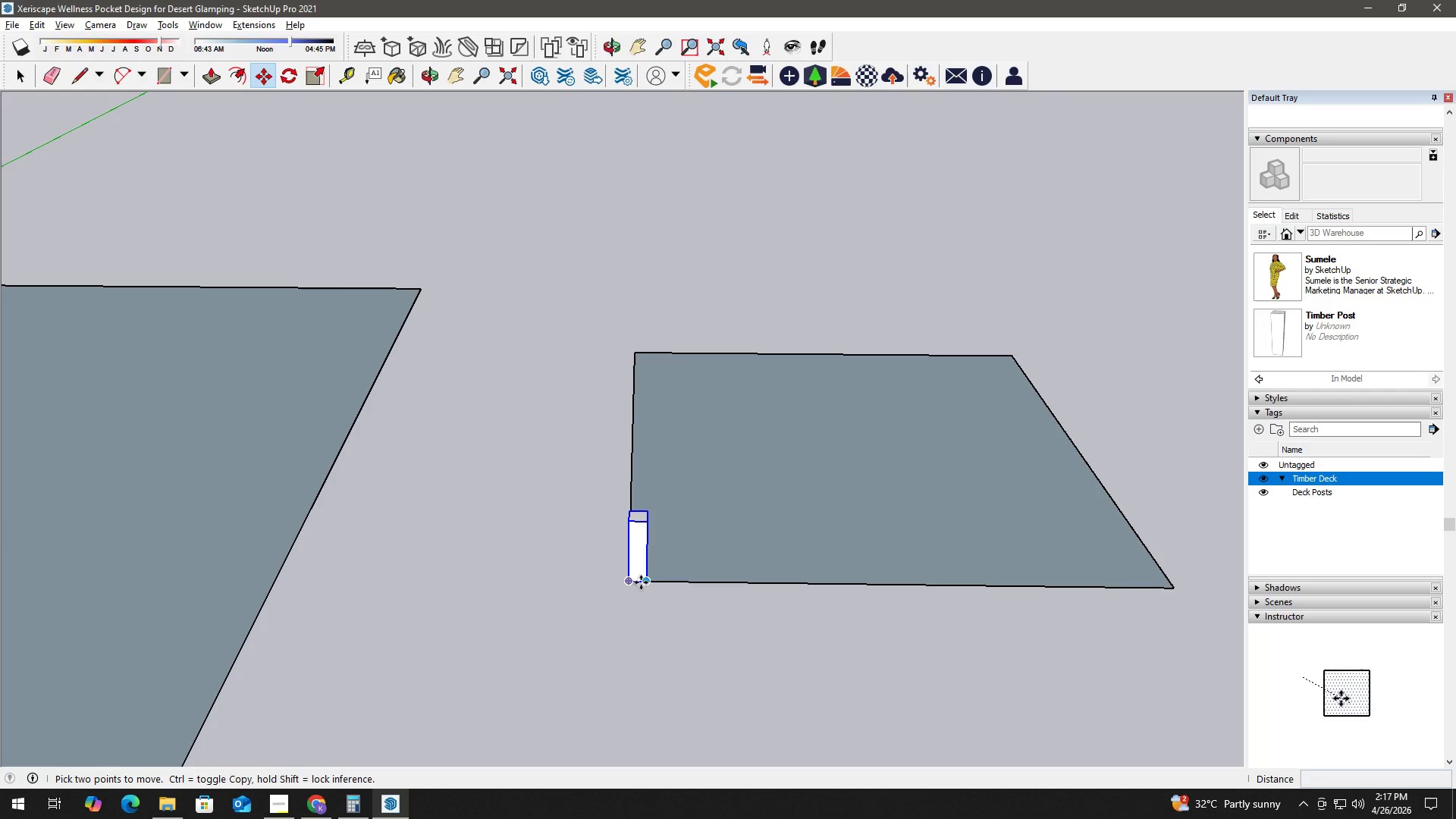 
scroll: coordinate [640, 581], scroll_direction: up, amount: 2.0
 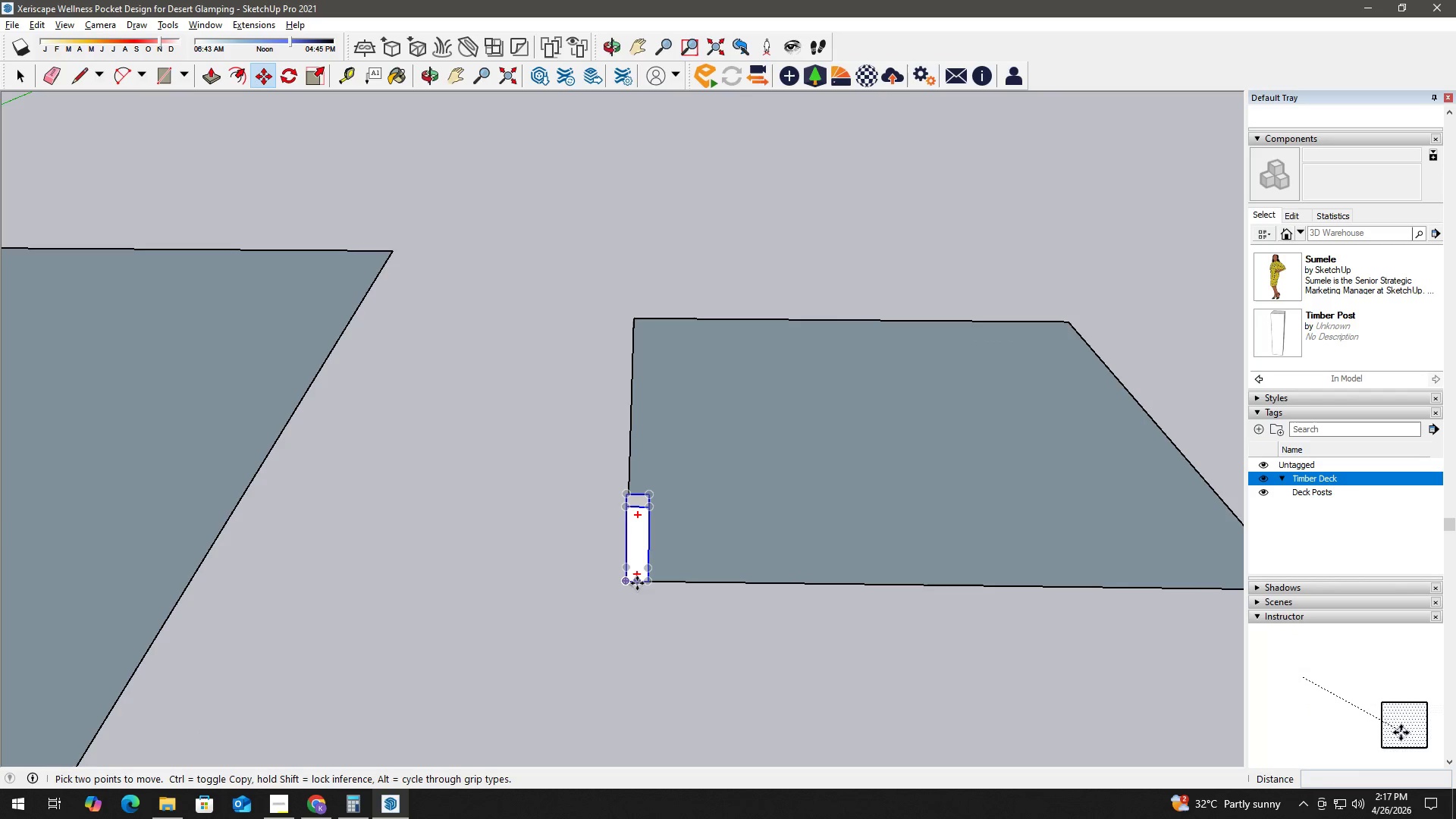 
left_click([637, 582])
 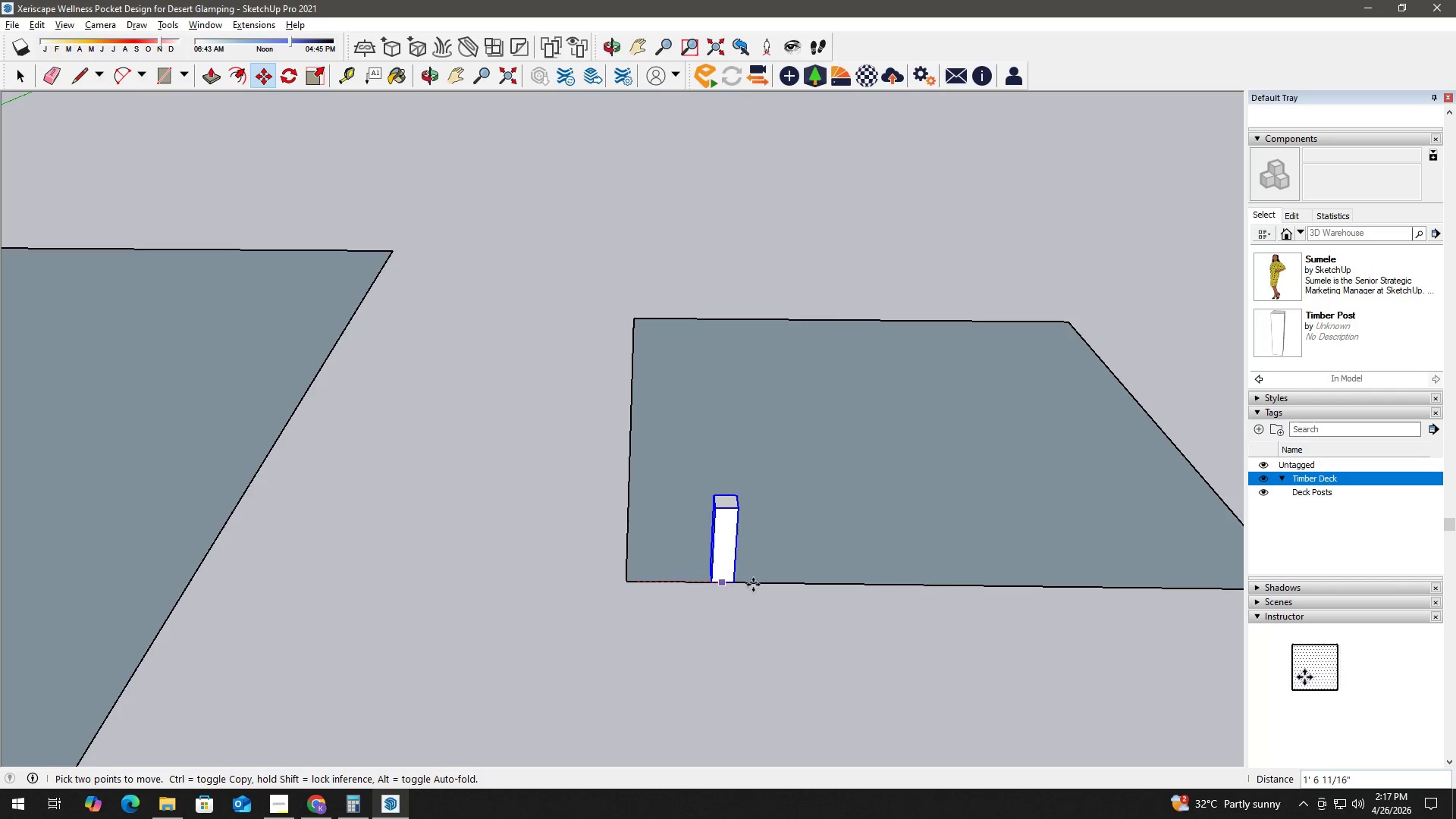 
key(Control+ControlLeft)
 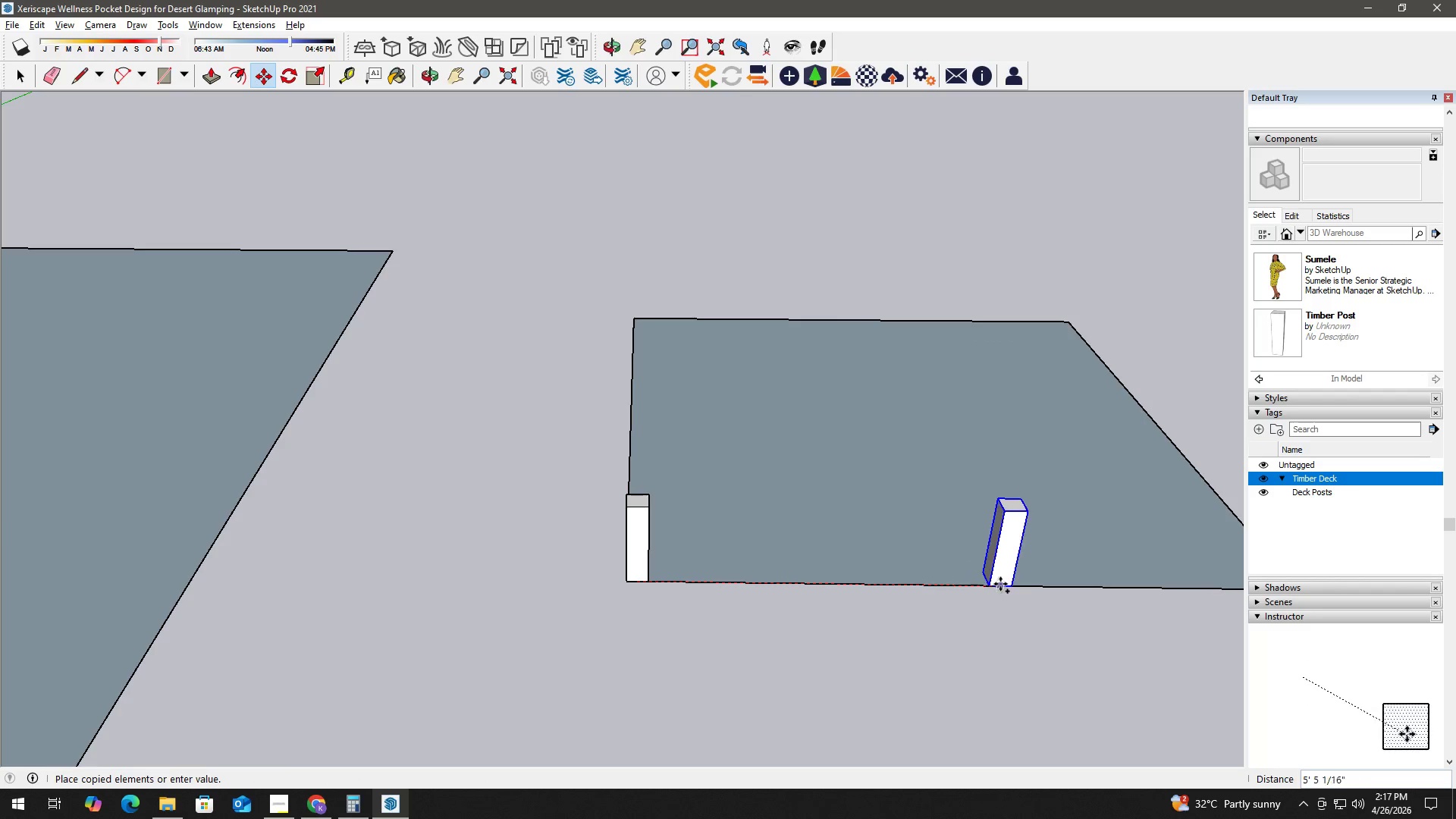 
hold_key(key=ShiftLeft, duration=0.47)
 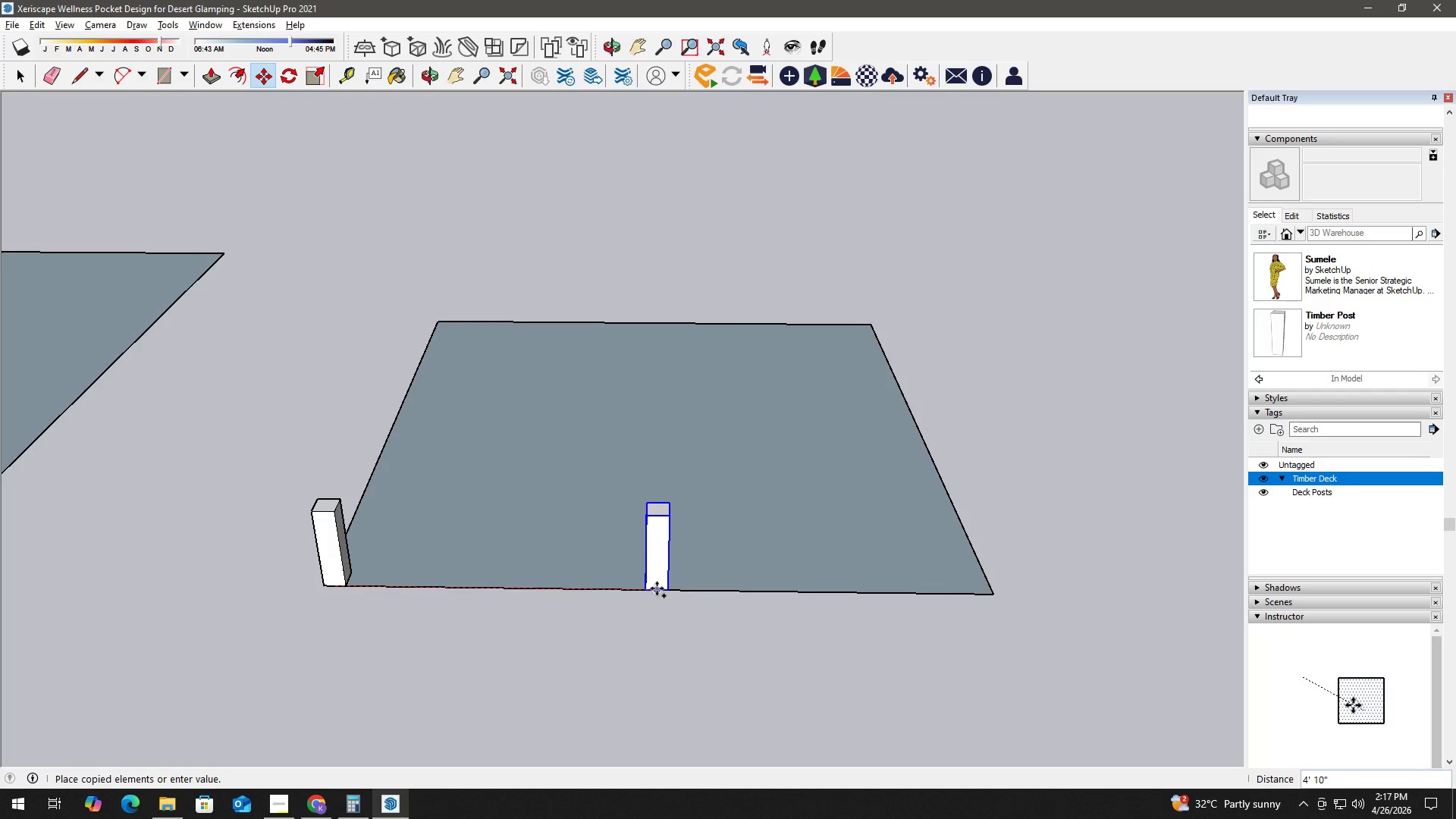 
left_click([651, 588])
 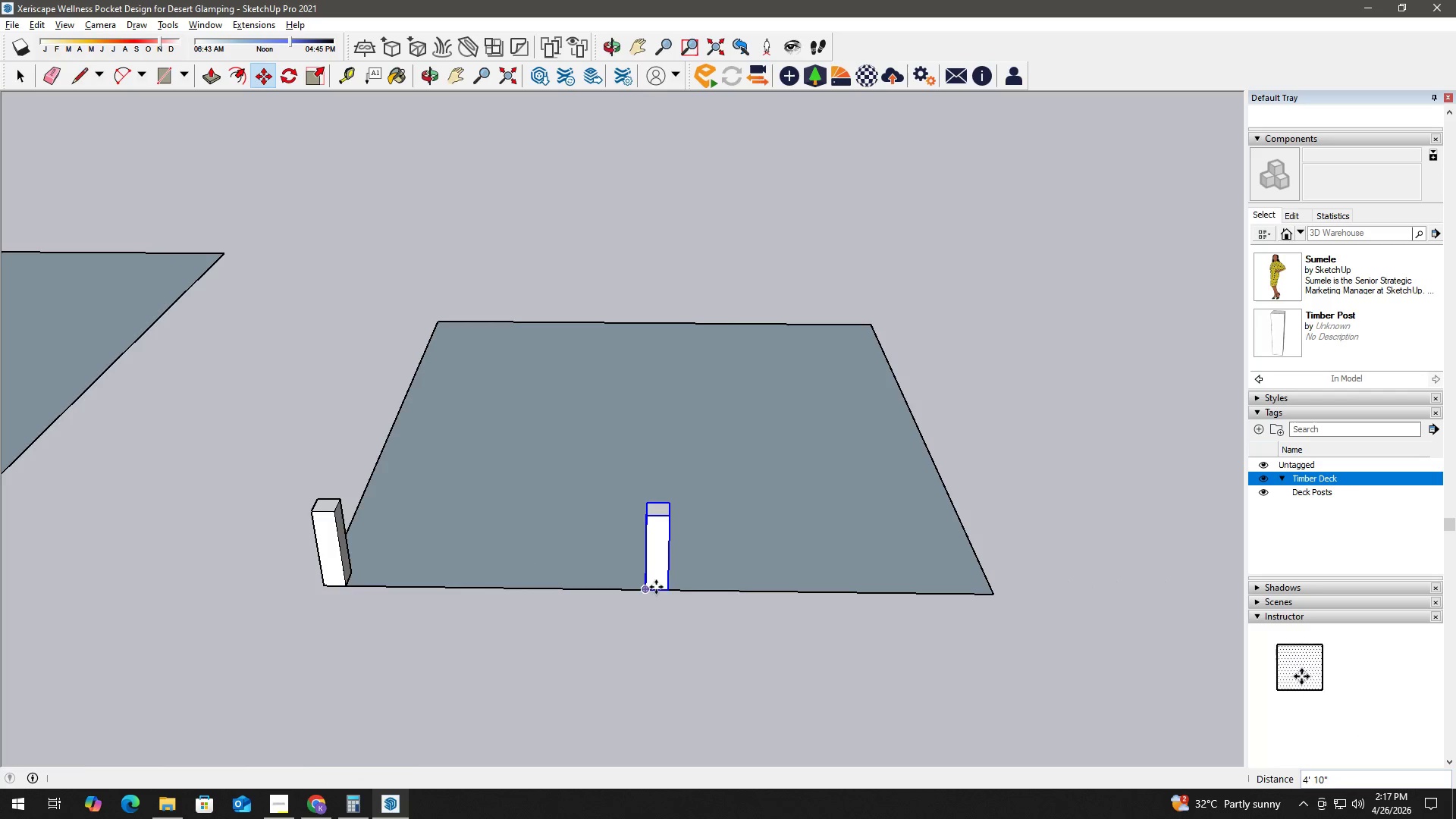 
key(Space)
 